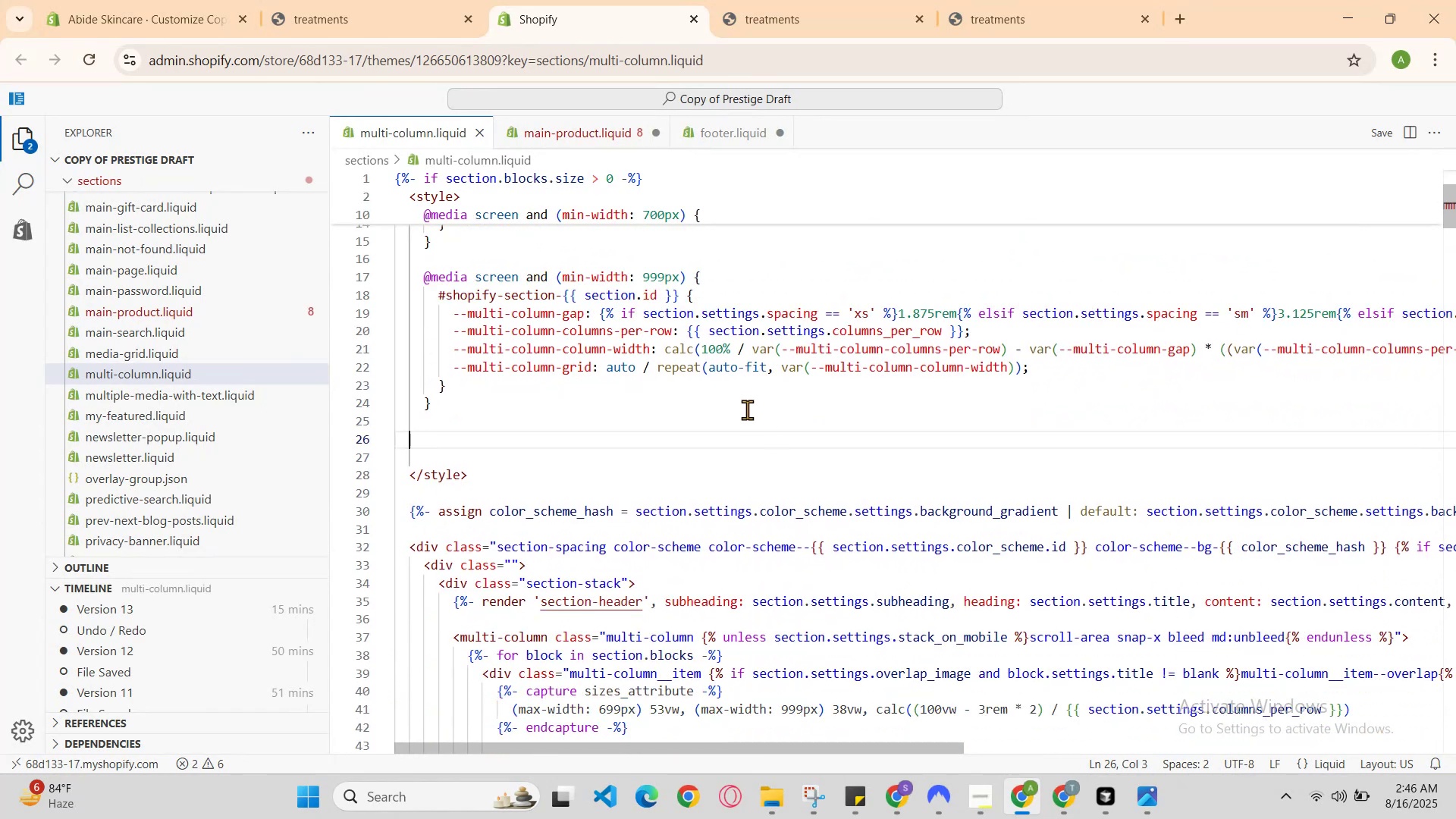 
scroll: coordinate [661, 298], scroll_direction: down, amount: 1.0
 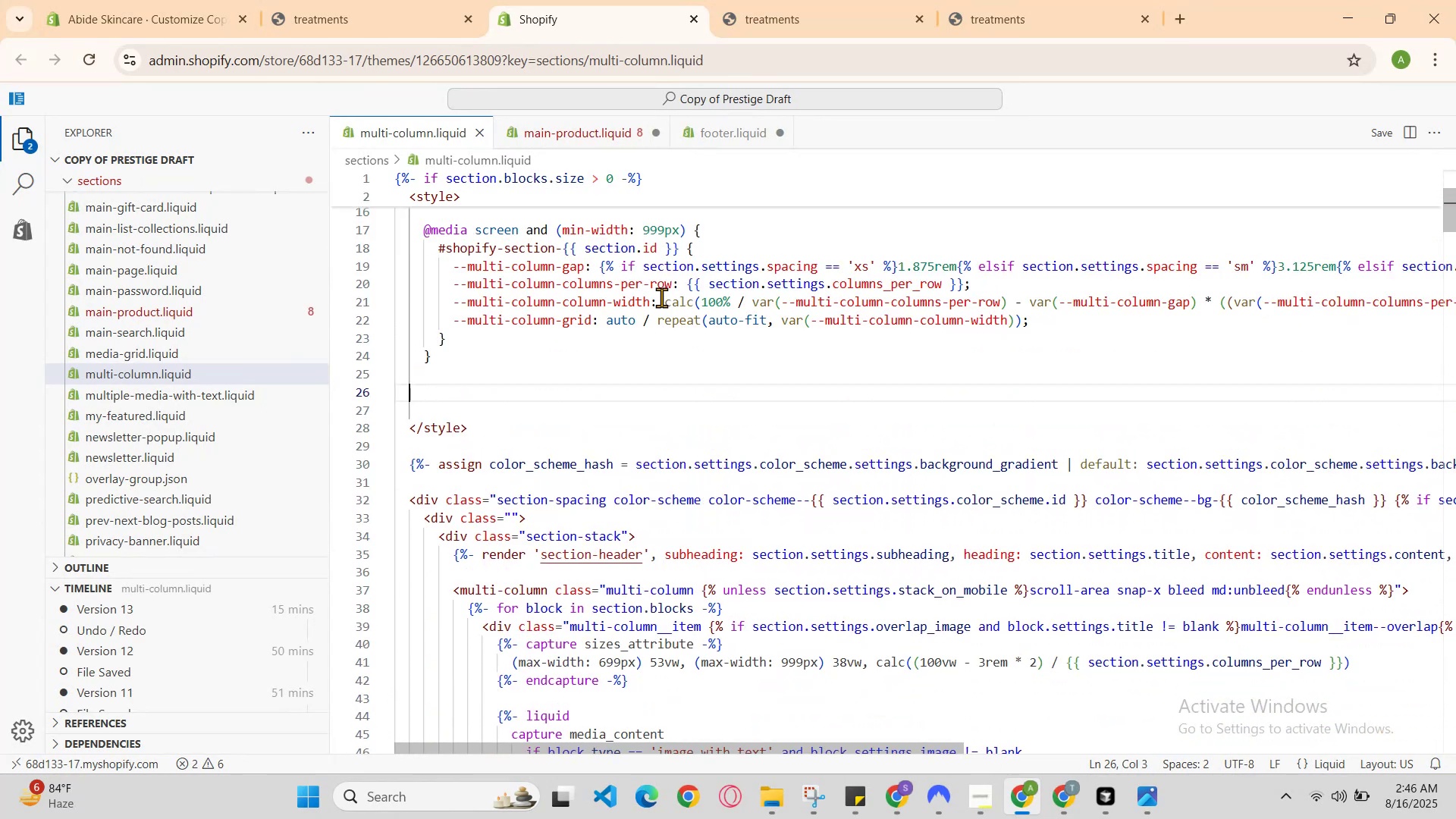 
scroll: coordinate [661, 297], scroll_direction: up, amount: 1.0
 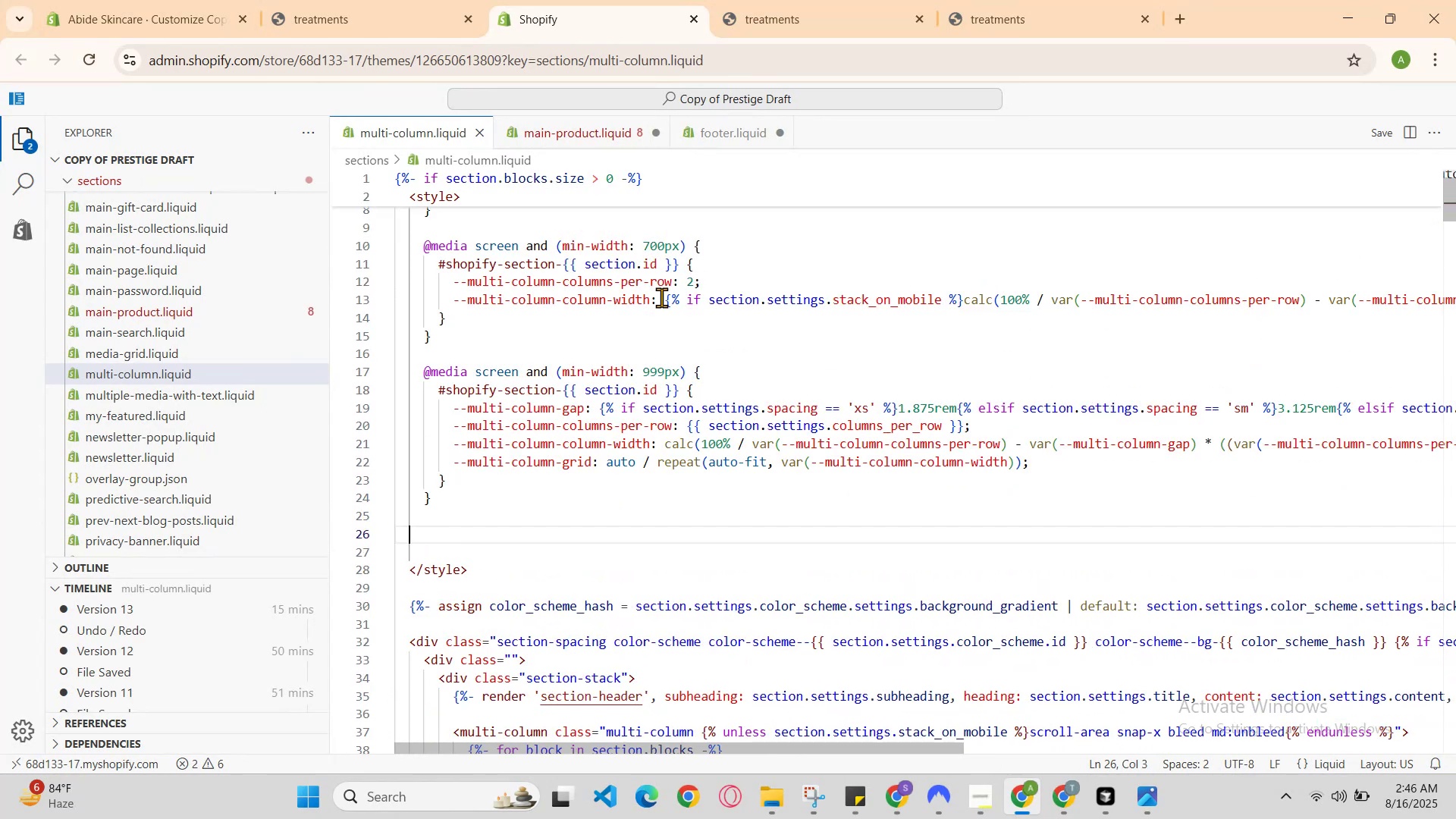 
scroll: coordinate [660, 303], scroll_direction: down, amount: 2.0
 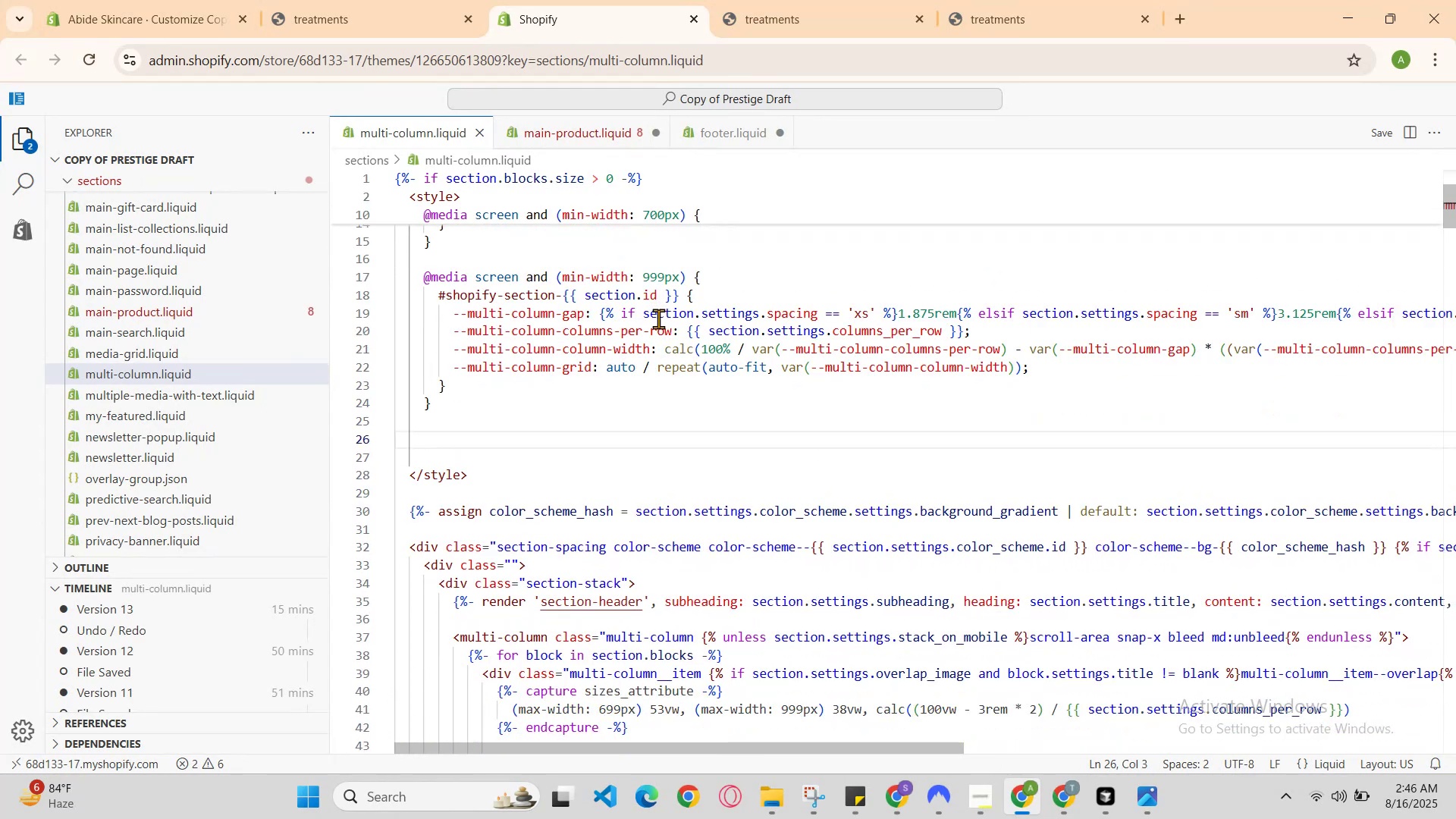 
scroll: coordinate [661, 337], scroll_direction: up, amount: 1.0
 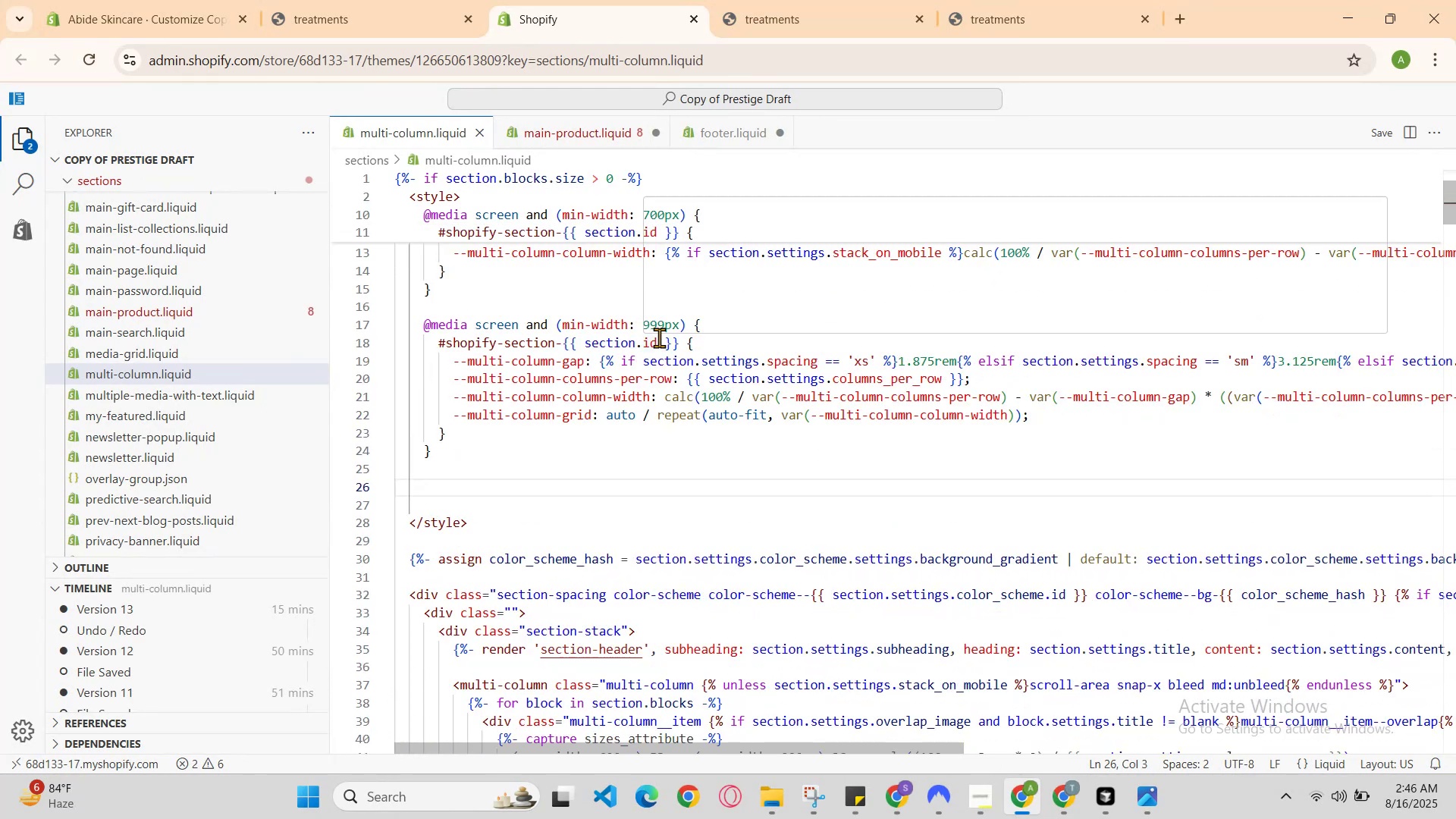 
scroll: coordinate [664, 345], scroll_direction: none, amount: 0.0
 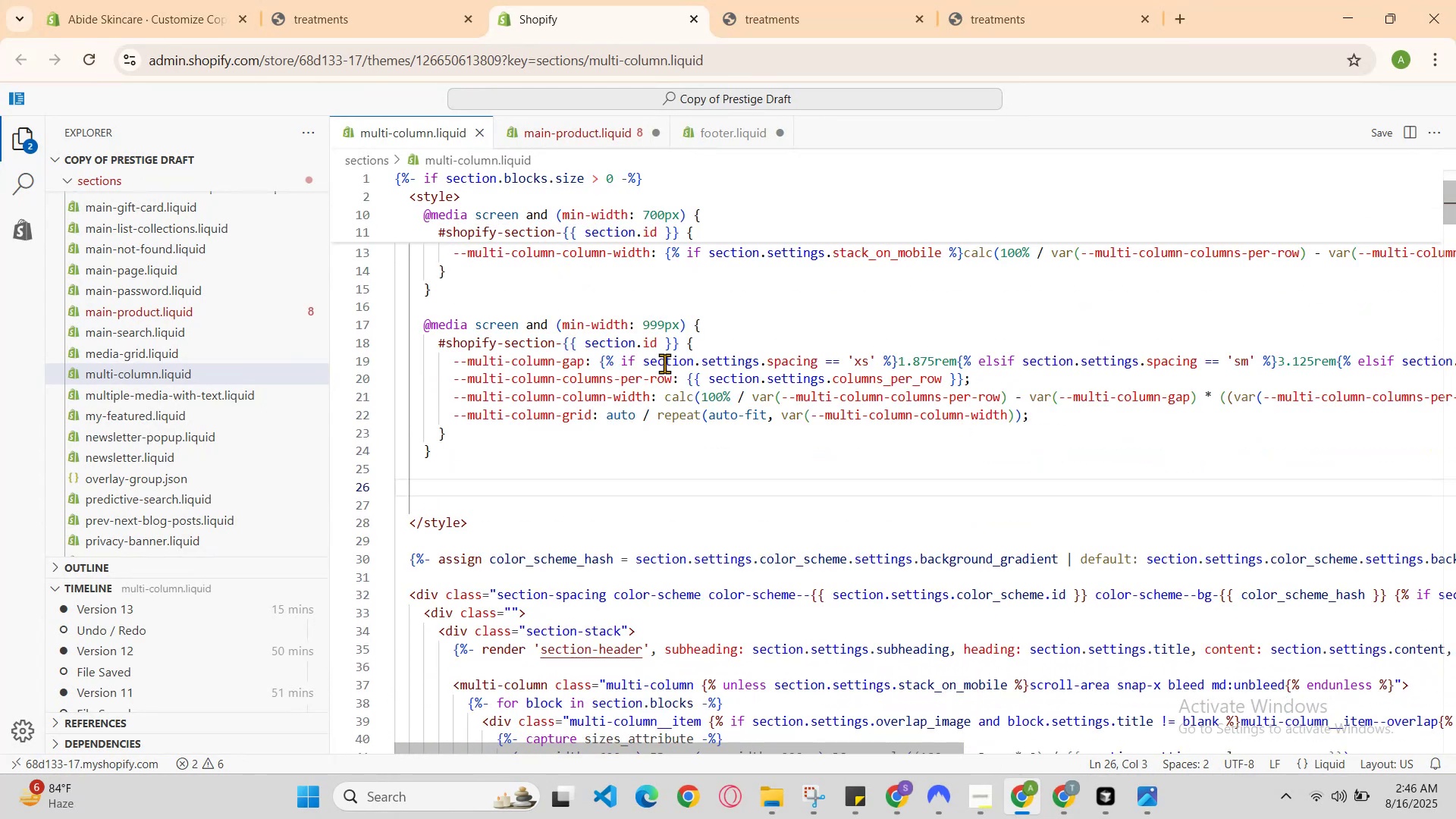 
scroll: coordinate [664, 364], scroll_direction: up, amount: 2.0
 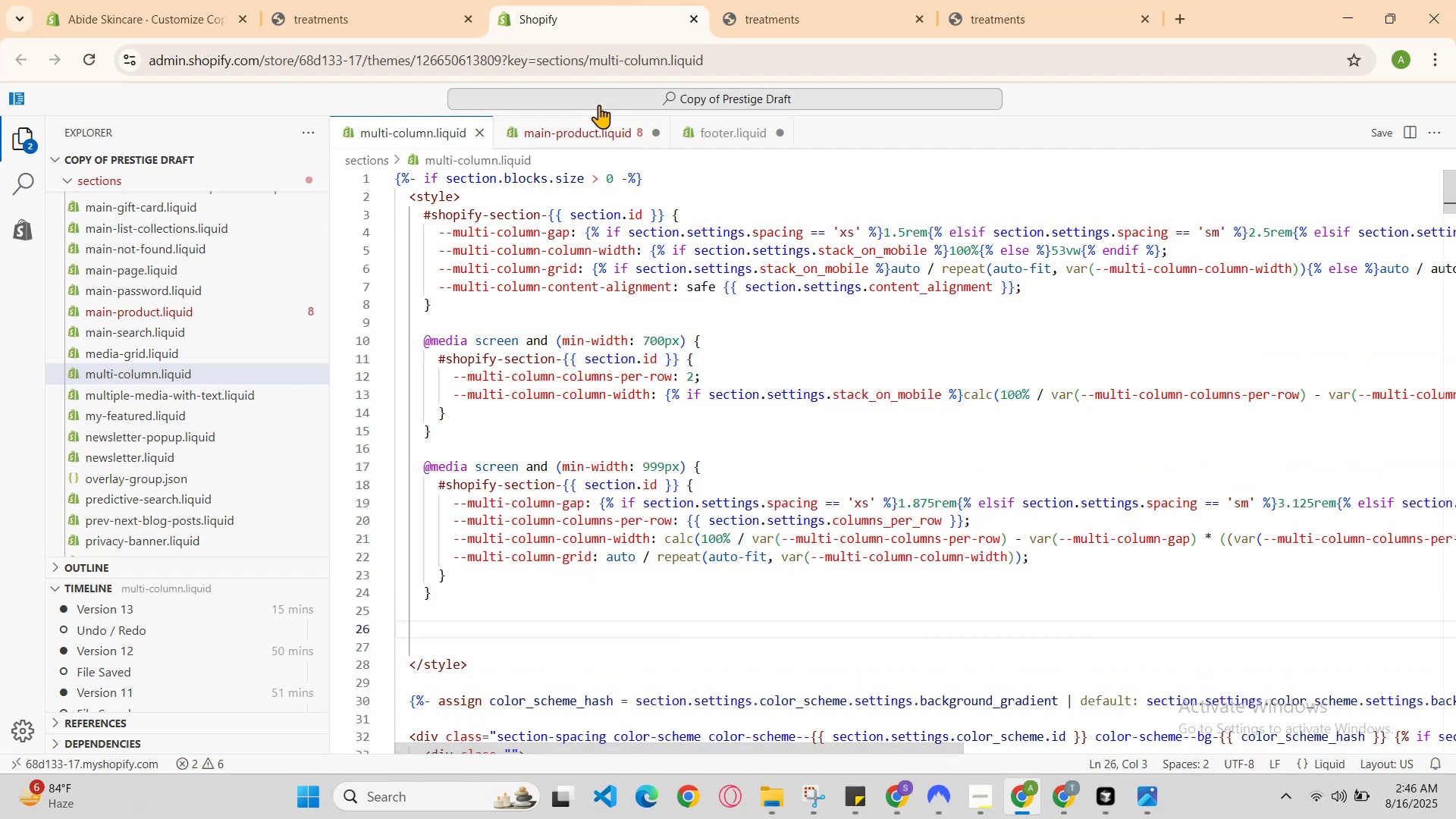 
left_click([599, 133])
 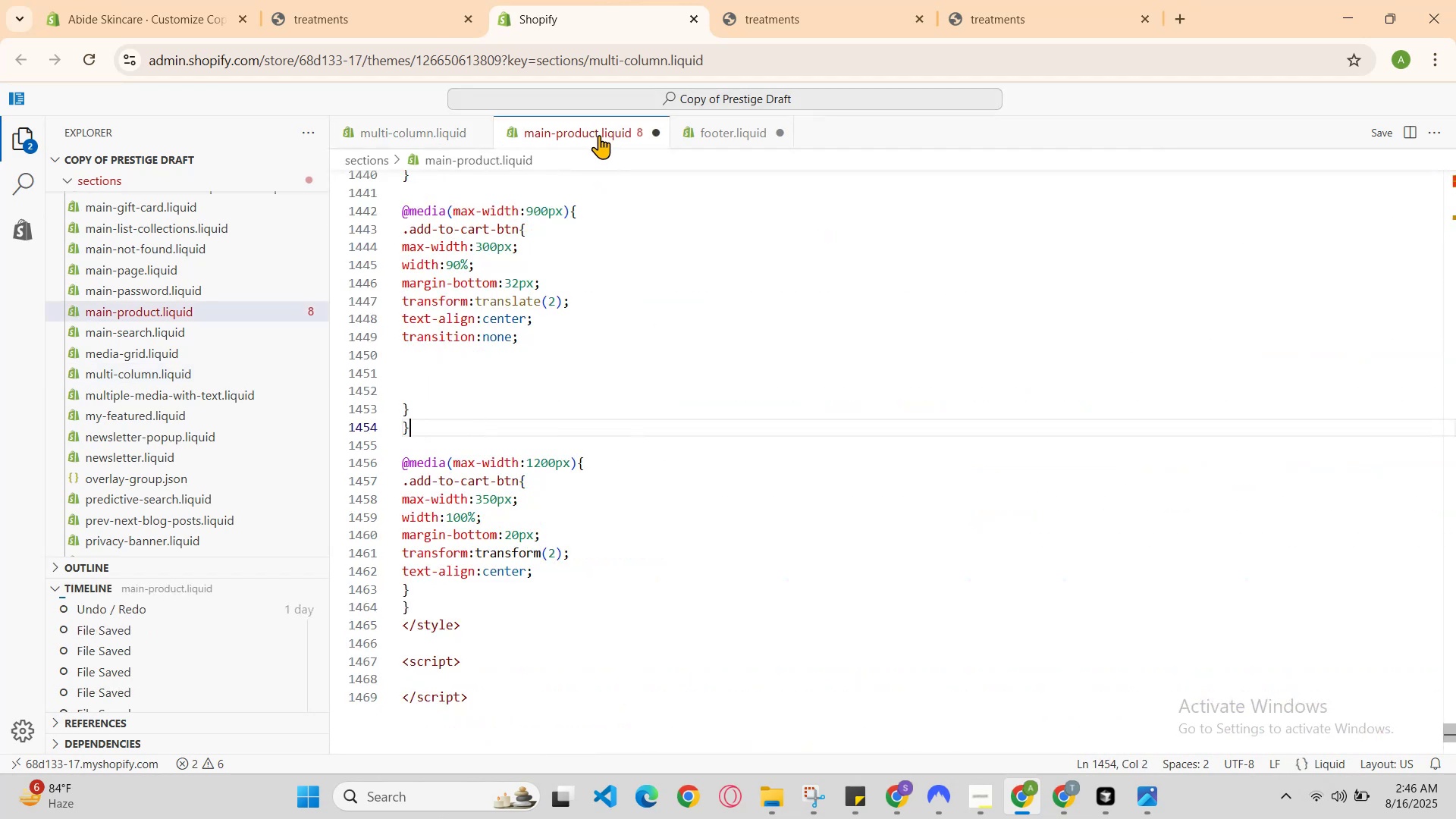 
scroll: coordinate [652, 272], scroll_direction: none, amount: 0.0
 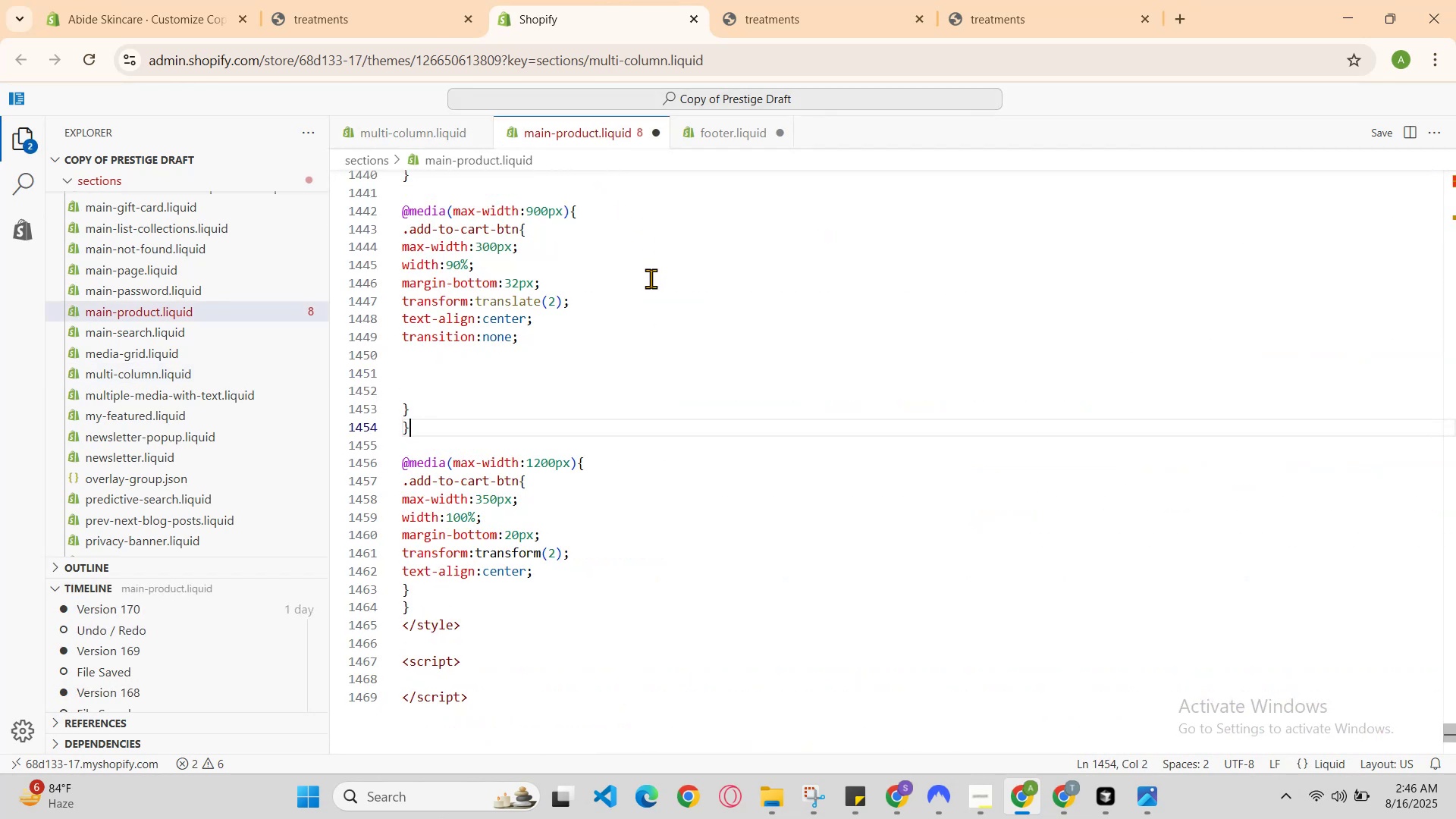 
hold_key(key=ControlLeft, duration=10.6)
 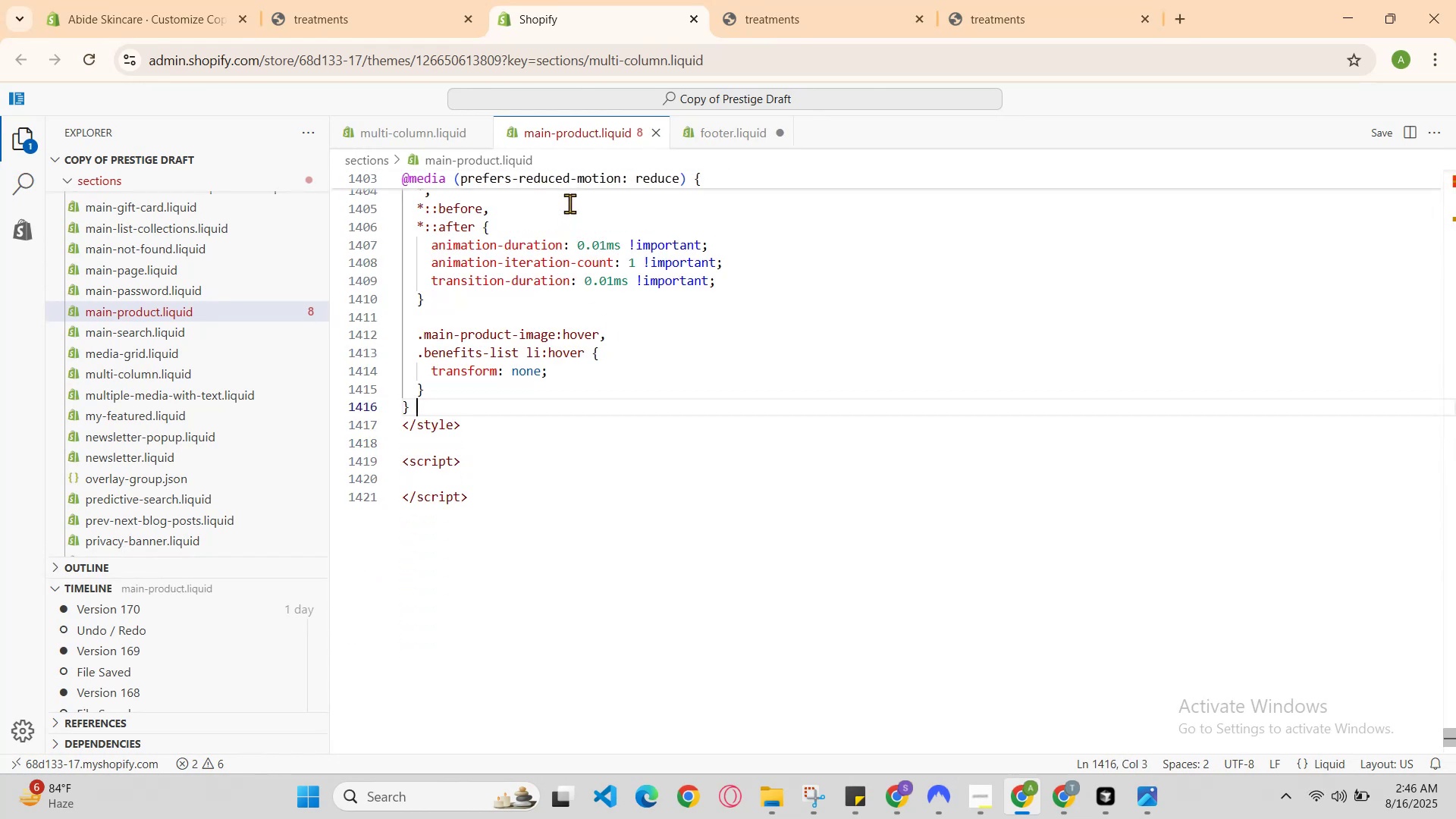 
hold_key(key=Z, duration=1.51)
 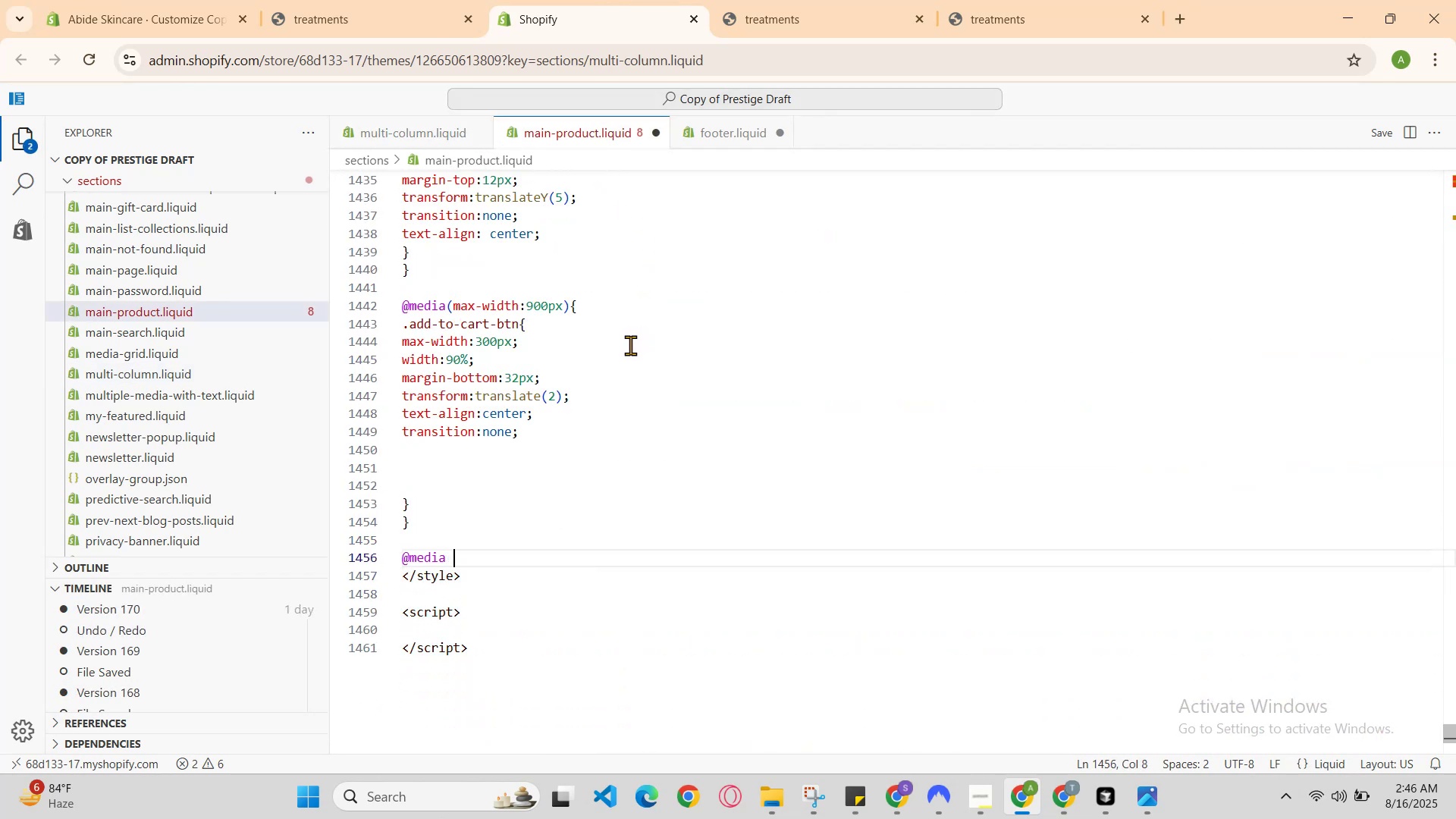 
scroll: coordinate [630, 345], scroll_direction: up, amount: 2.0
 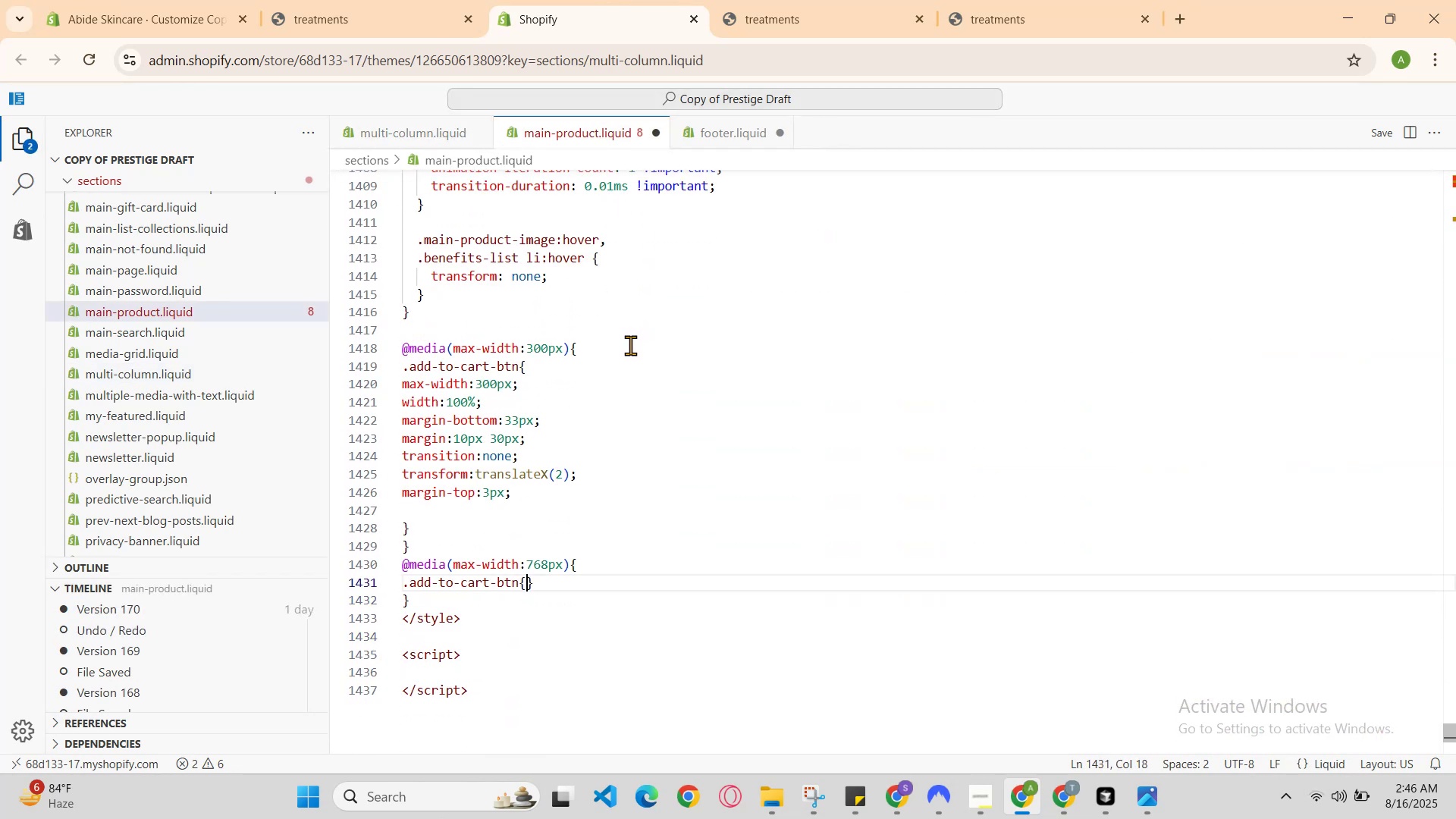 
hold_key(key=Z, duration=1.52)
 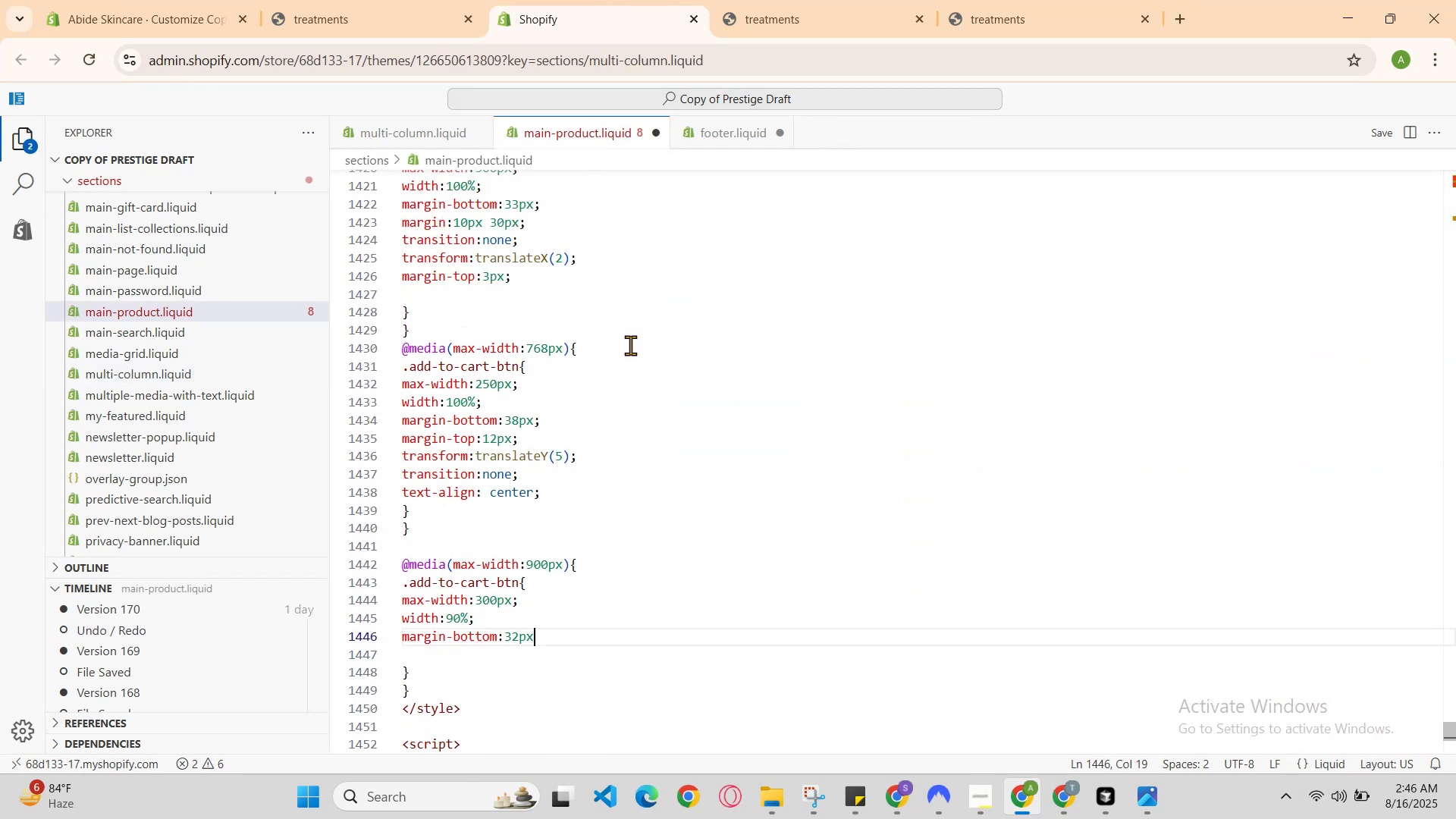 
hold_key(key=Z, duration=1.52)
 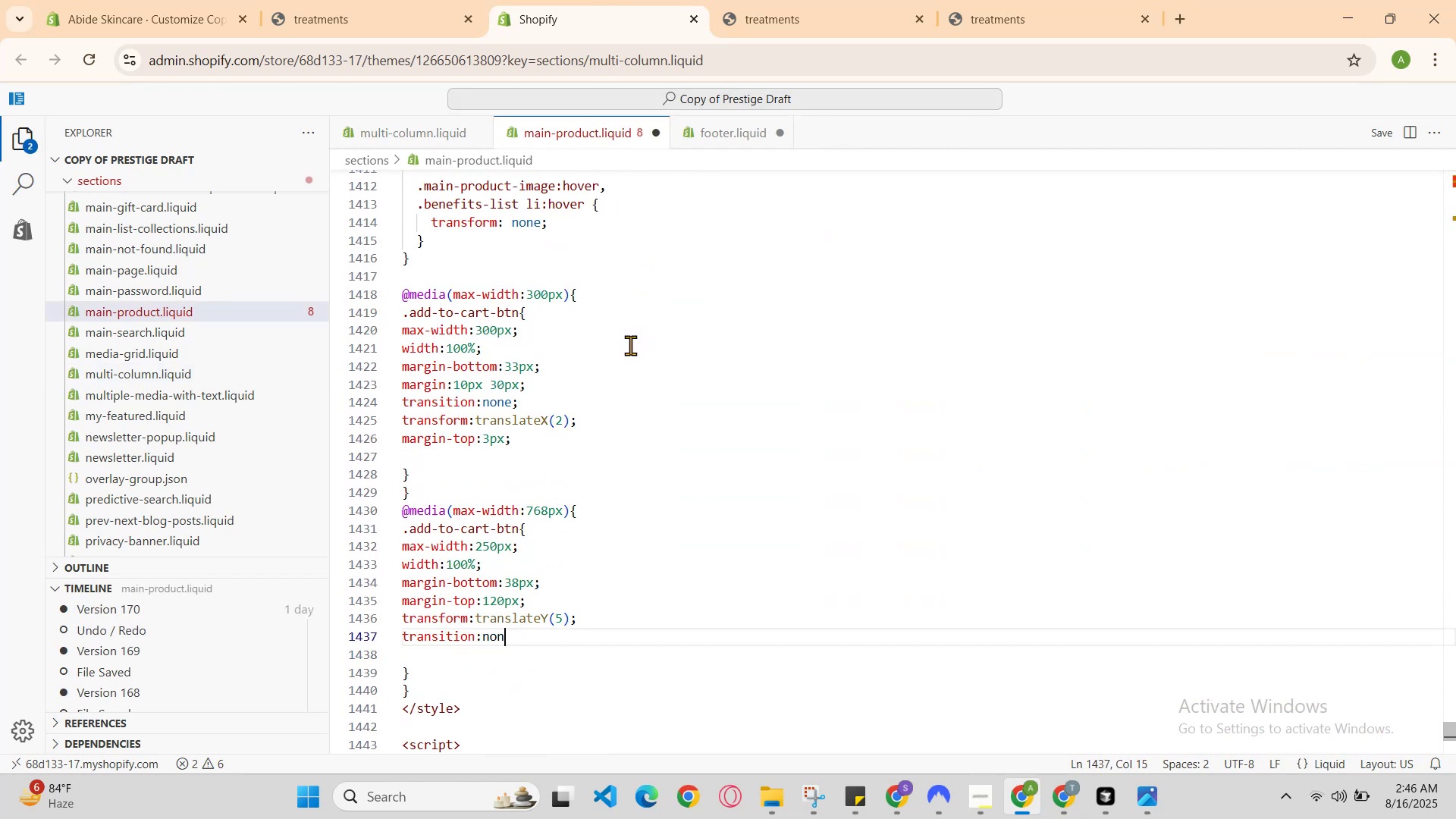 
hold_key(key=Z, duration=1.52)
 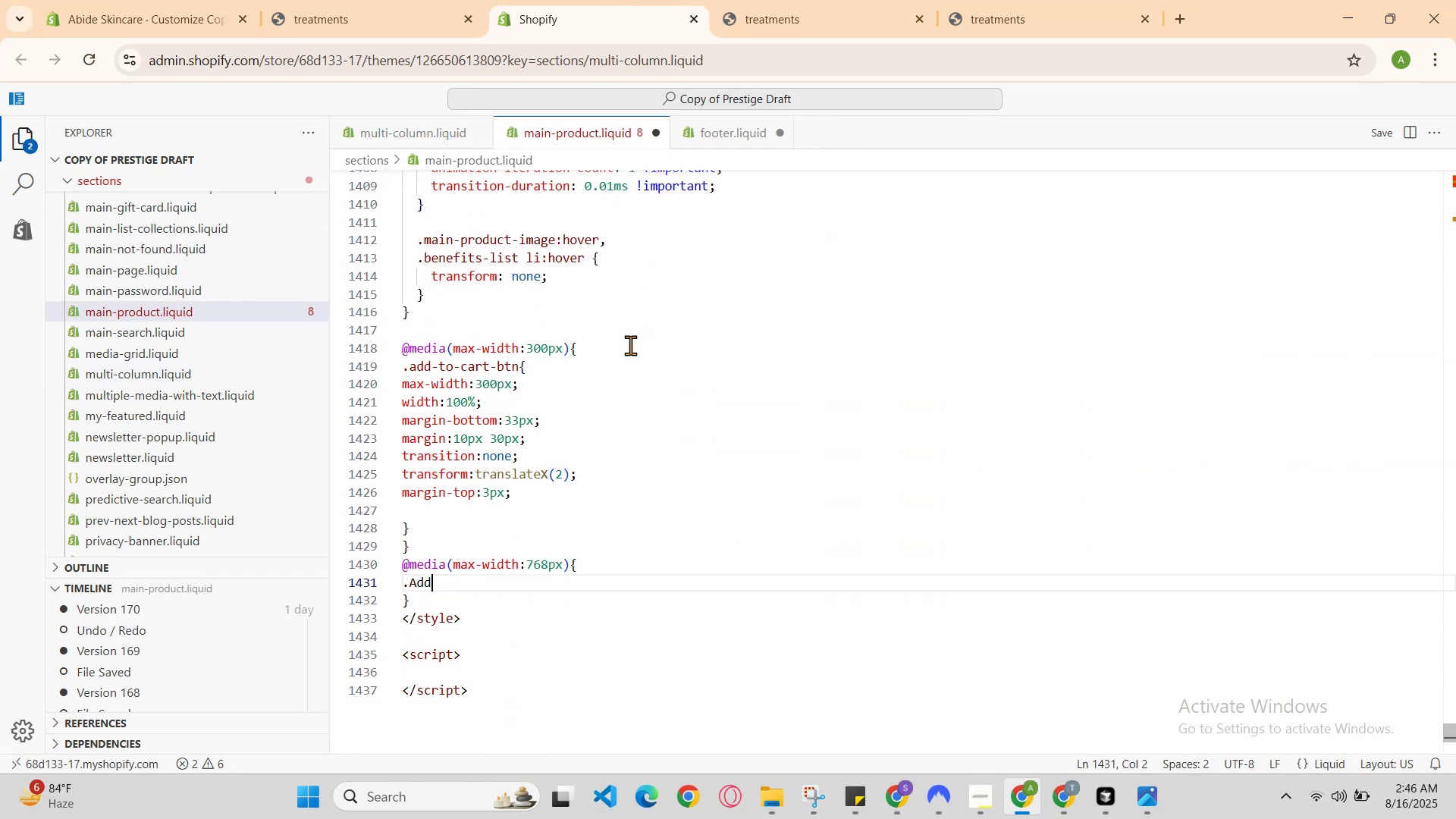 
hold_key(key=Z, duration=1.52)
 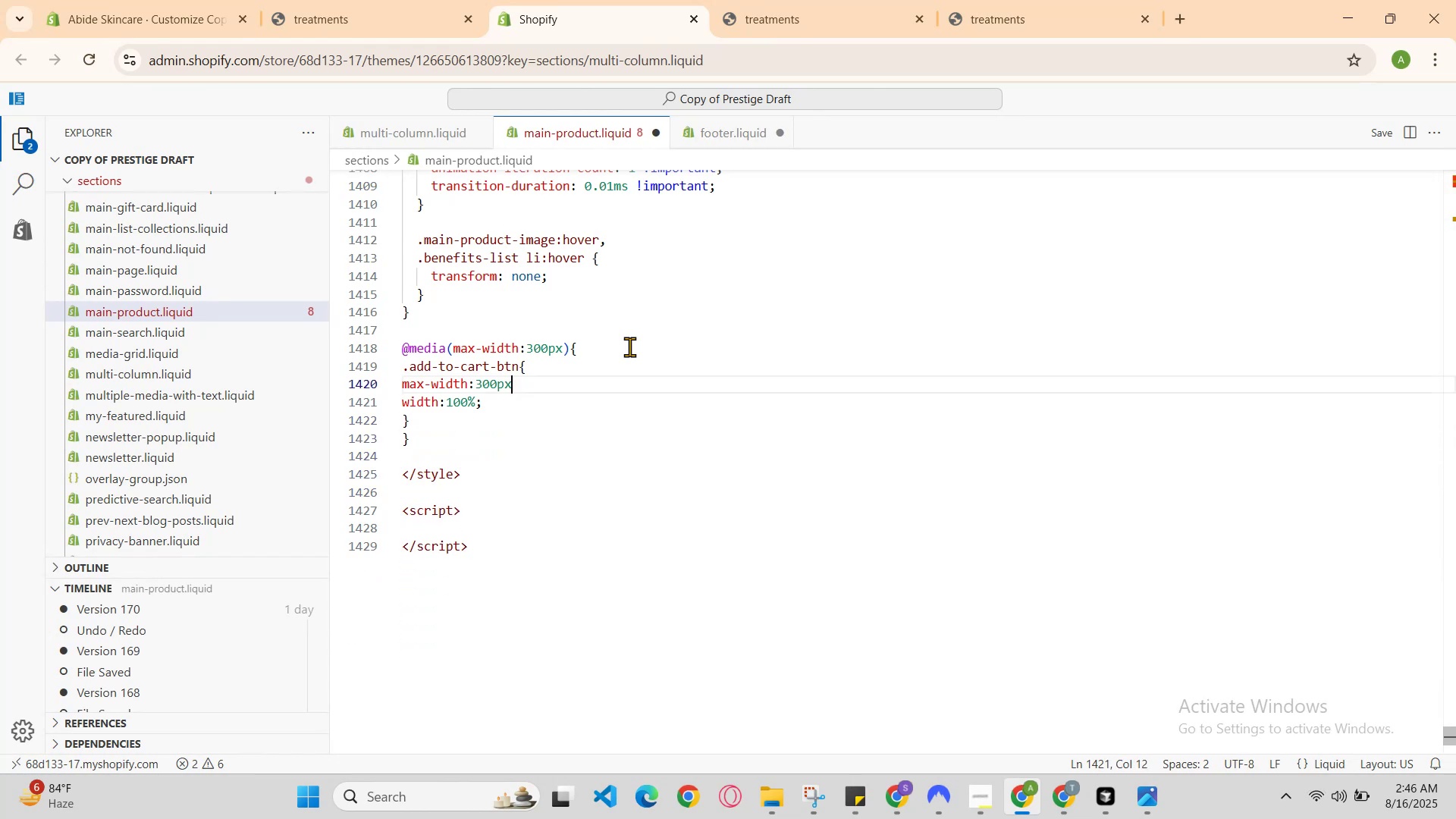 
hold_key(key=Z, duration=1.53)
 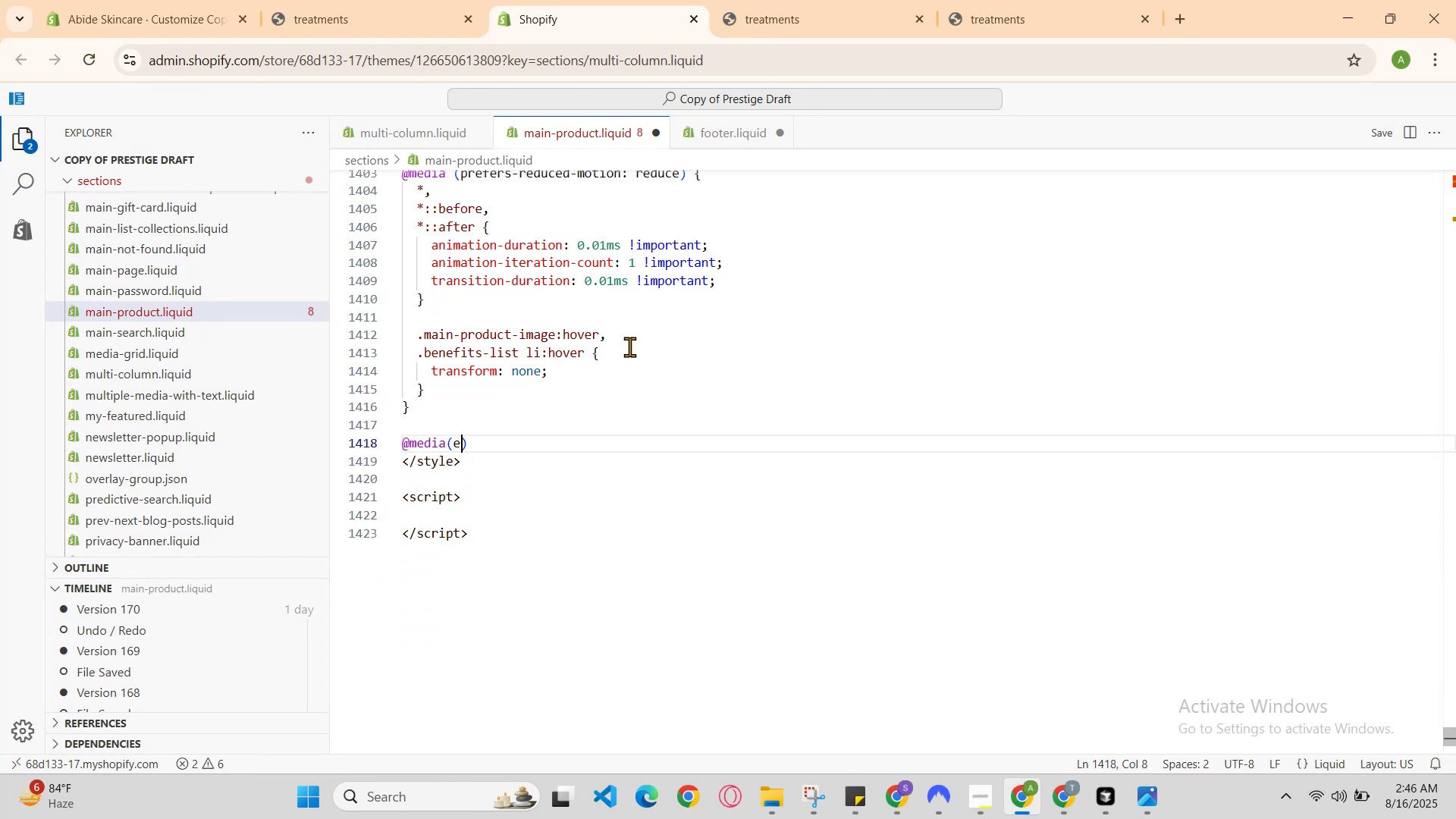 
scroll: coordinate [629, 347], scroll_direction: up, amount: 2.0
 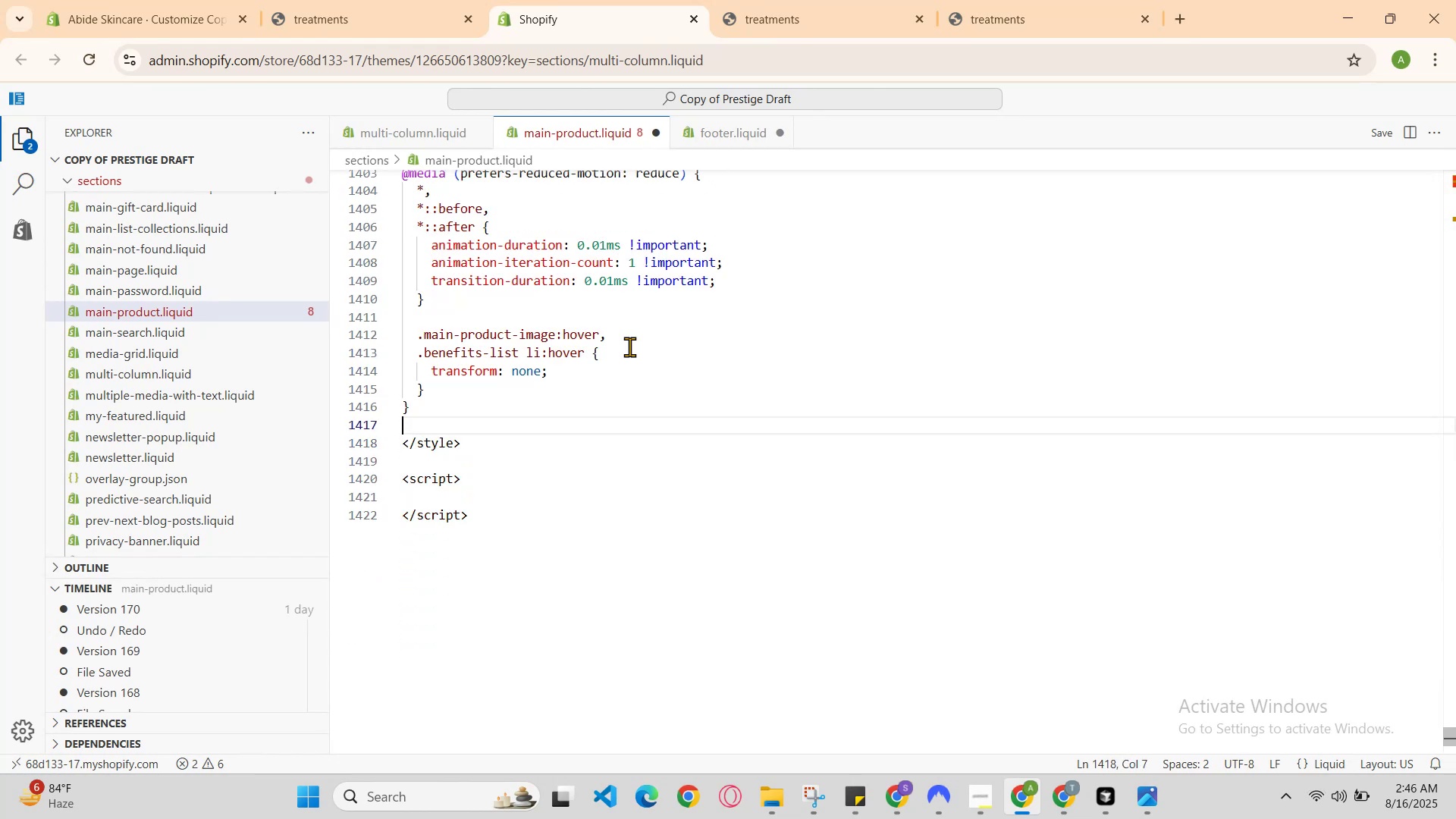 
hold_key(key=Z, duration=0.71)
 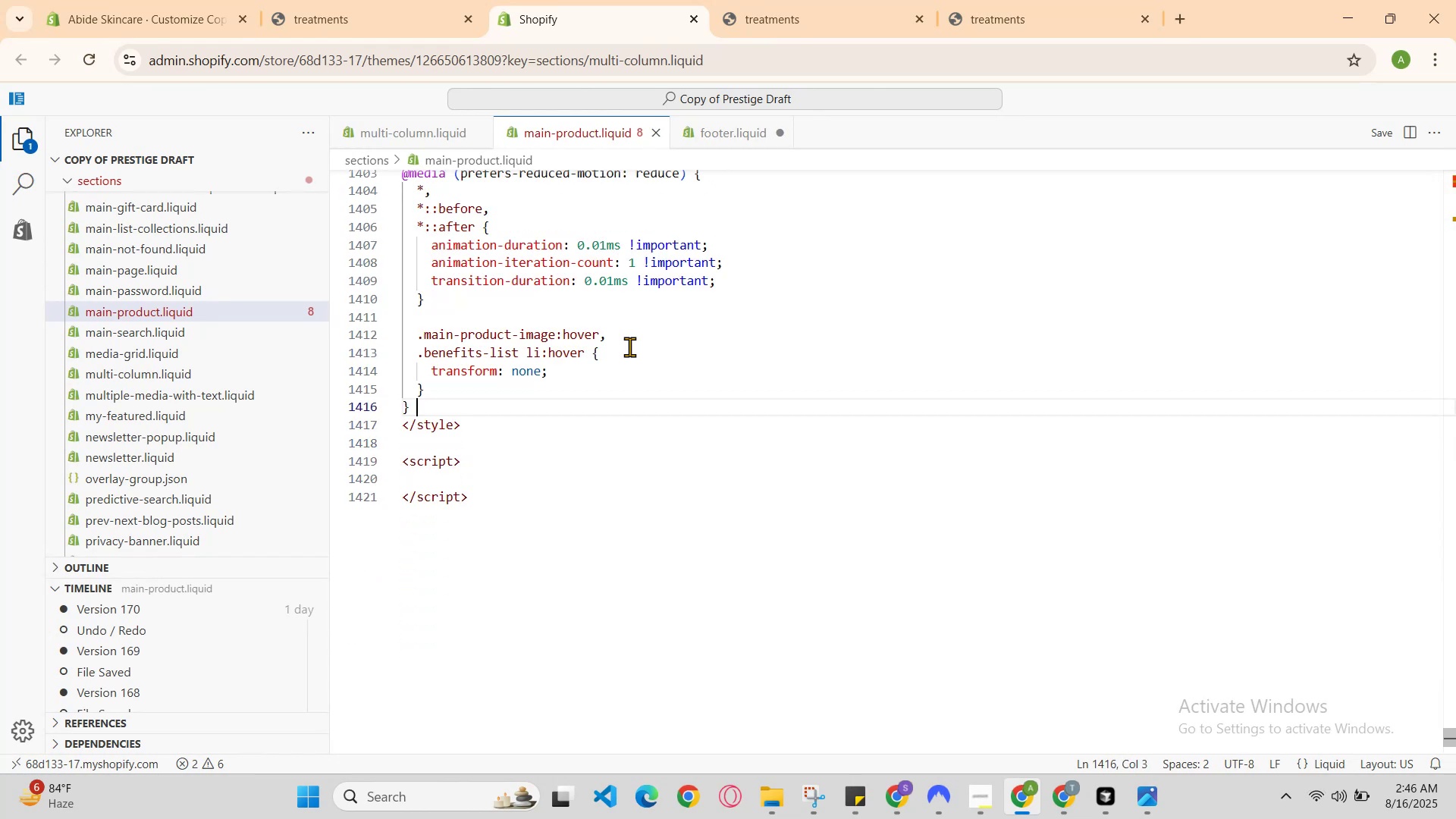 
hold_key(key=Z, duration=0.48)
 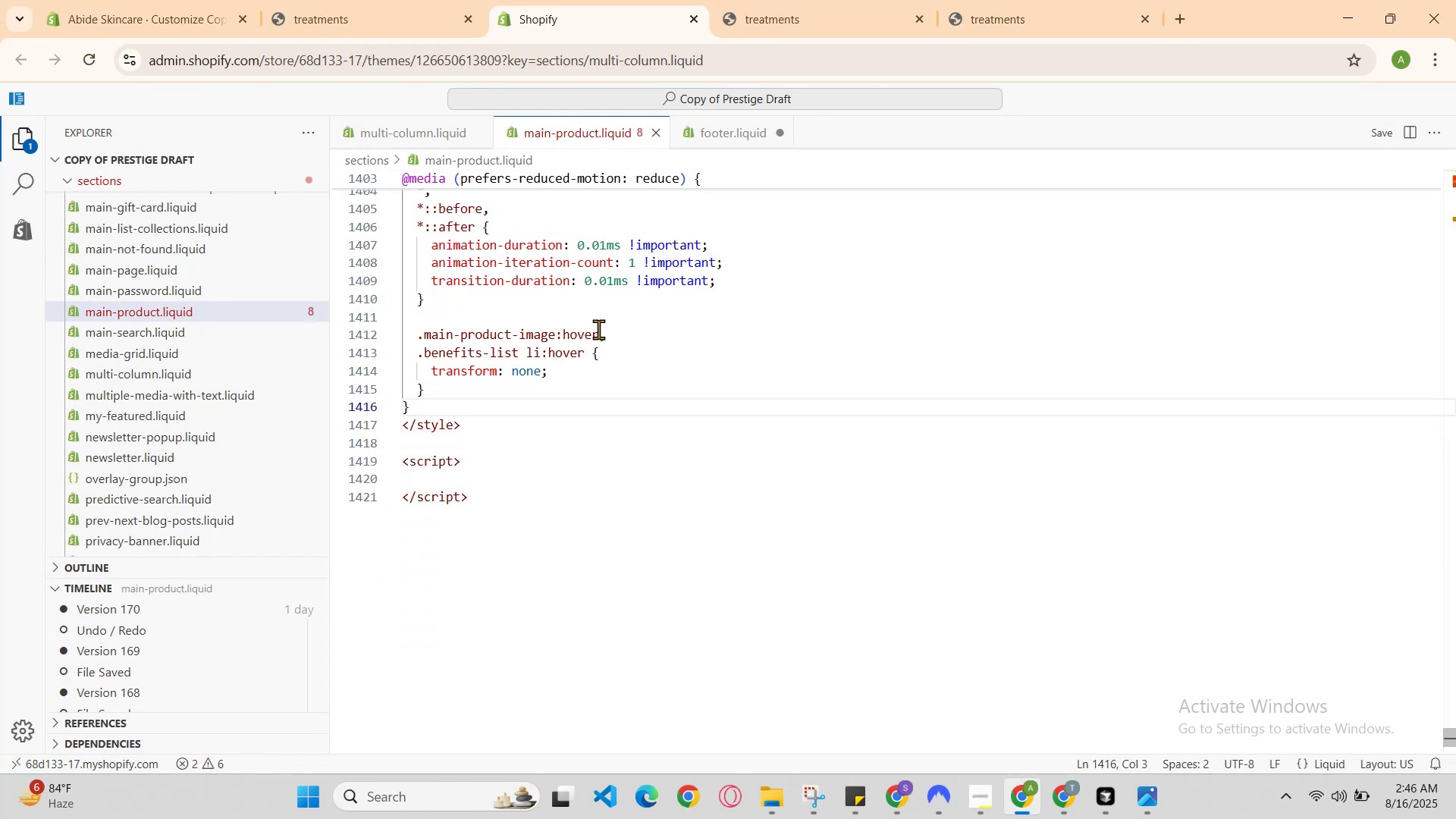 
hold_key(key=ControlLeft, duration=0.99)
 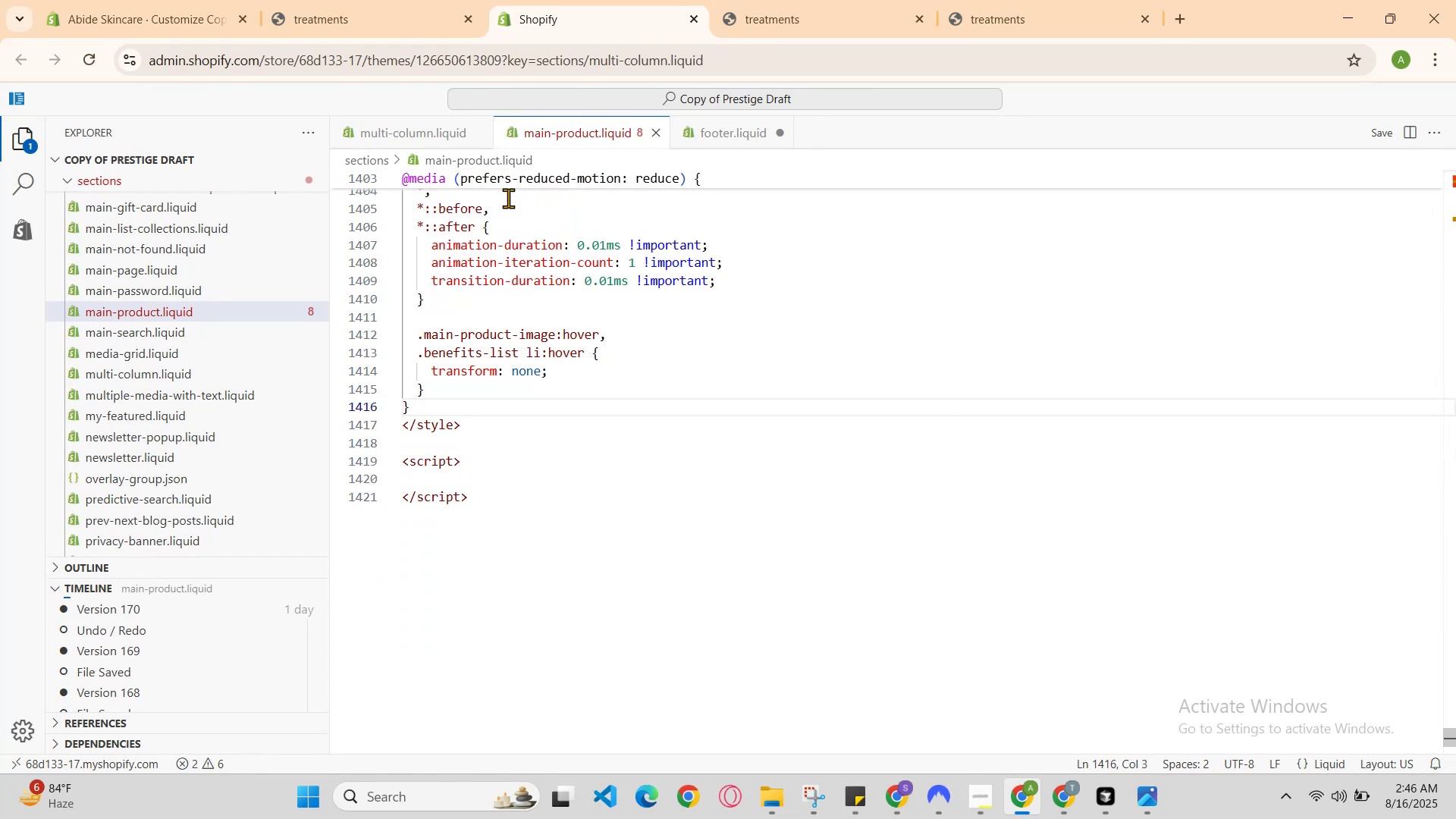 
hold_key(key=S, duration=0.65)
 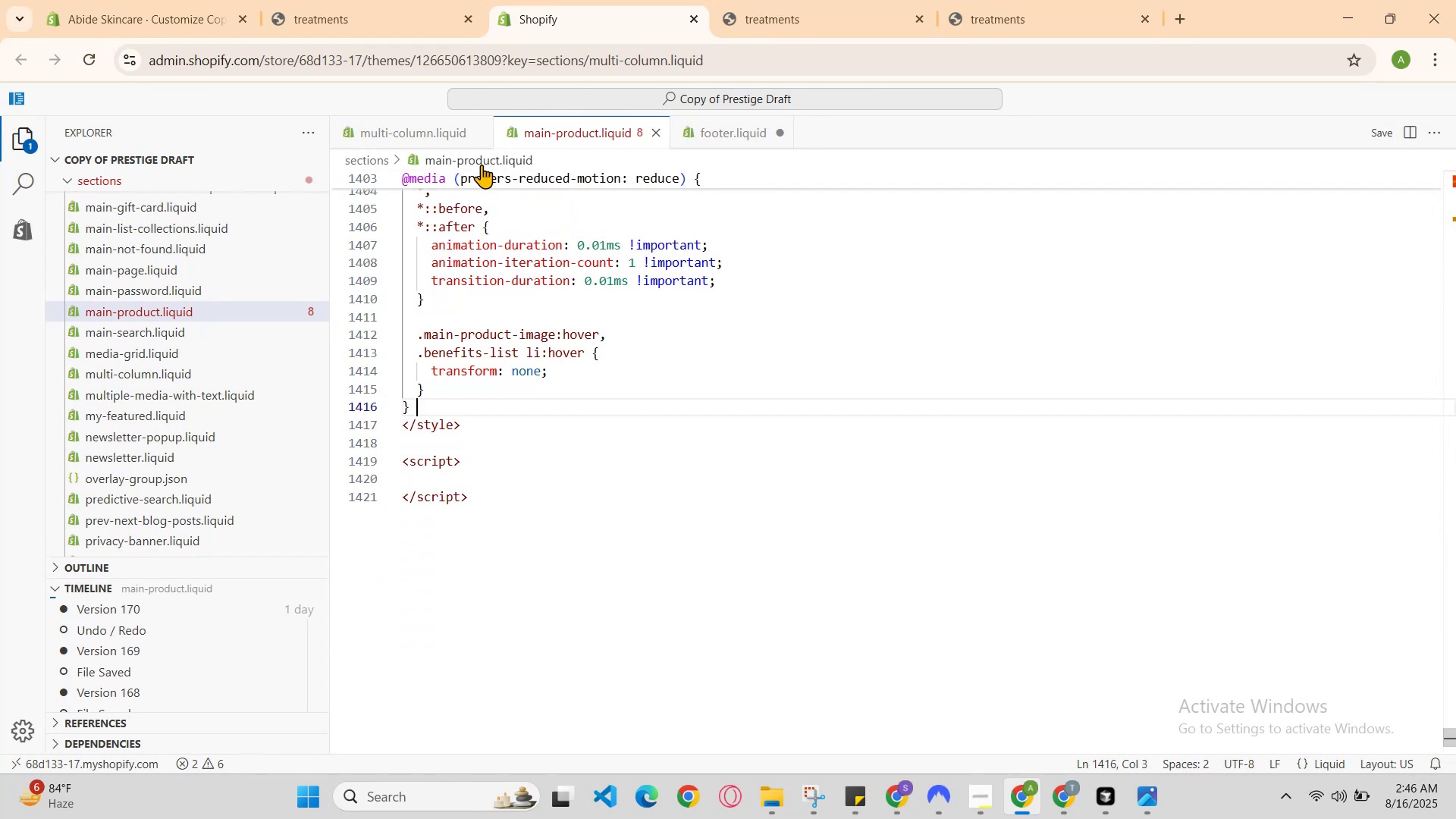 
hold_key(key=Z, duration=0.37)
 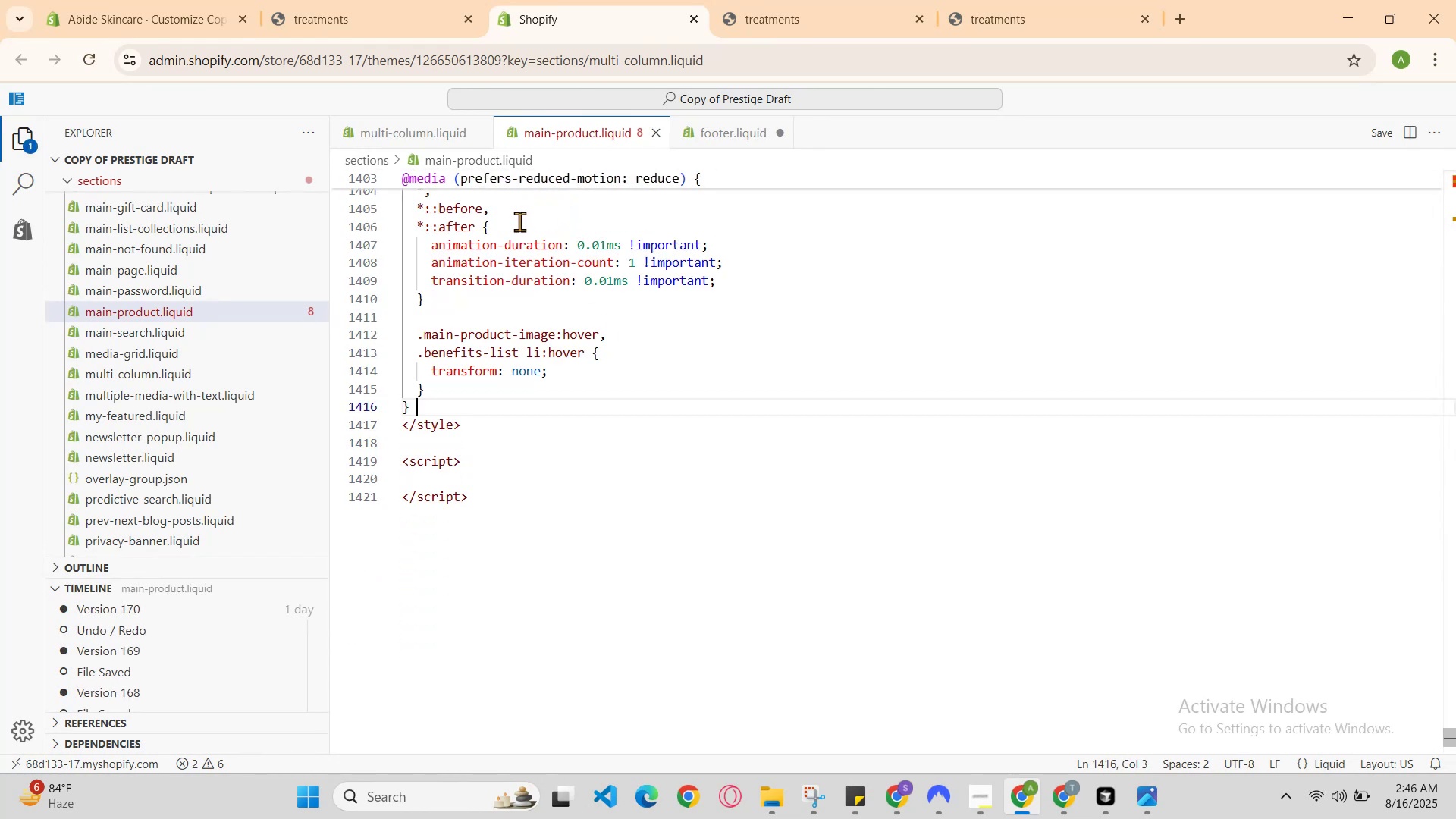 
key(Control+Z)
 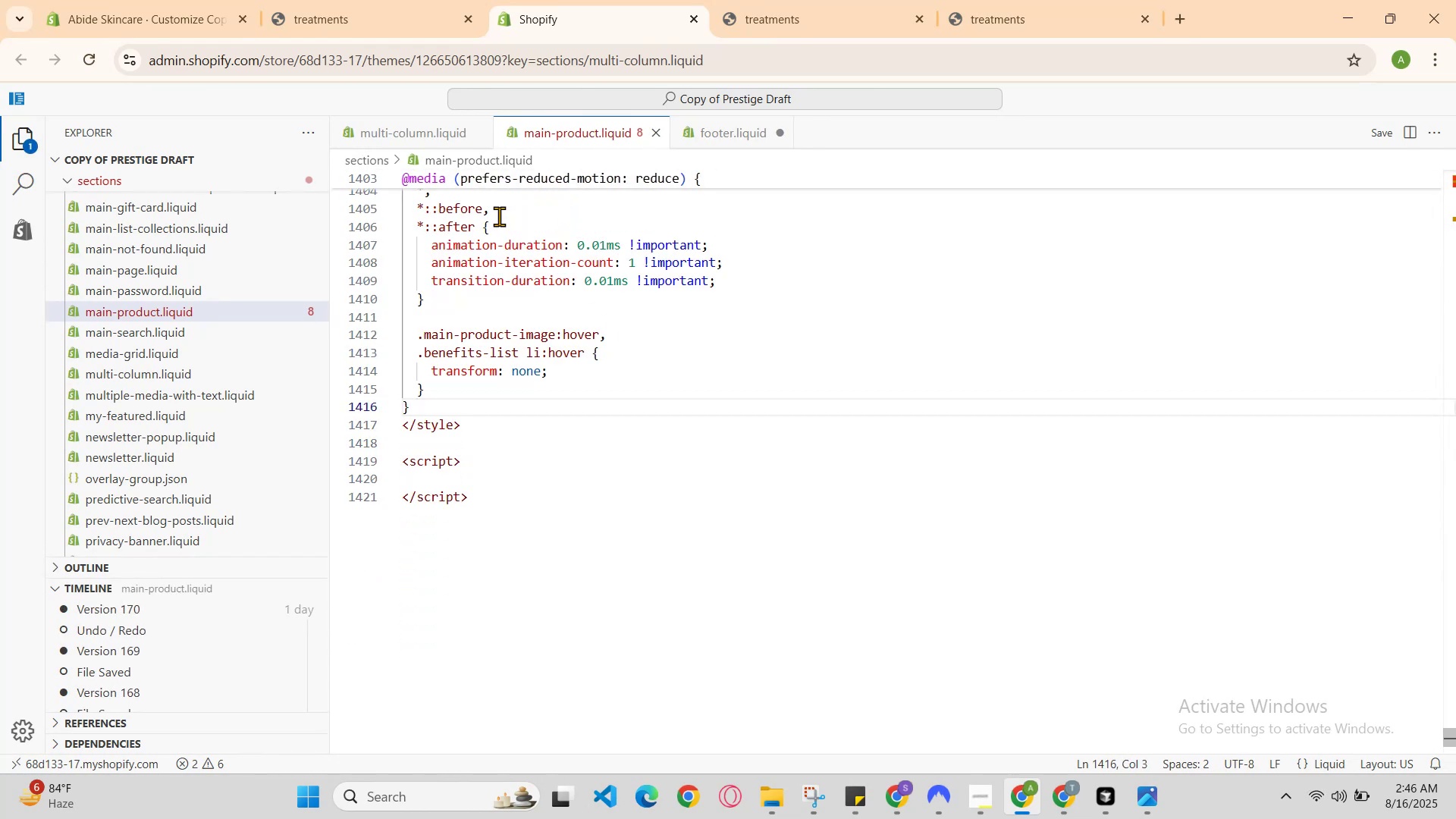 
hold_key(key=ControlLeft, duration=0.49)
 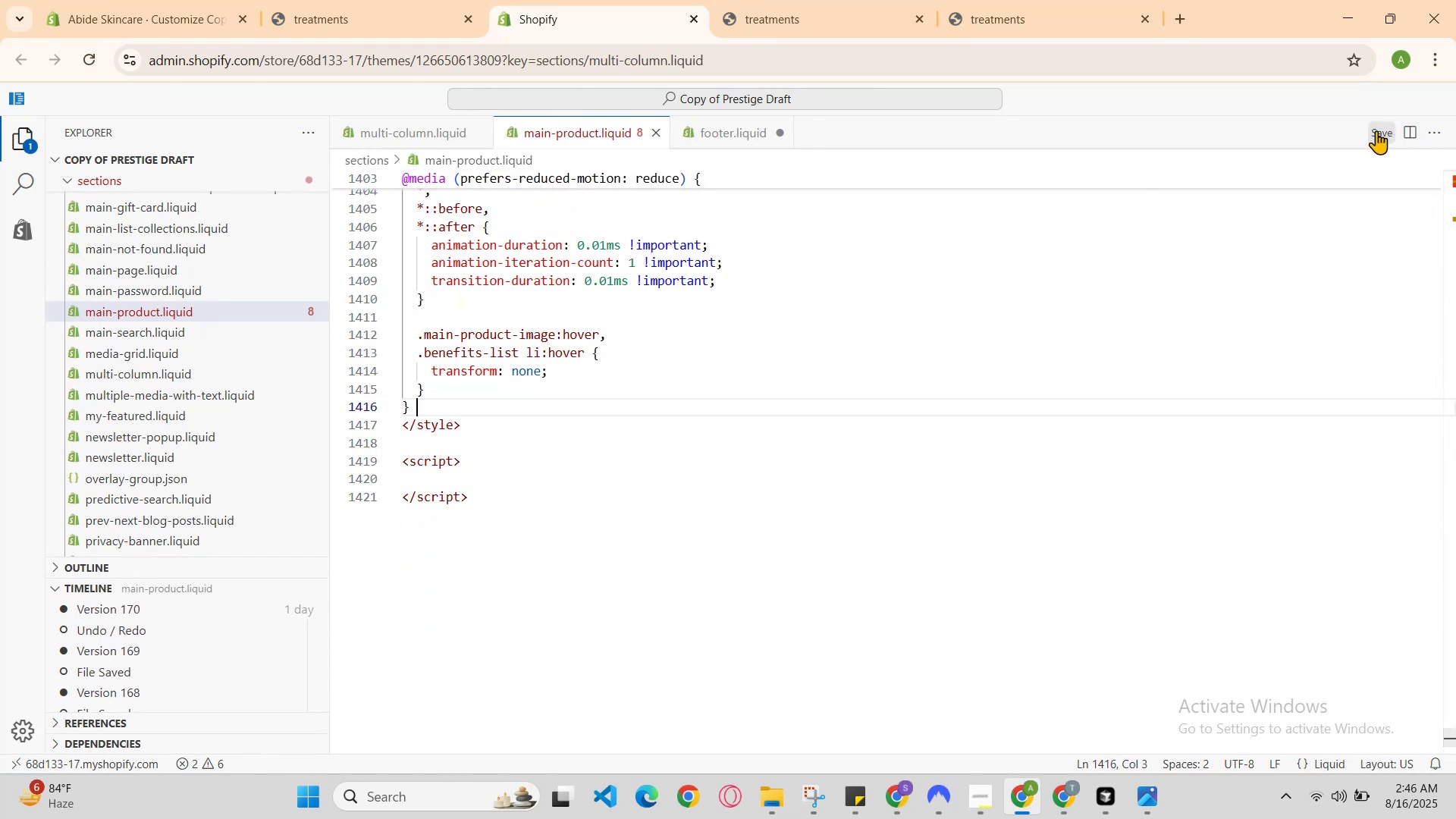 
hold_key(key=S, duration=0.37)
 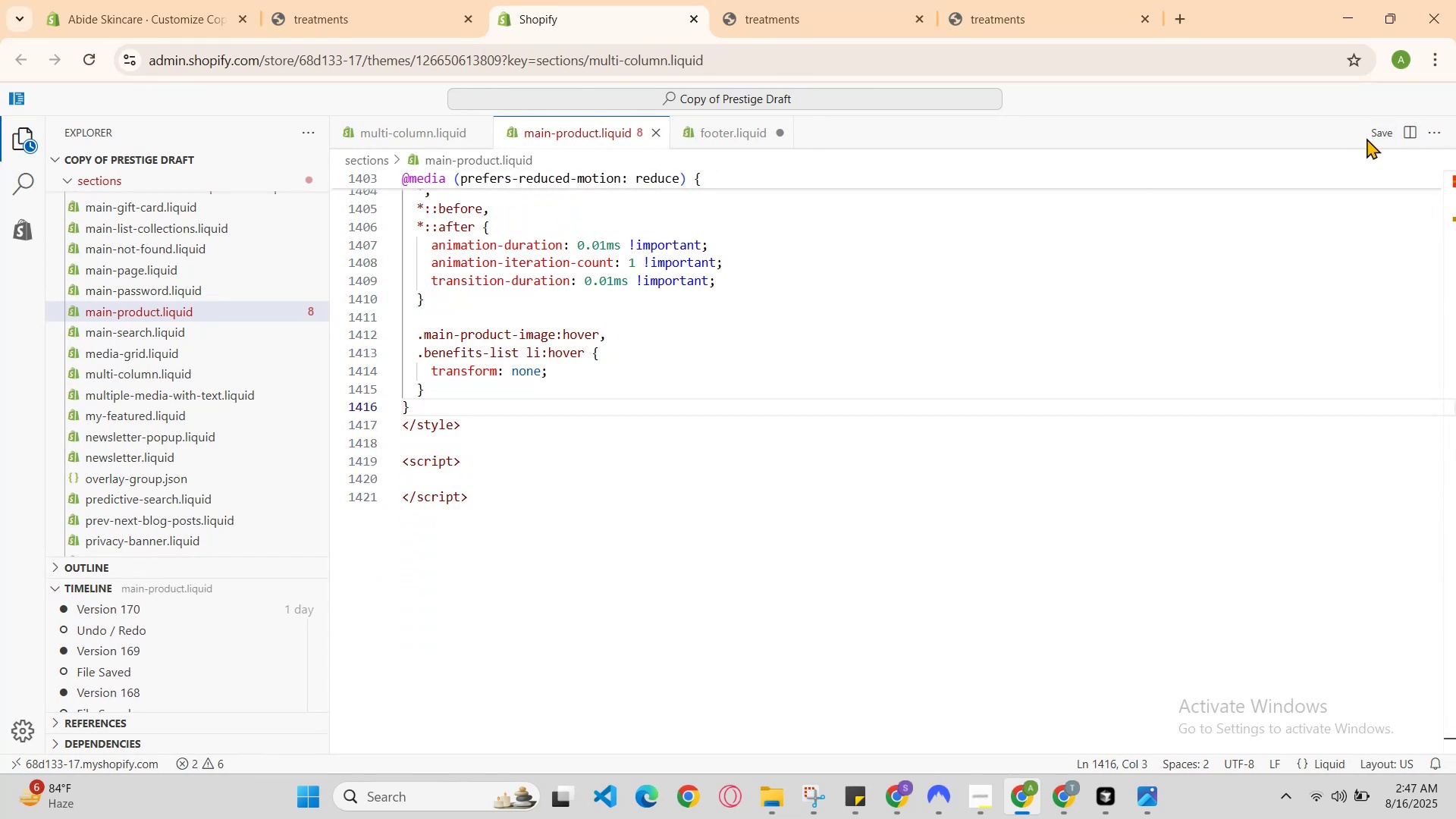 
left_click([1389, 131])
 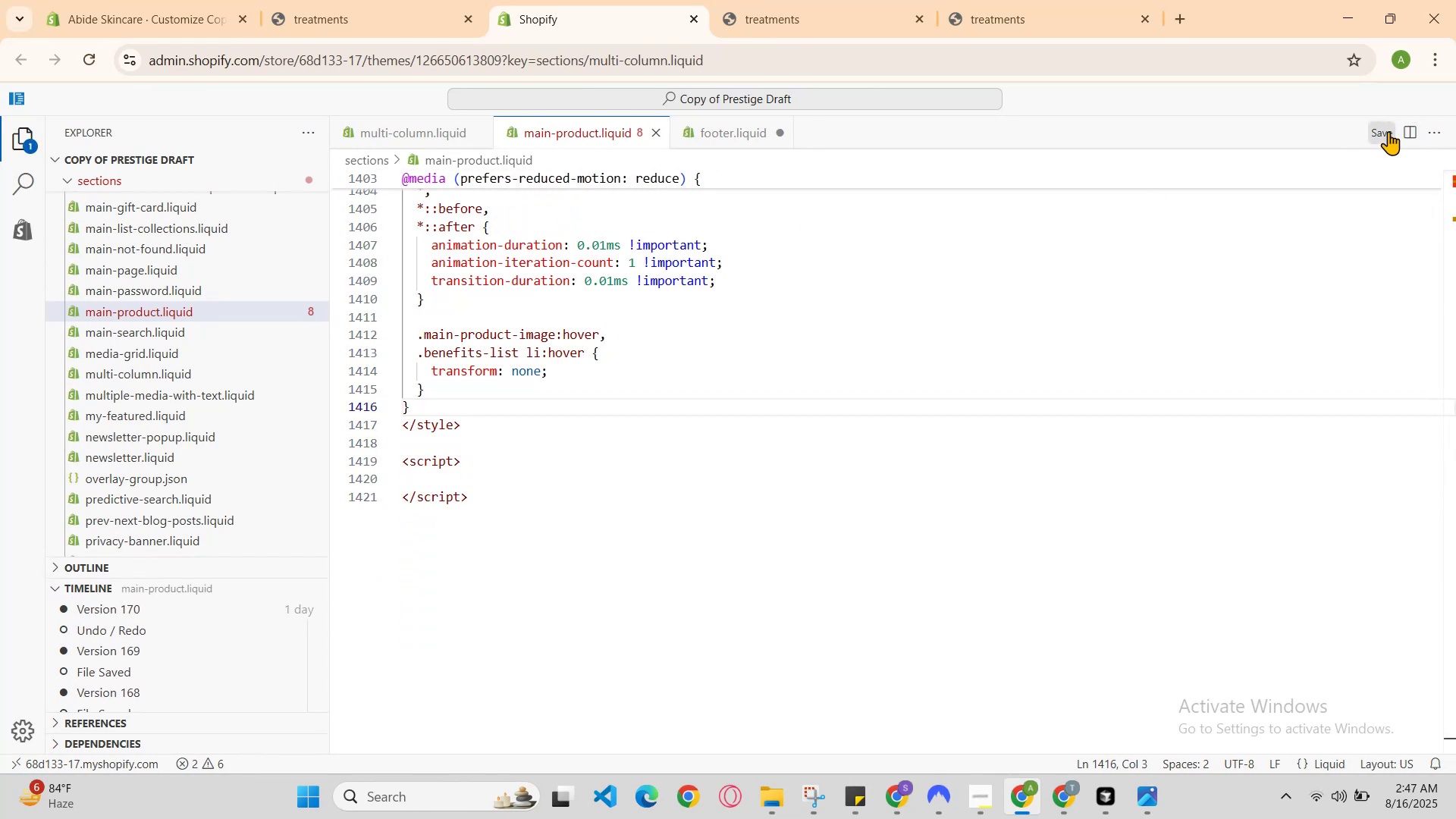 
double_click([1389, 131])
 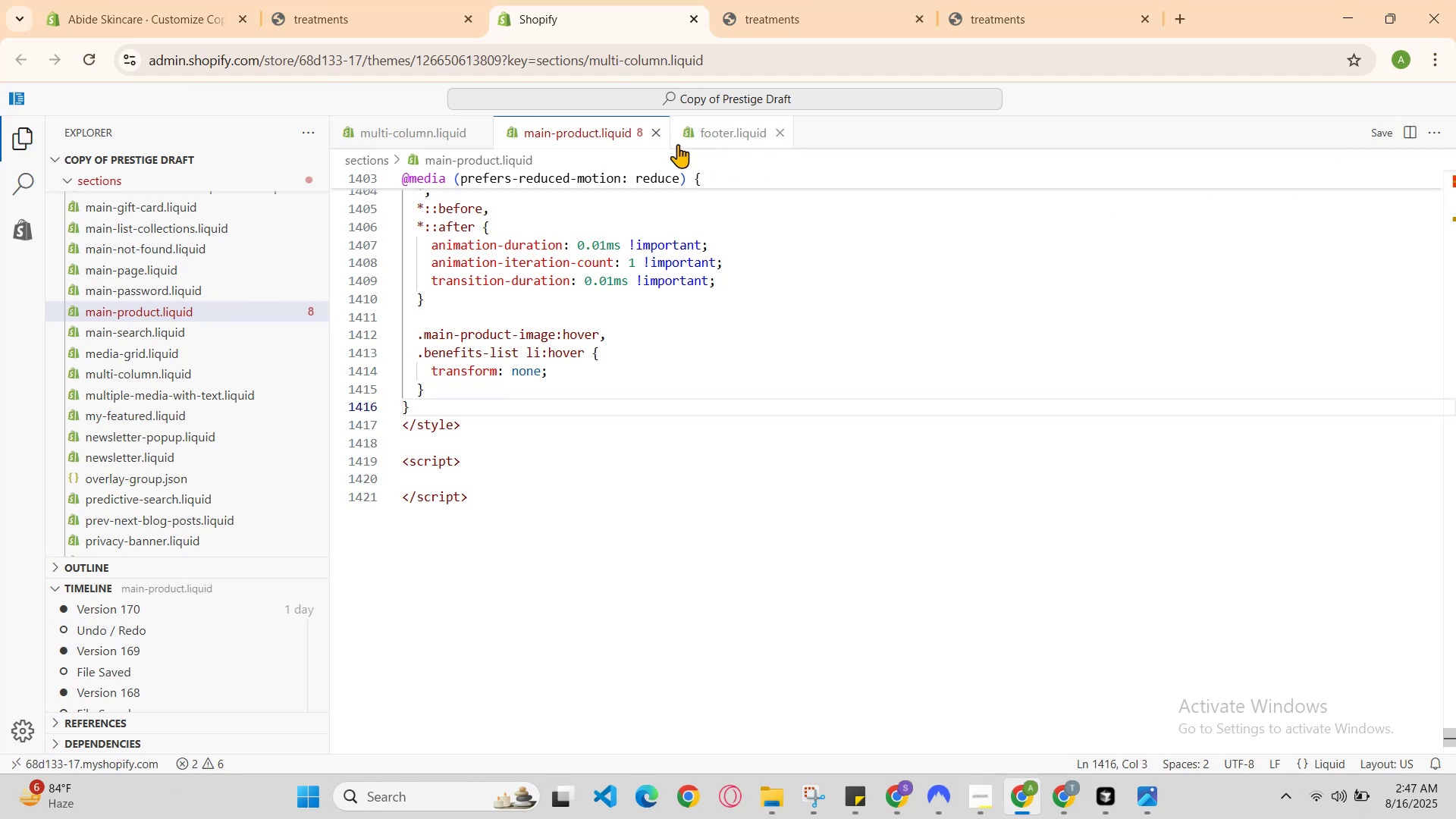 
left_click([655, 136])
 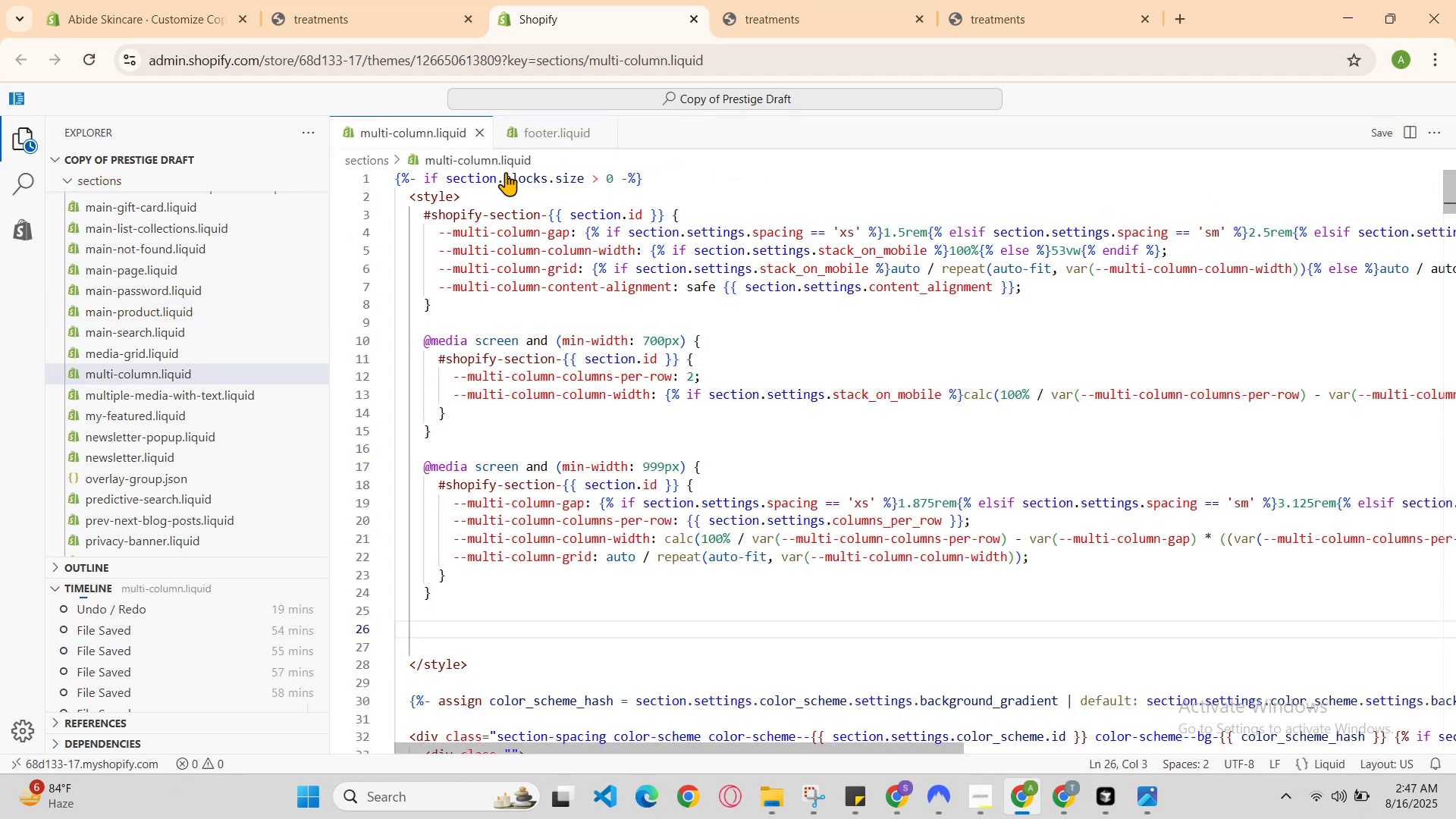 
scroll: coordinate [766, 447], scroll_direction: down, amount: 1.0
 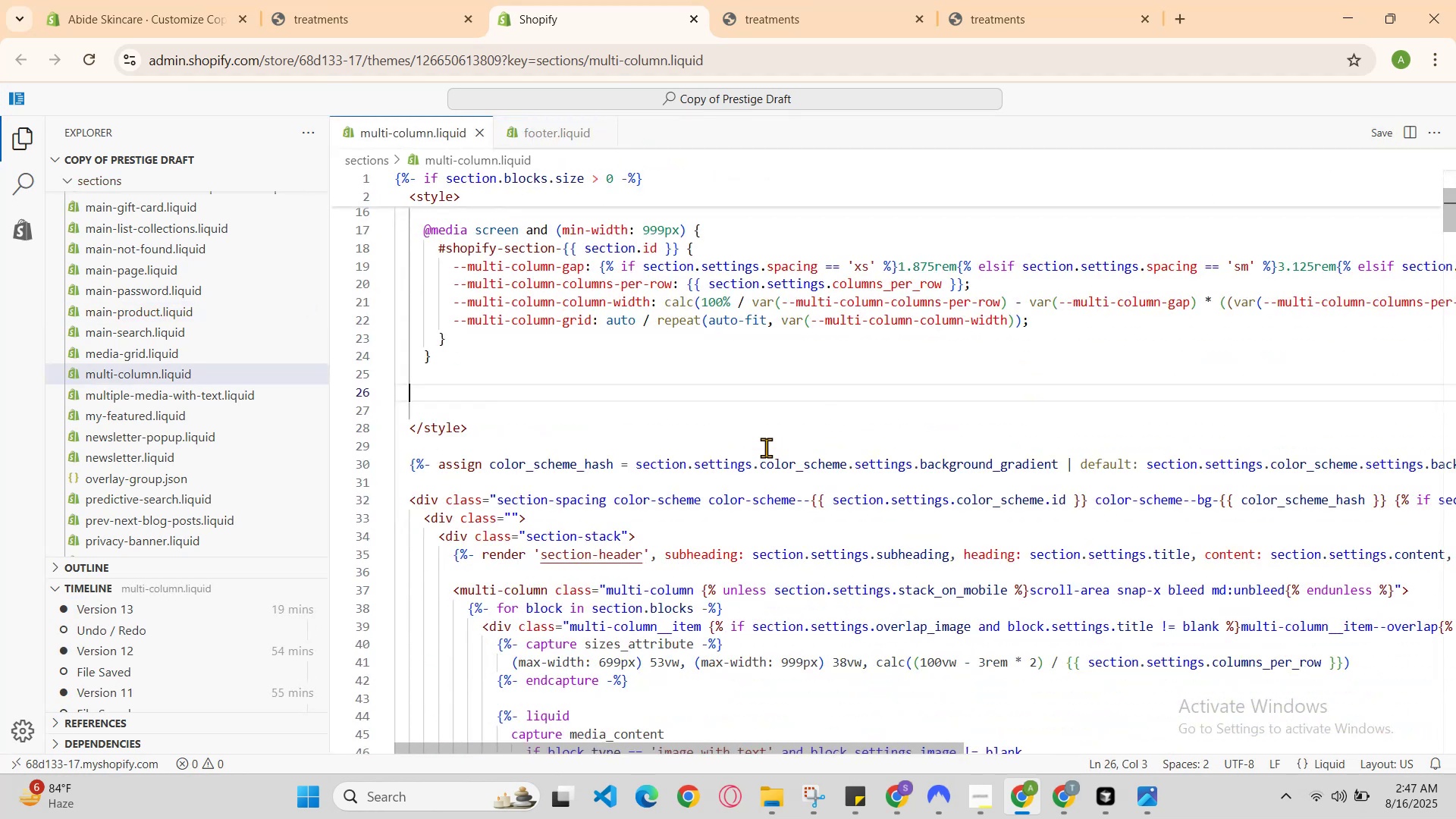 
scroll: coordinate [766, 447], scroll_direction: up, amount: 1.0
 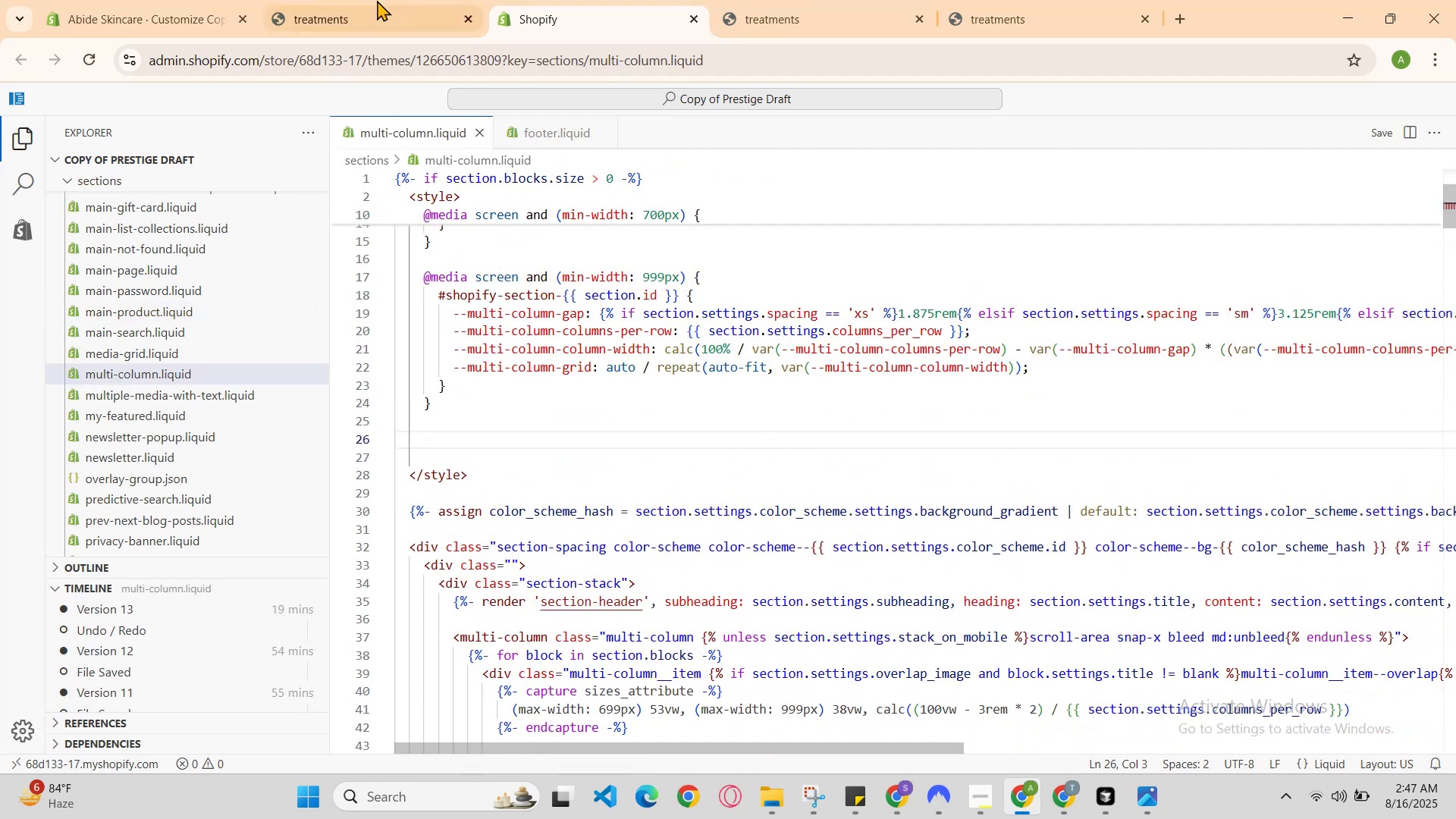 
left_click([376, 0])
 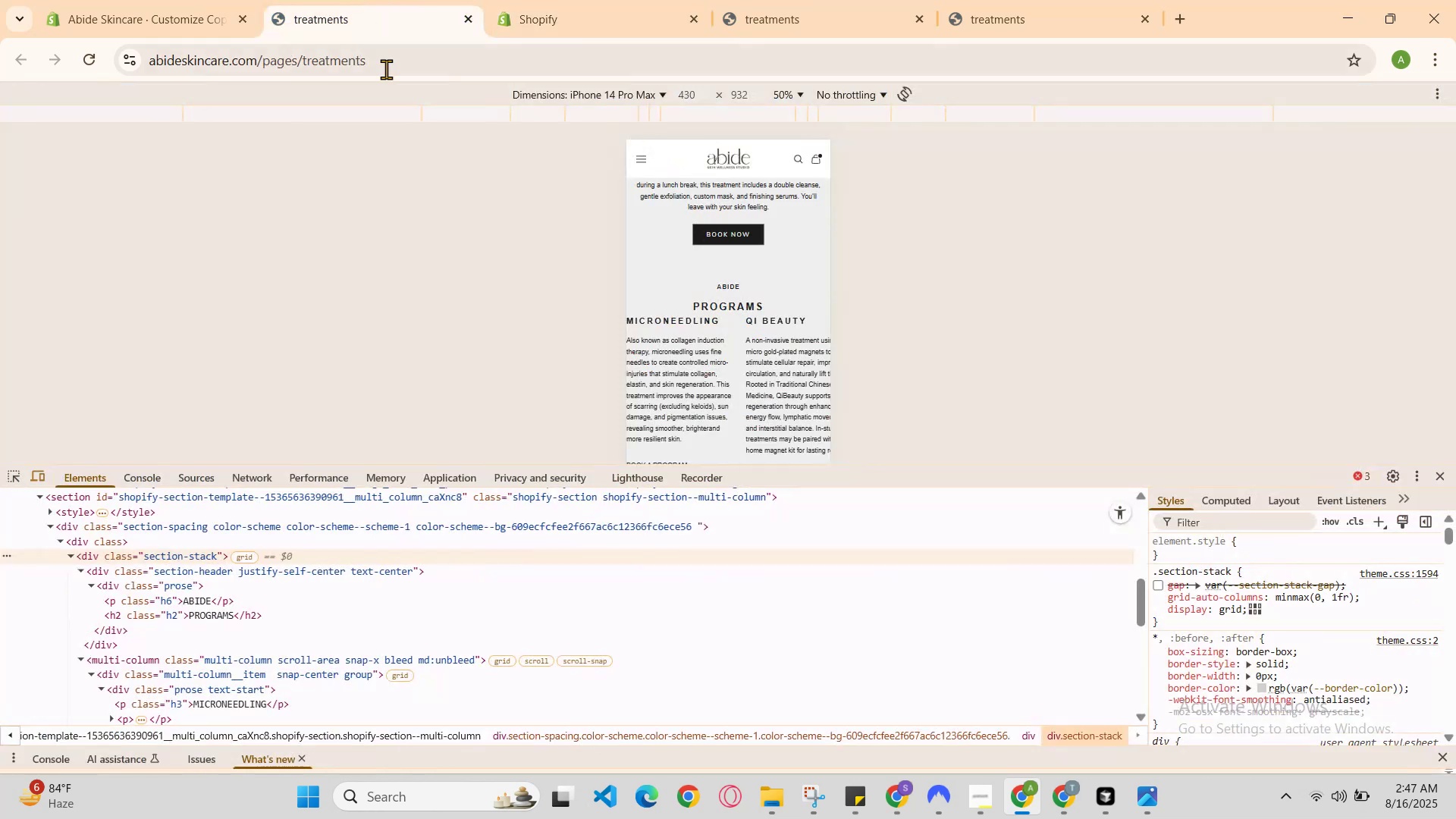 
scroll: coordinate [675, 309], scroll_direction: none, amount: 0.0
 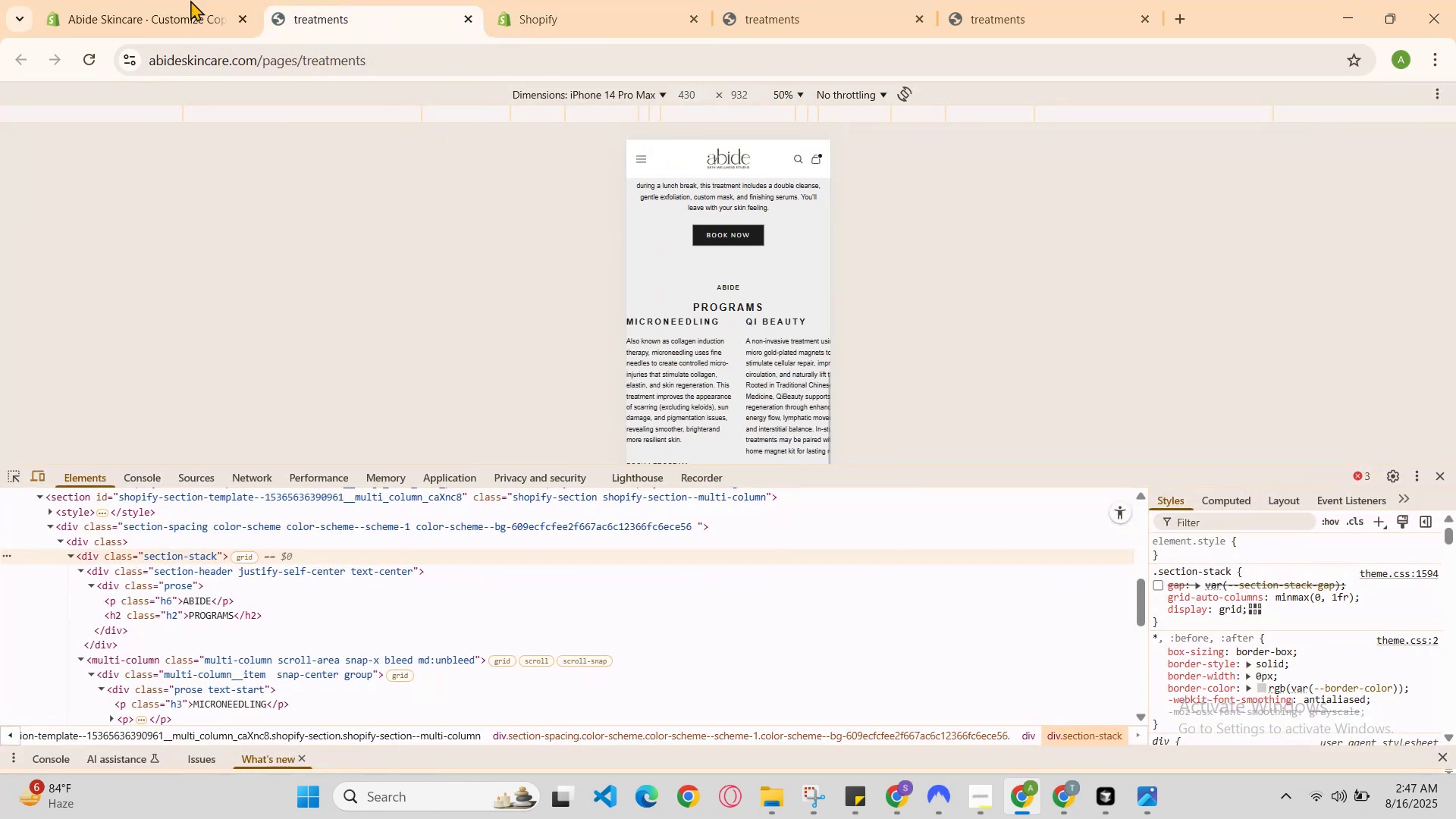 
left_click([148, 0])
 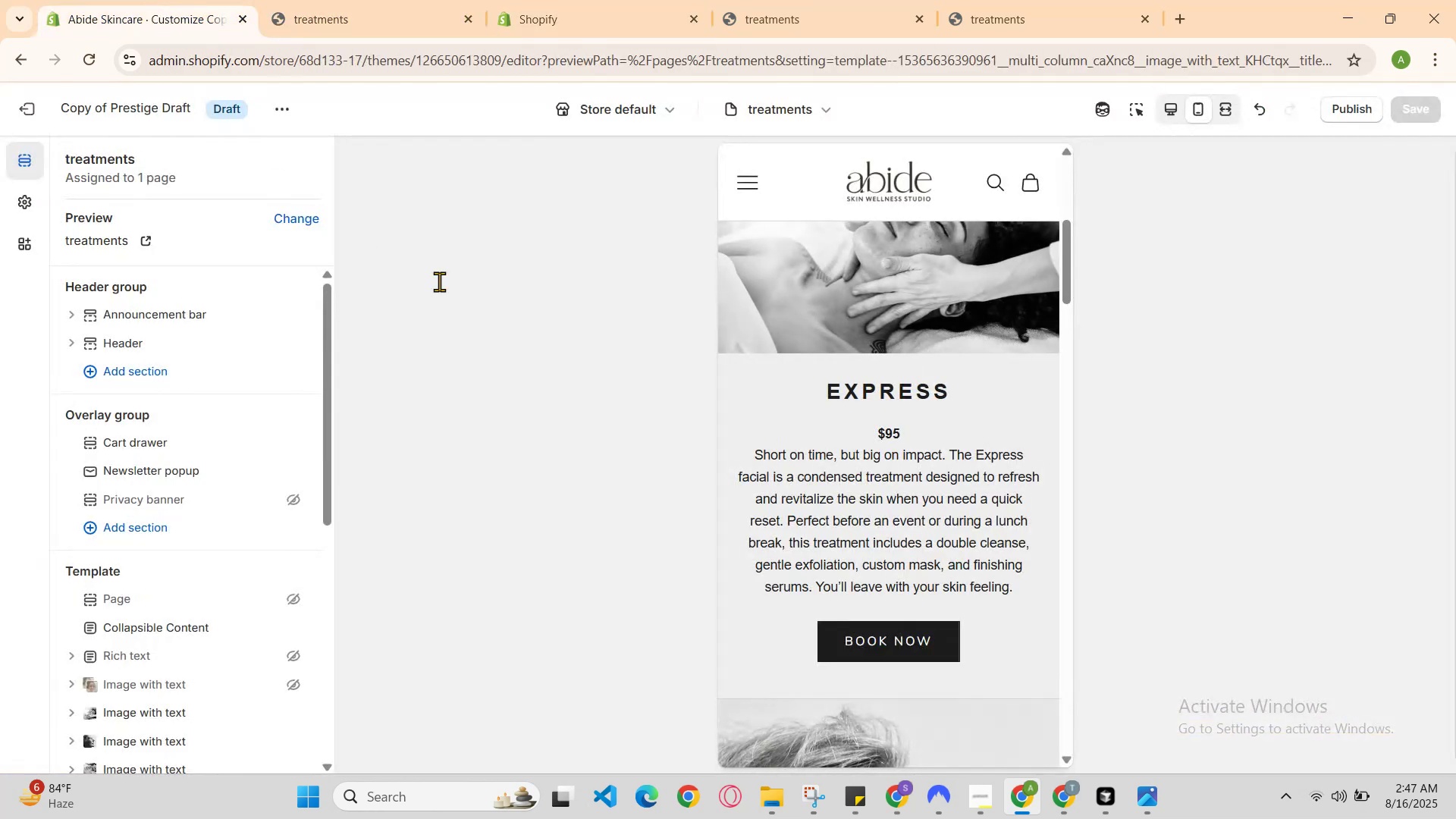 
scroll: coordinate [829, 385], scroll_direction: down, amount: 11.0
 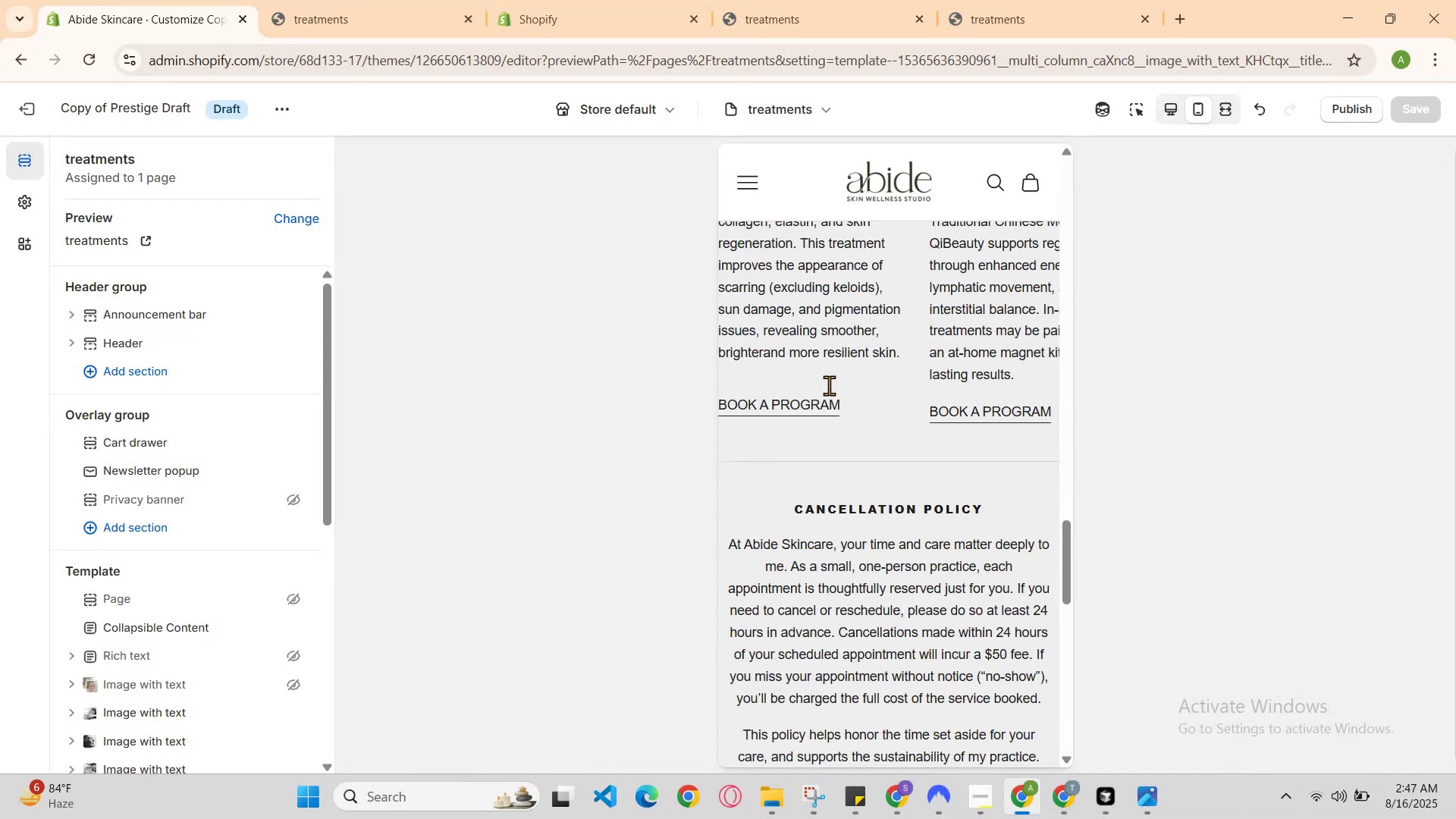 
scroll: coordinate [829, 385], scroll_direction: up, amount: 1.0
 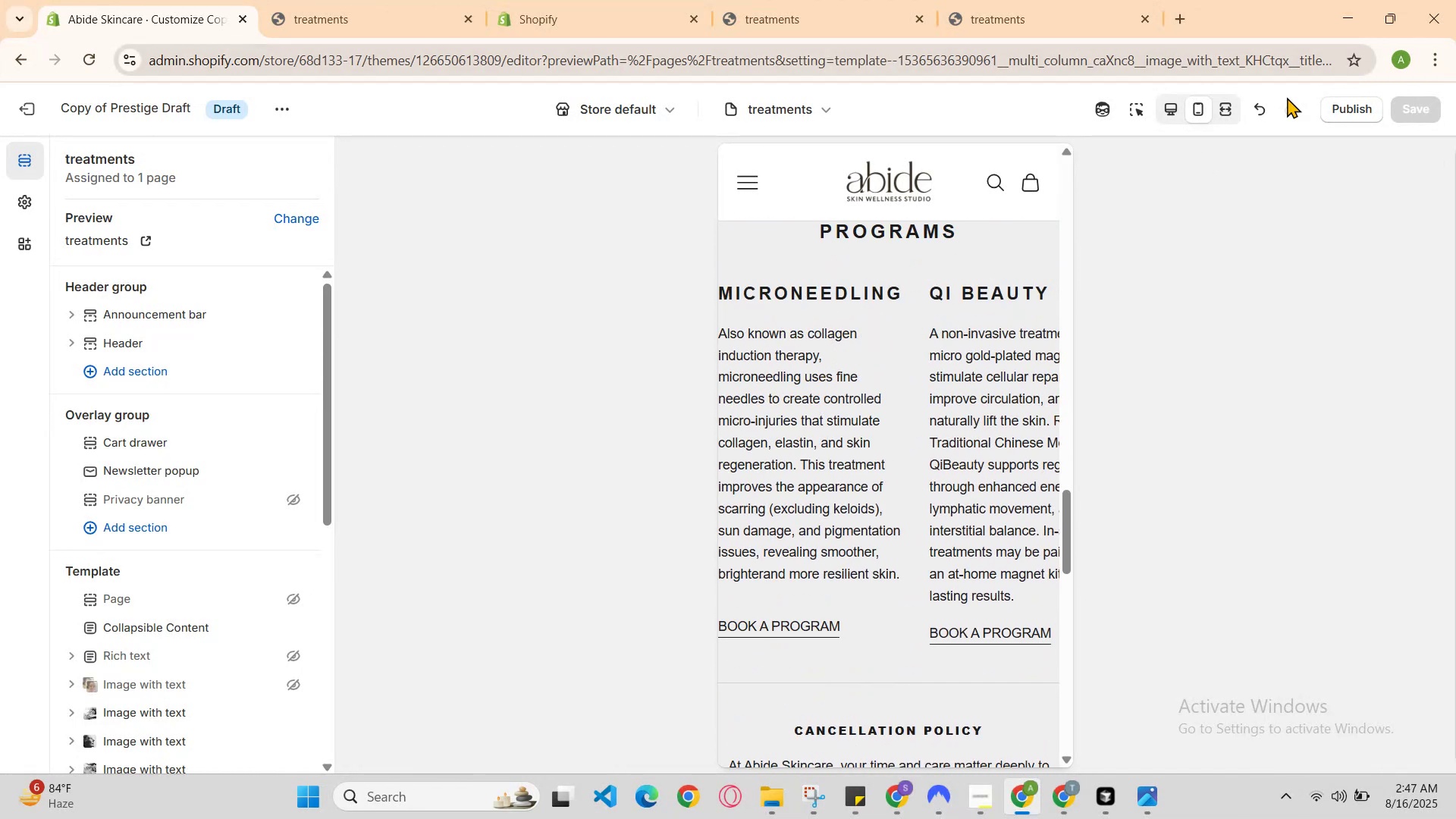 
left_click([1174, 106])
 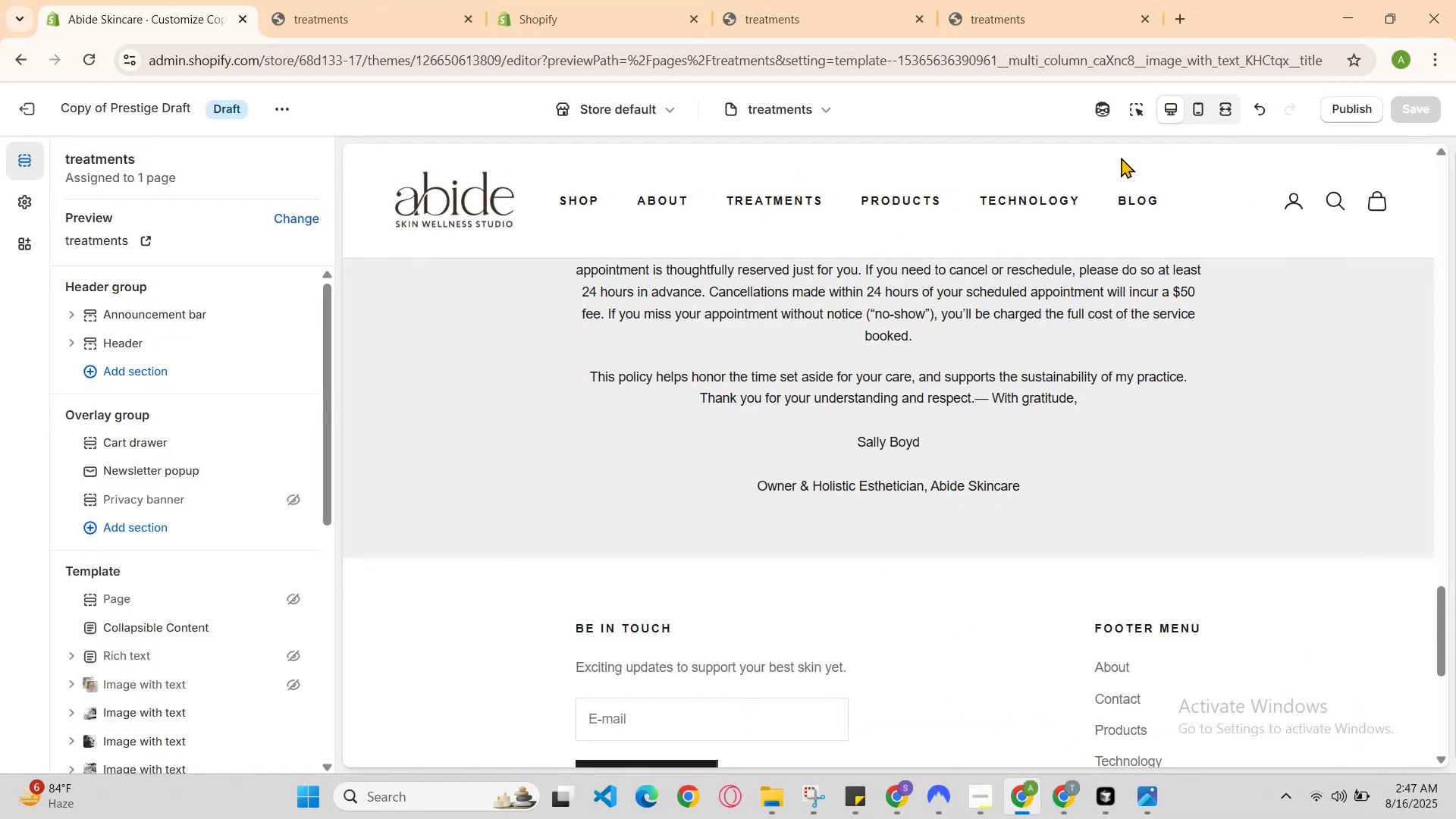 
scroll: coordinate [881, 278], scroll_direction: up, amount: 2.0
 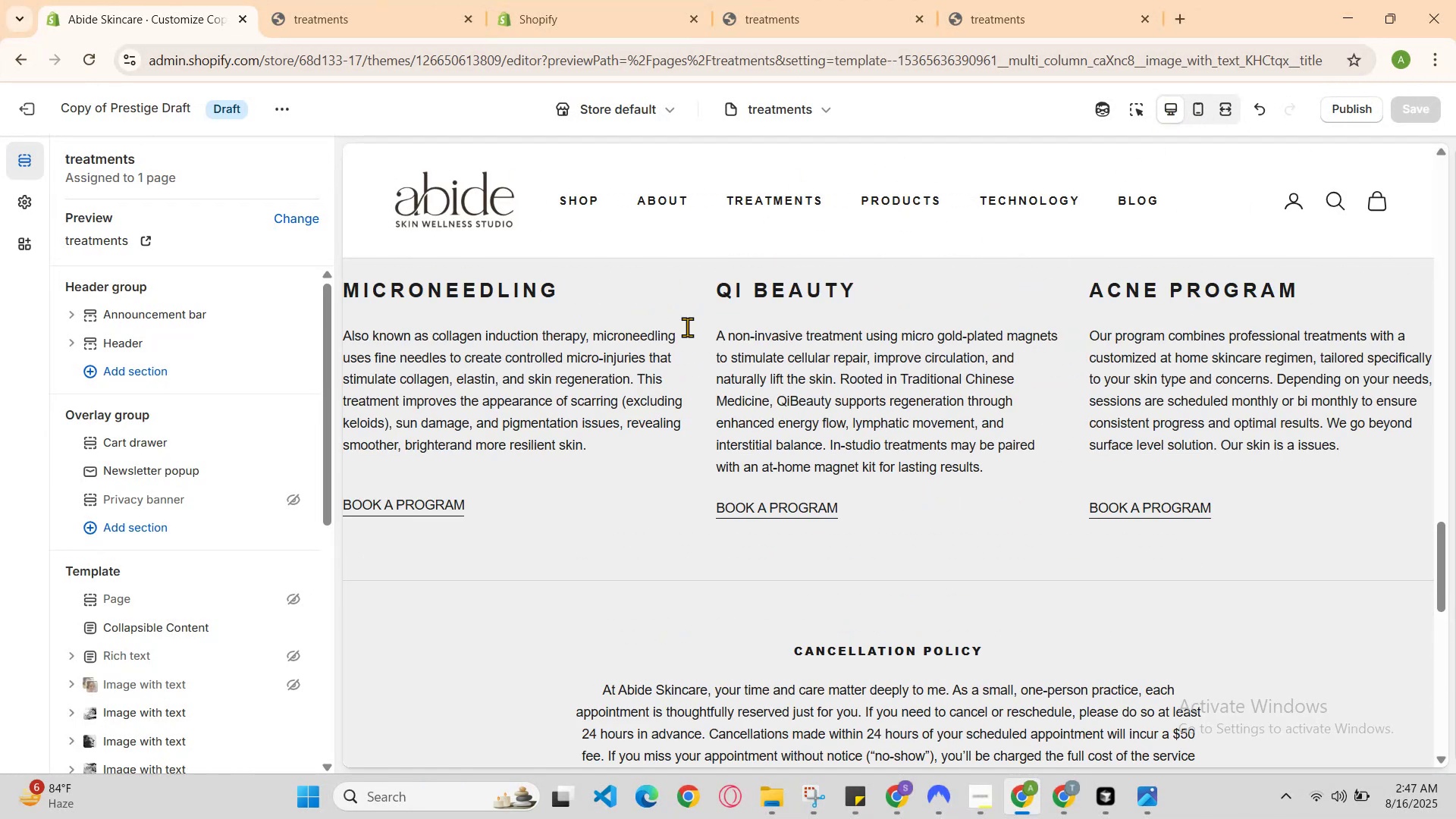 
left_click([588, 325])
 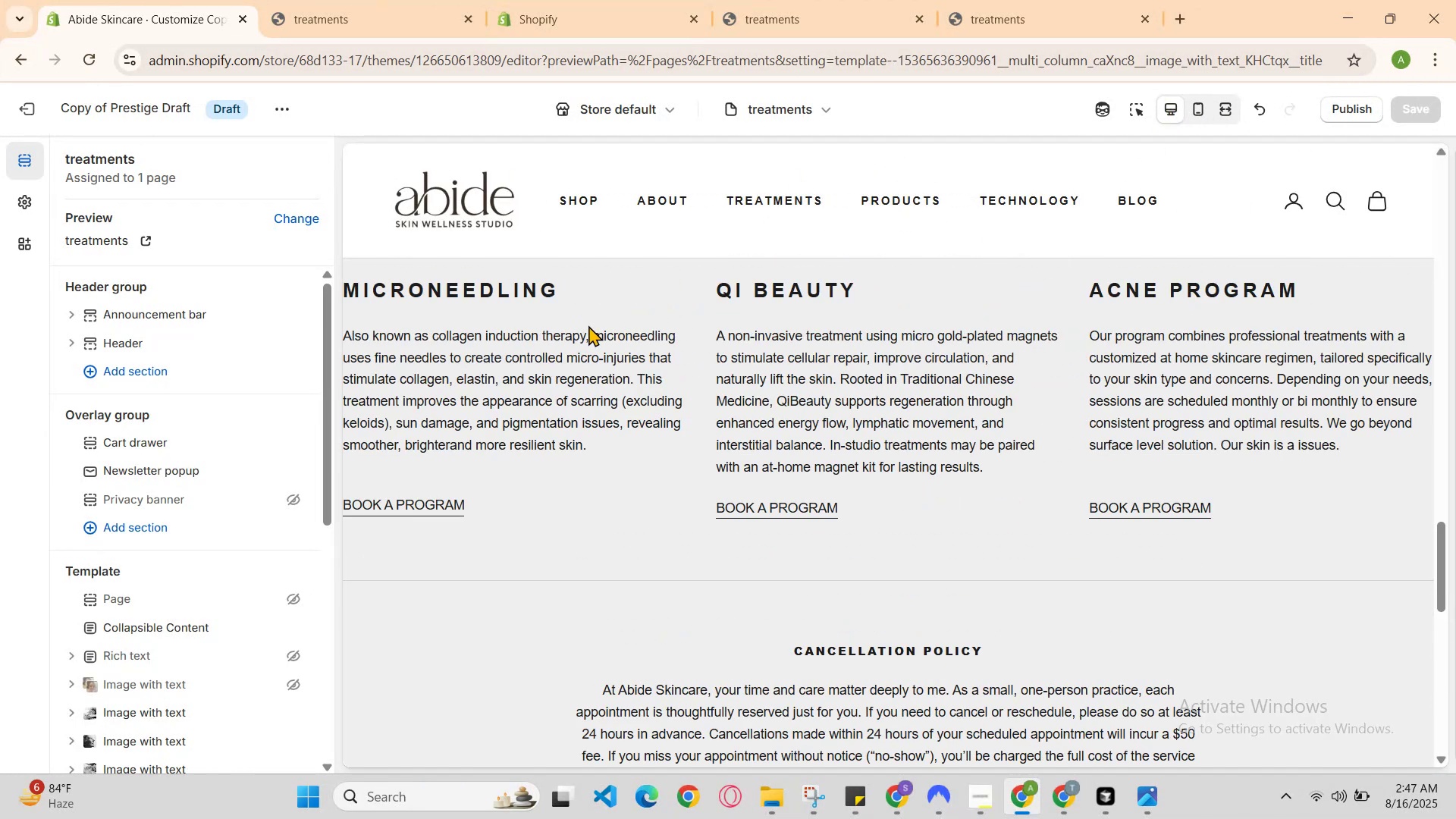 
scroll: coordinate [595, 329], scroll_direction: up, amount: 2.0
 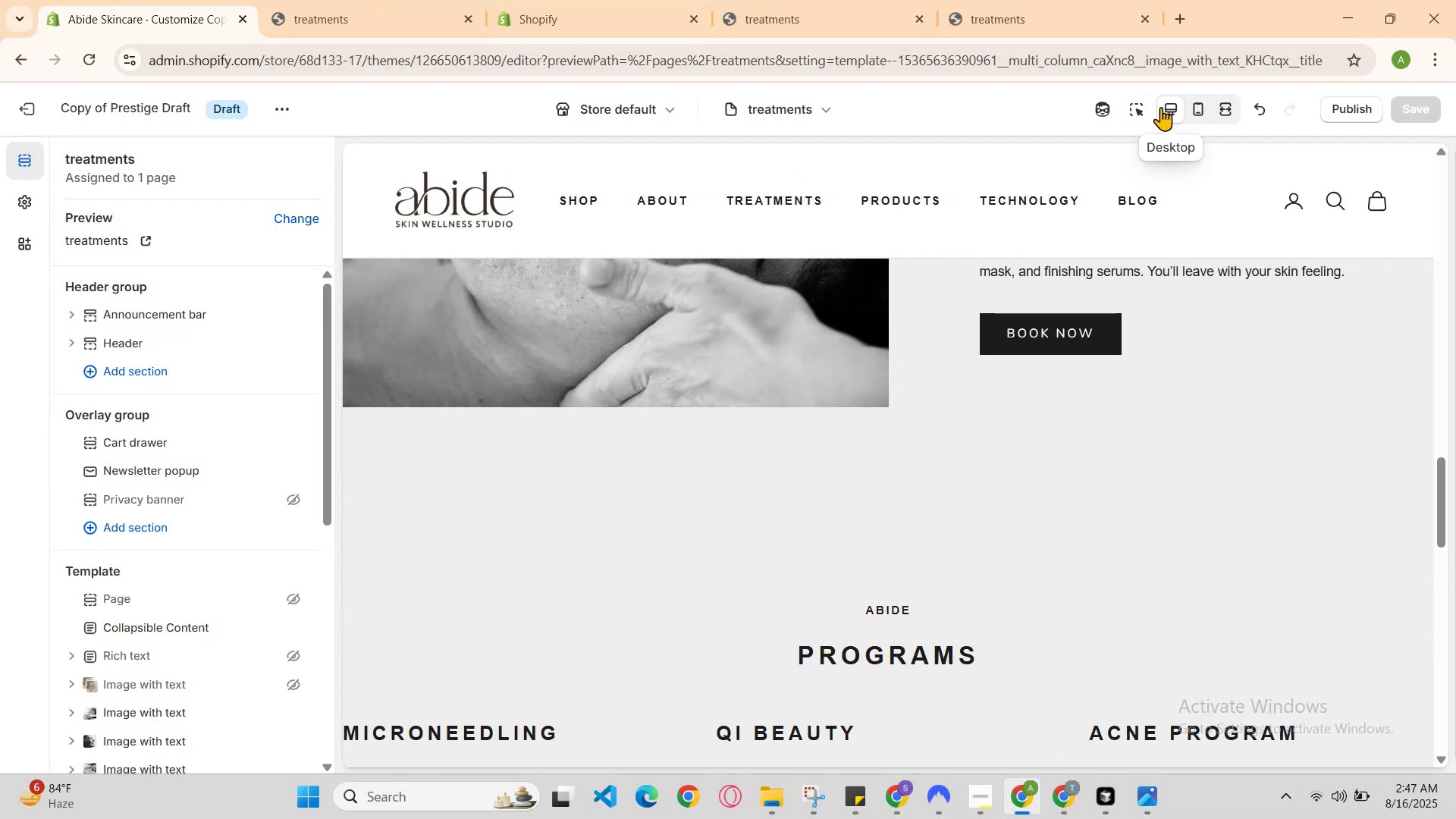 
left_click([1141, 104])
 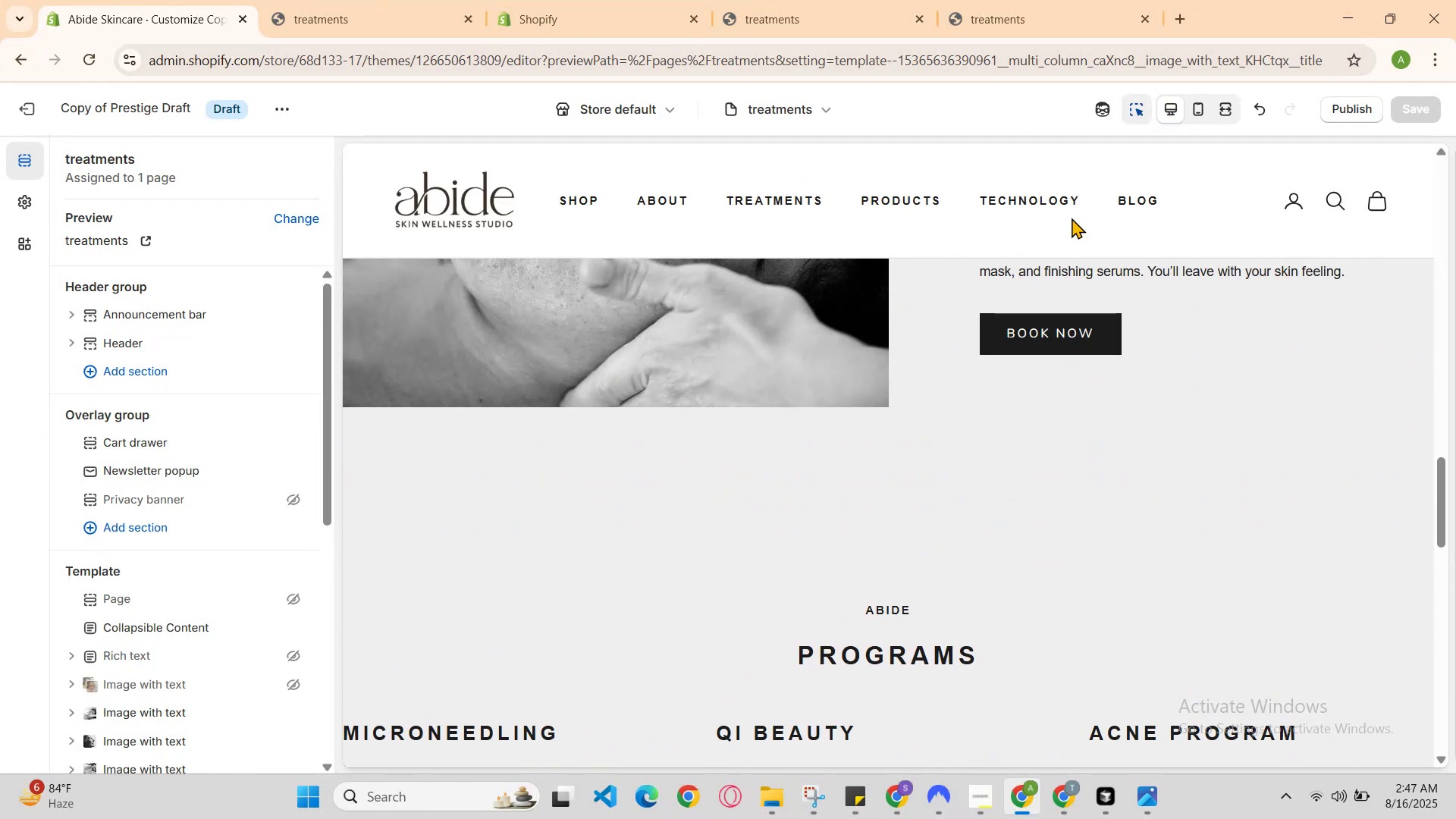 
scroll: coordinate [870, 455], scroll_direction: down, amount: 2.0
 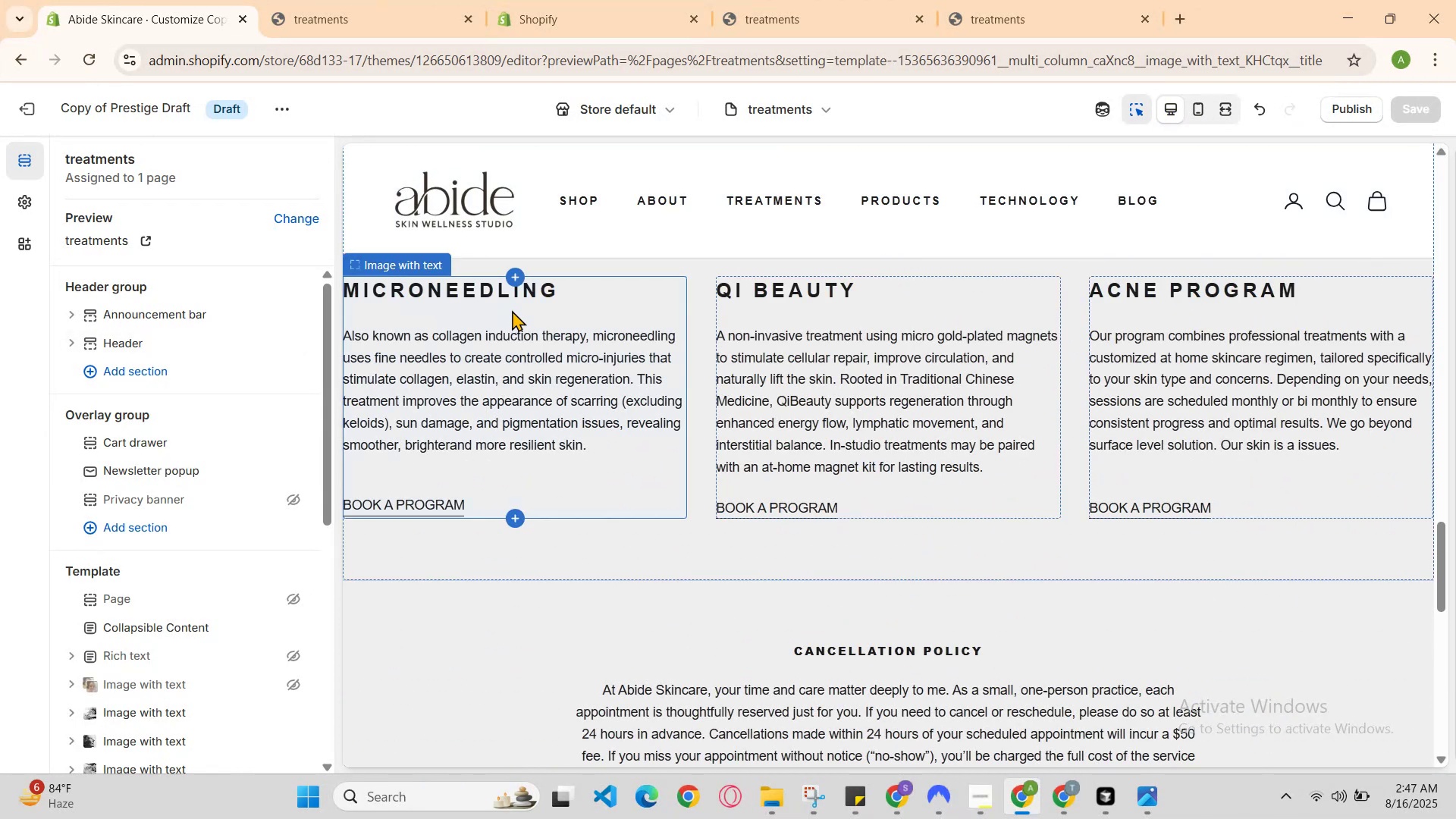 
scroll: coordinate [512, 313], scroll_direction: up, amount: 1.0
 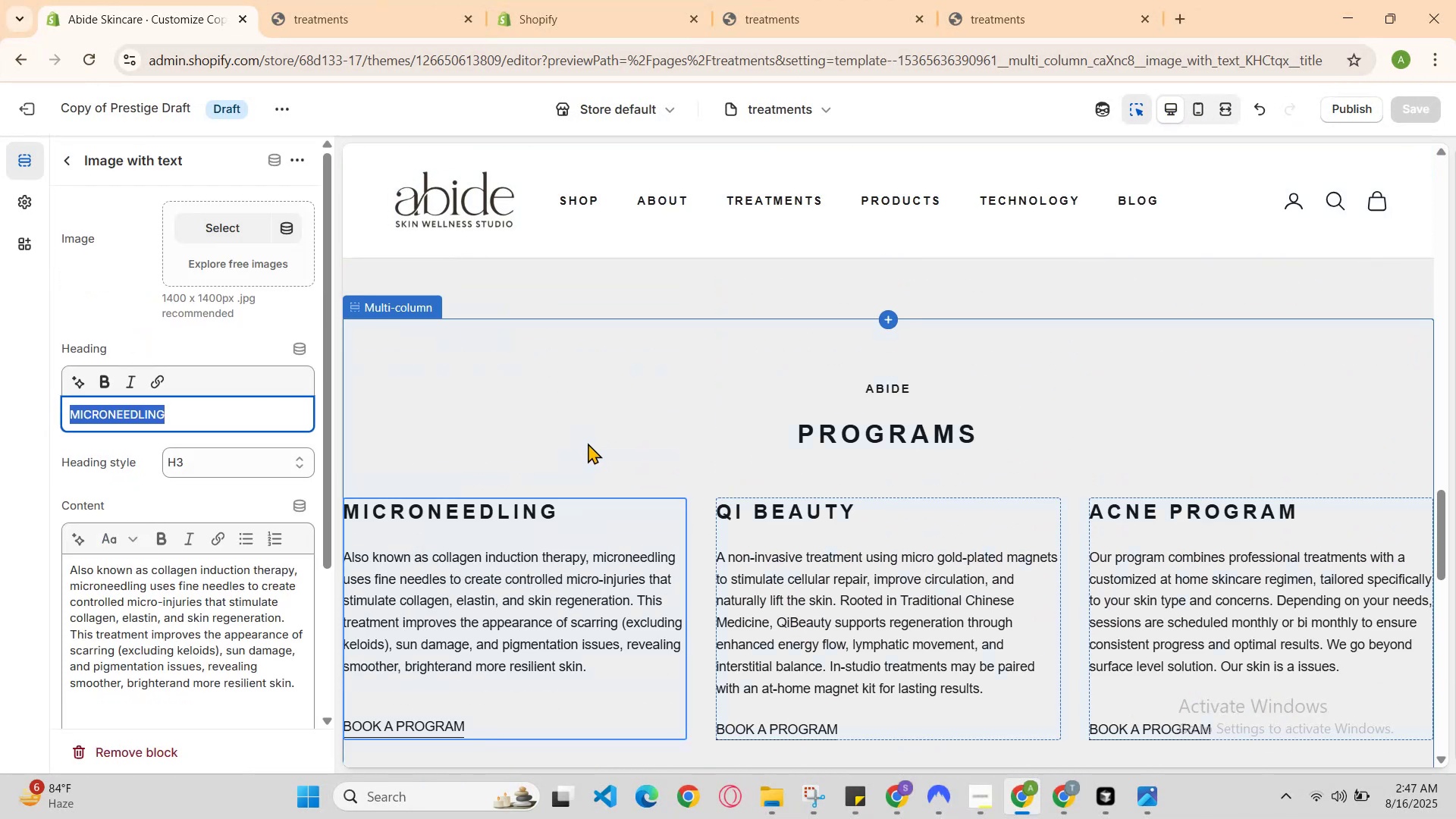 
left_click([589, 443])
 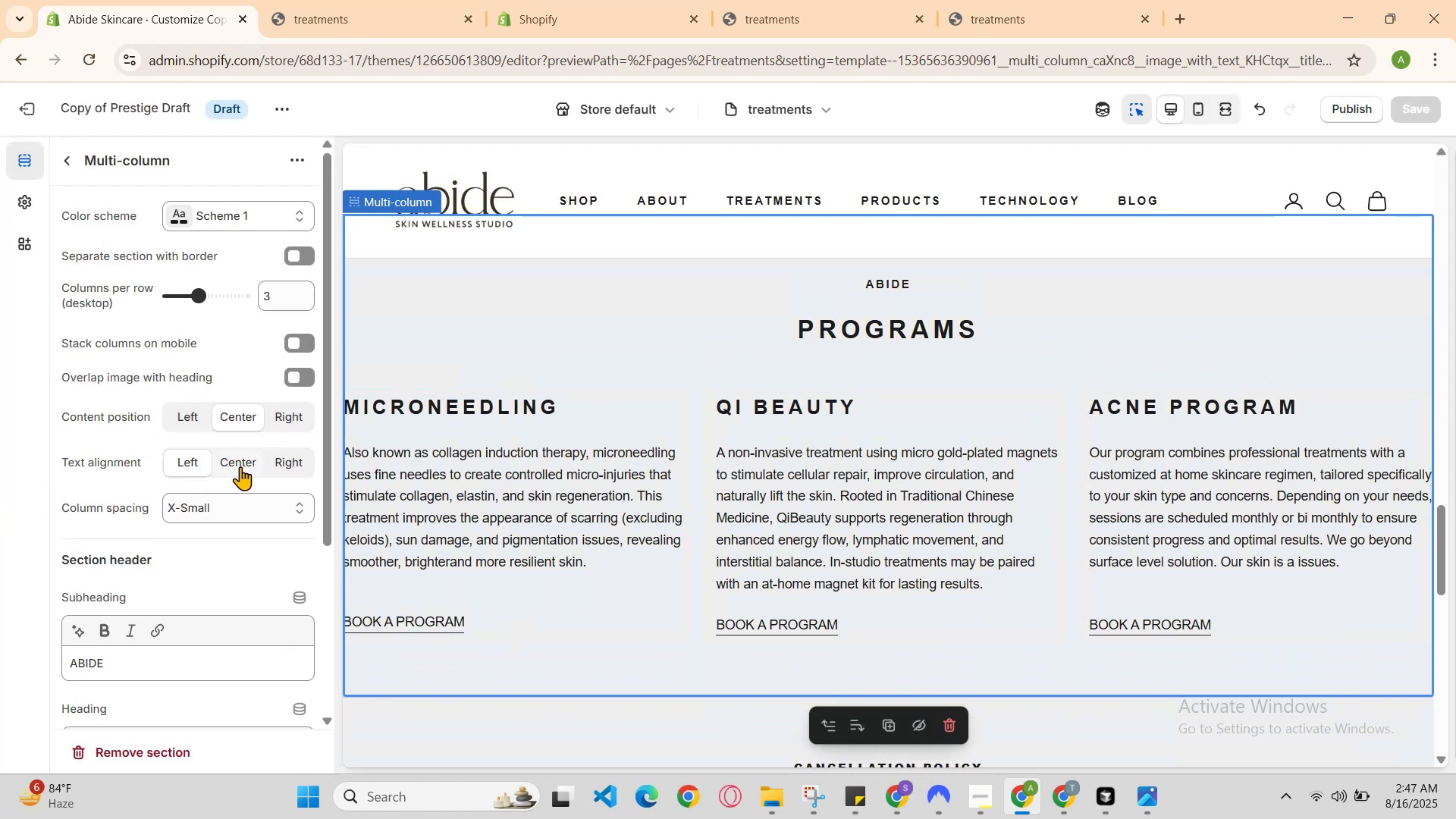 
double_click([240, 466])
 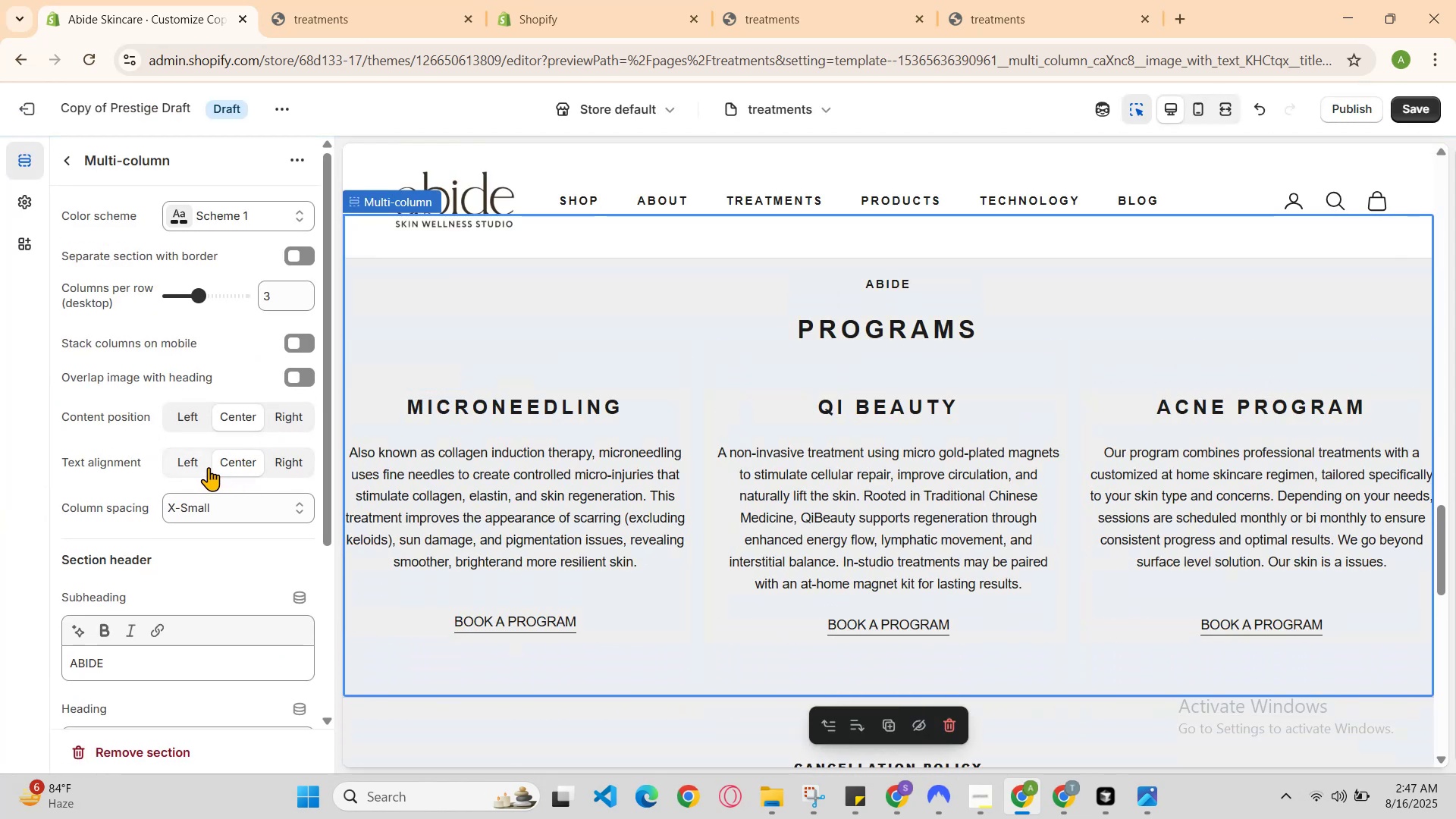 
left_click([196, 468])
 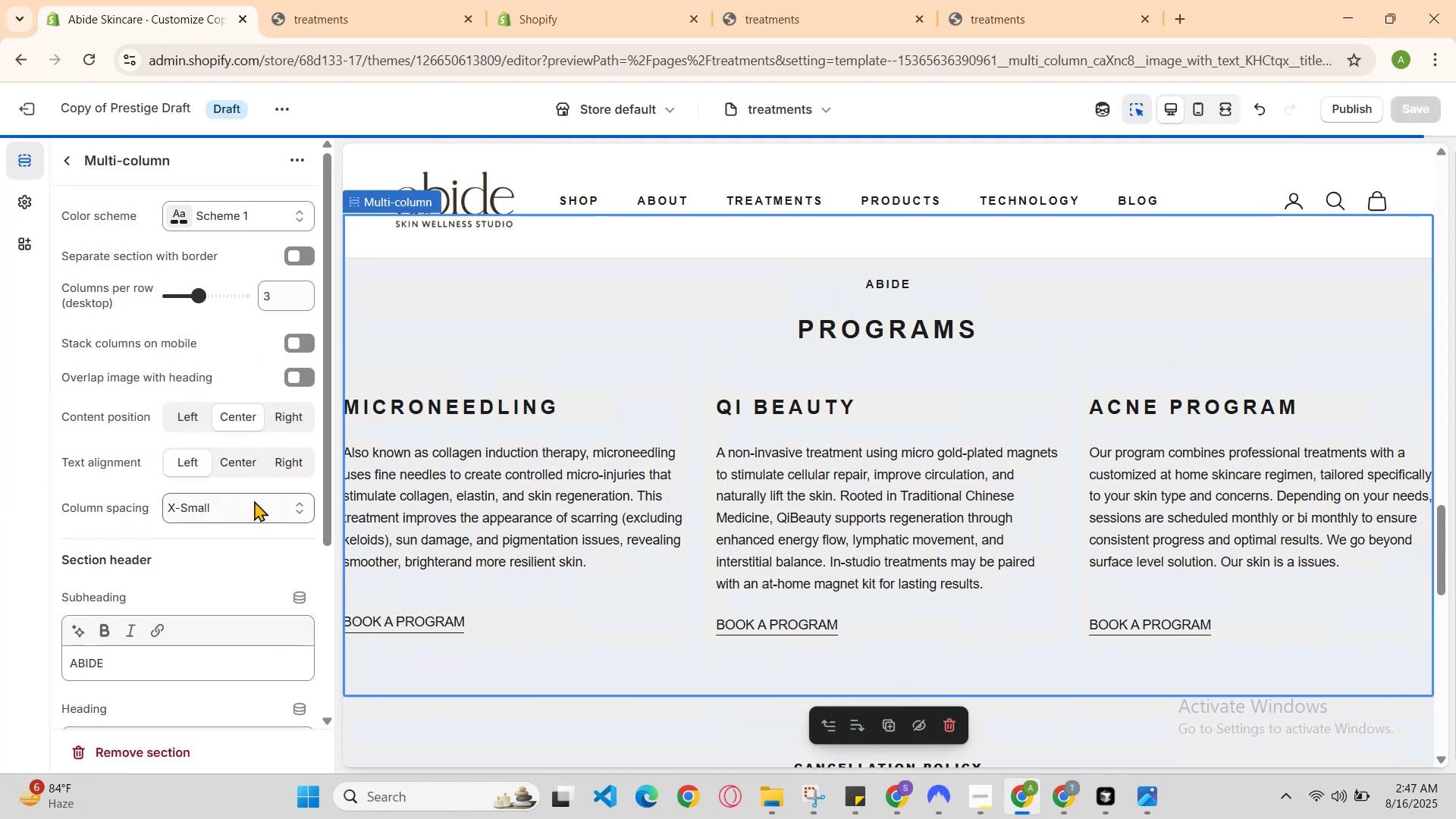 
scroll: coordinate [454, 459], scroll_direction: none, amount: 0.0
 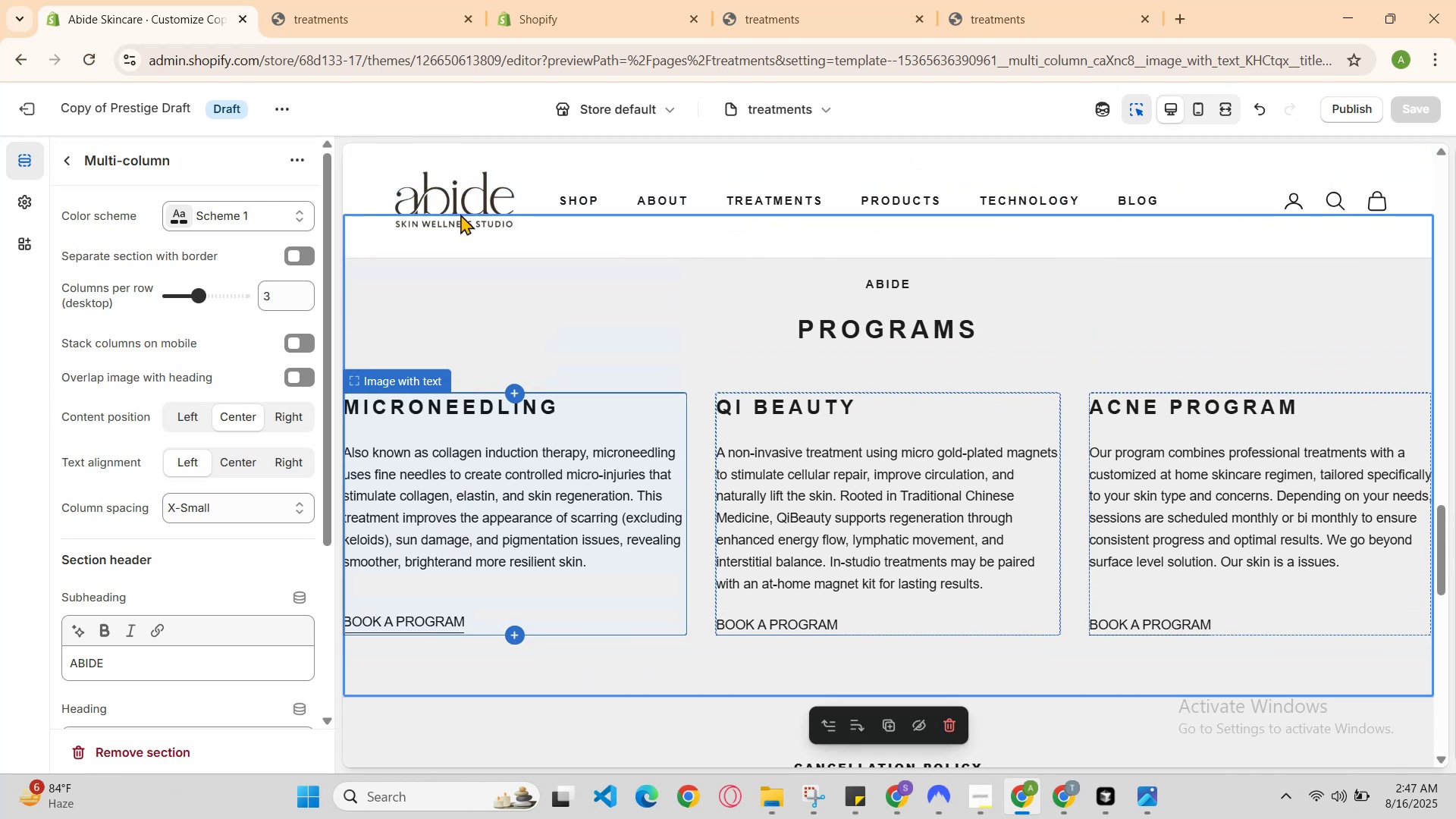 
left_click([422, 0])
 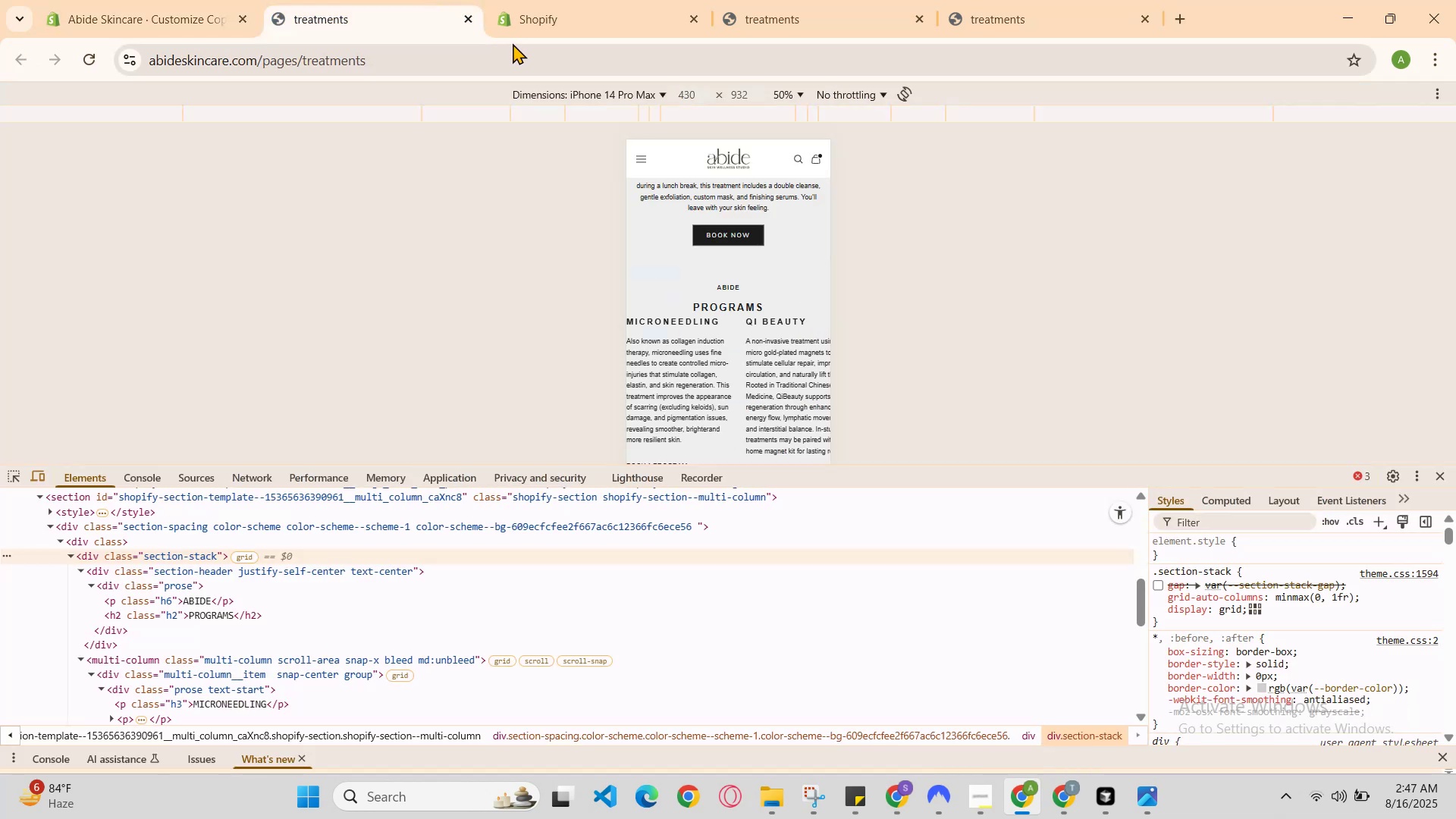 
left_click([541, 0])
 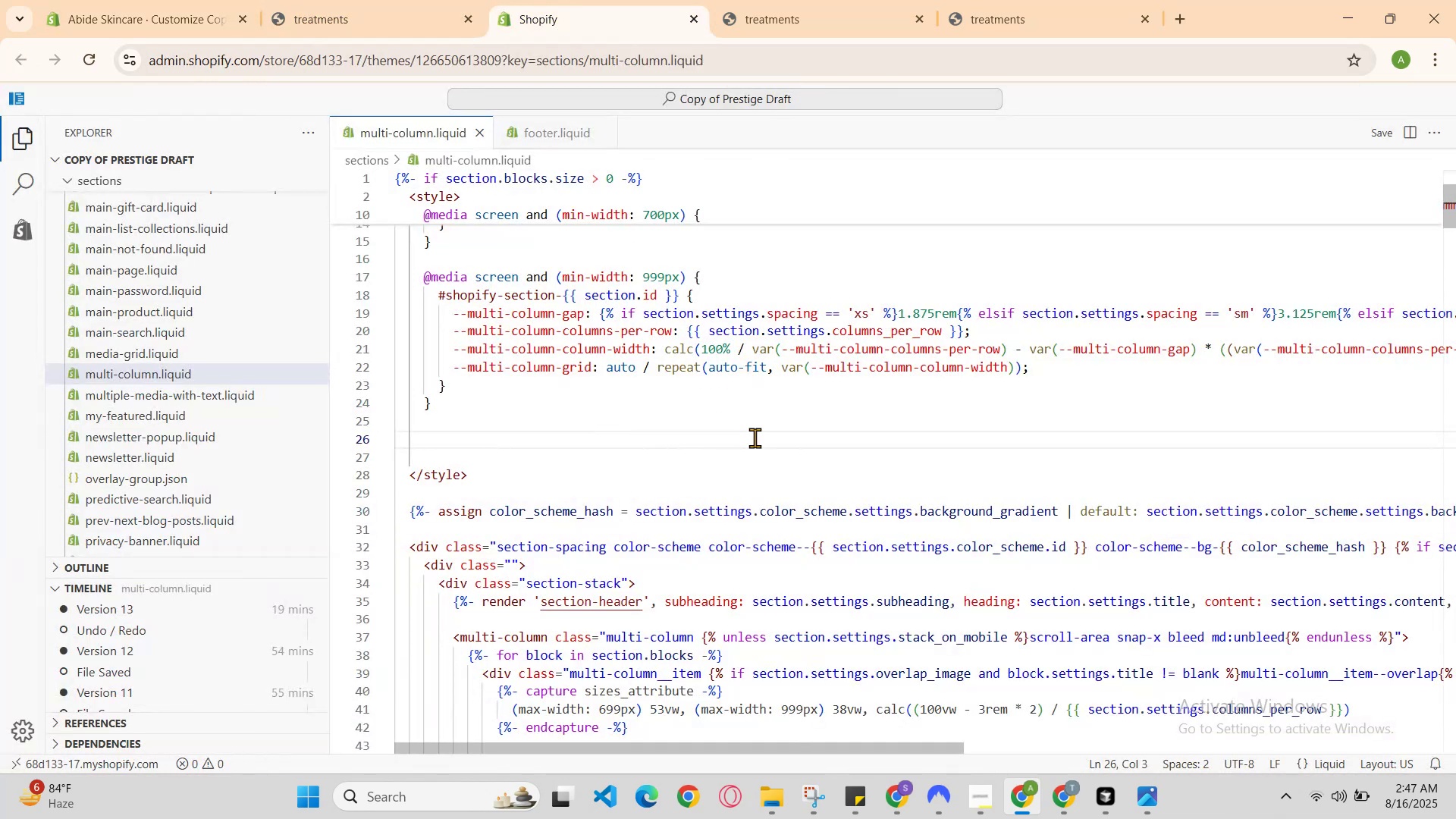 
left_click([755, 438])
 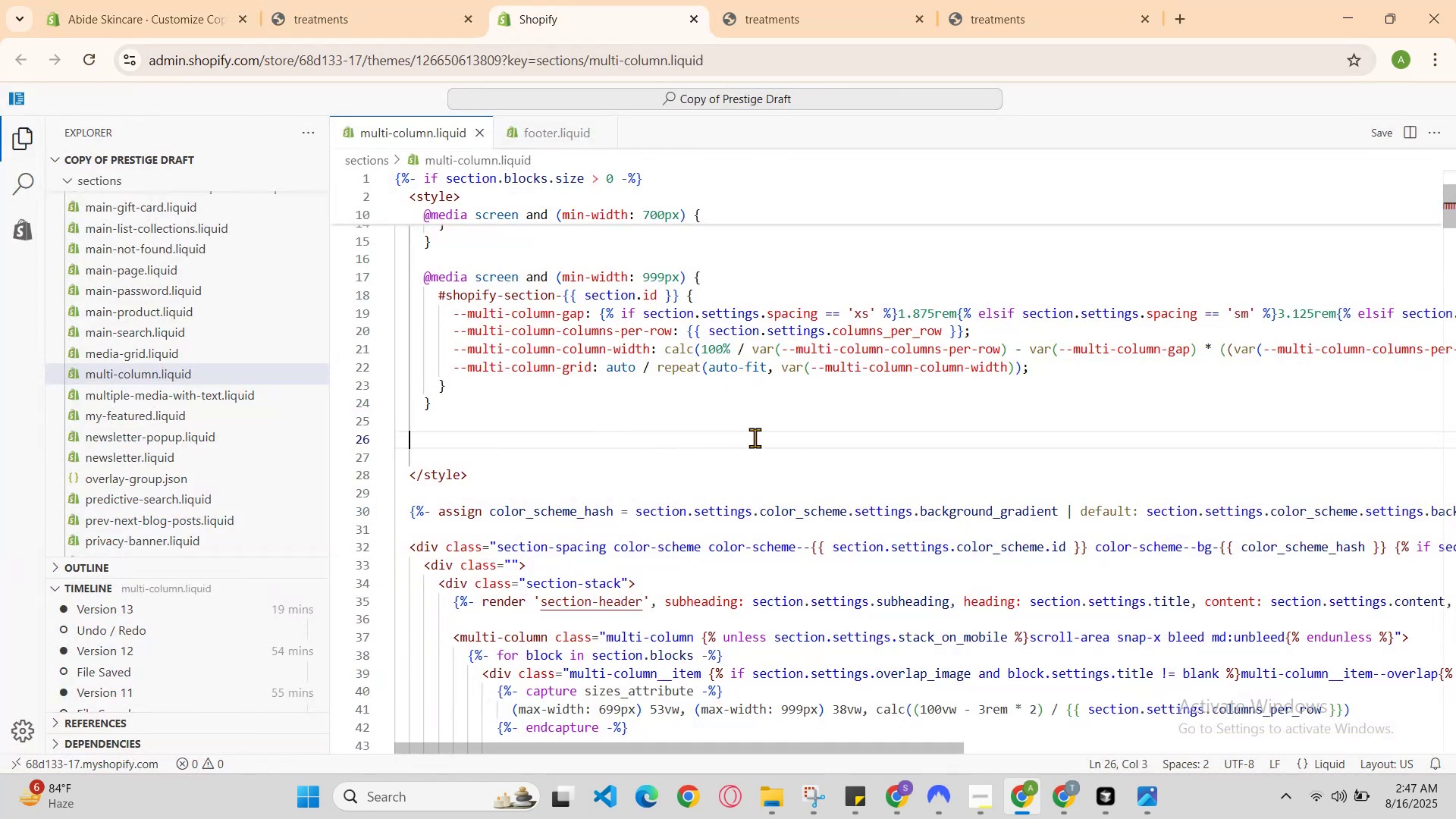 
key(Control+A)
 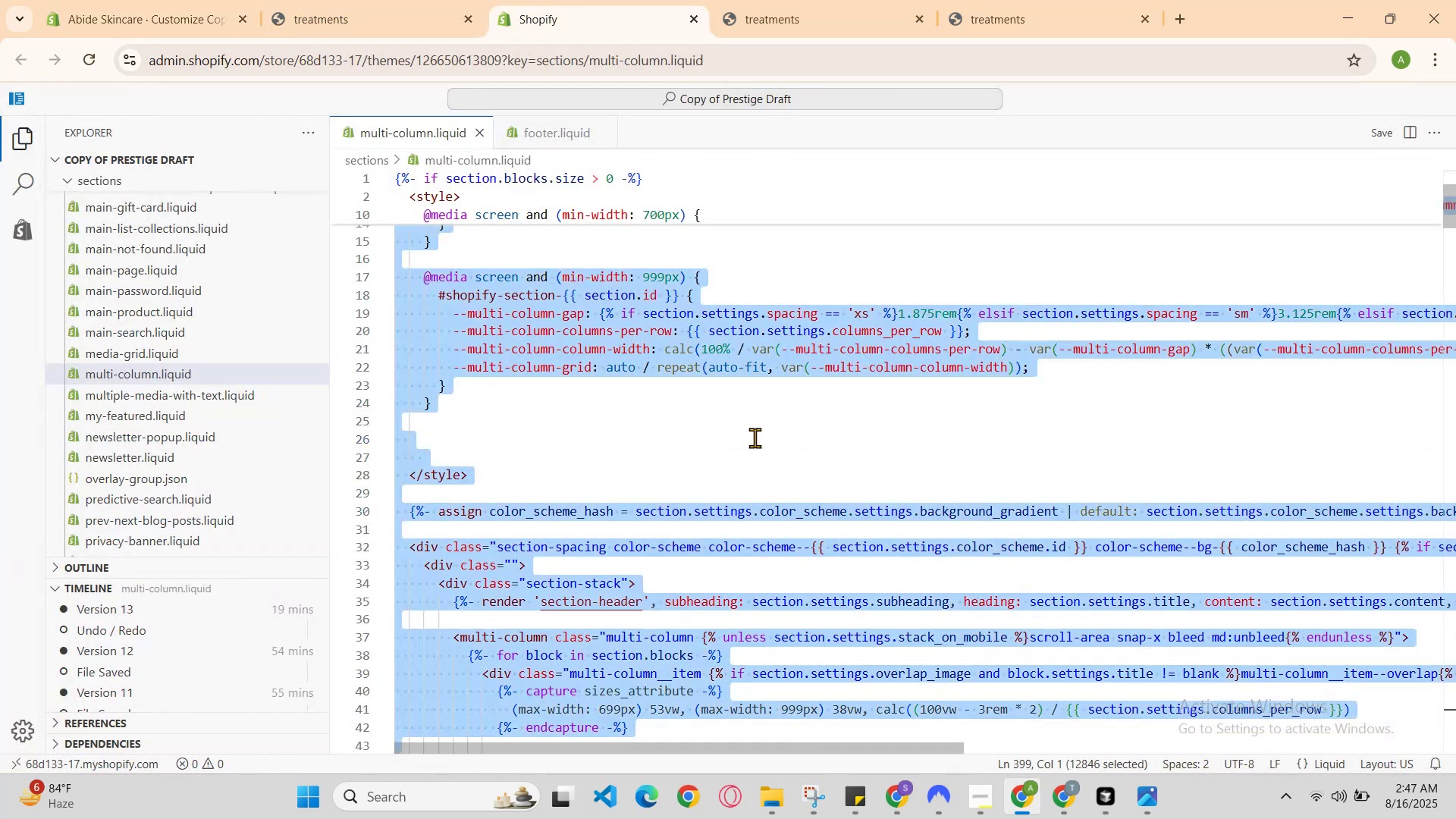 
key(Control+C)
 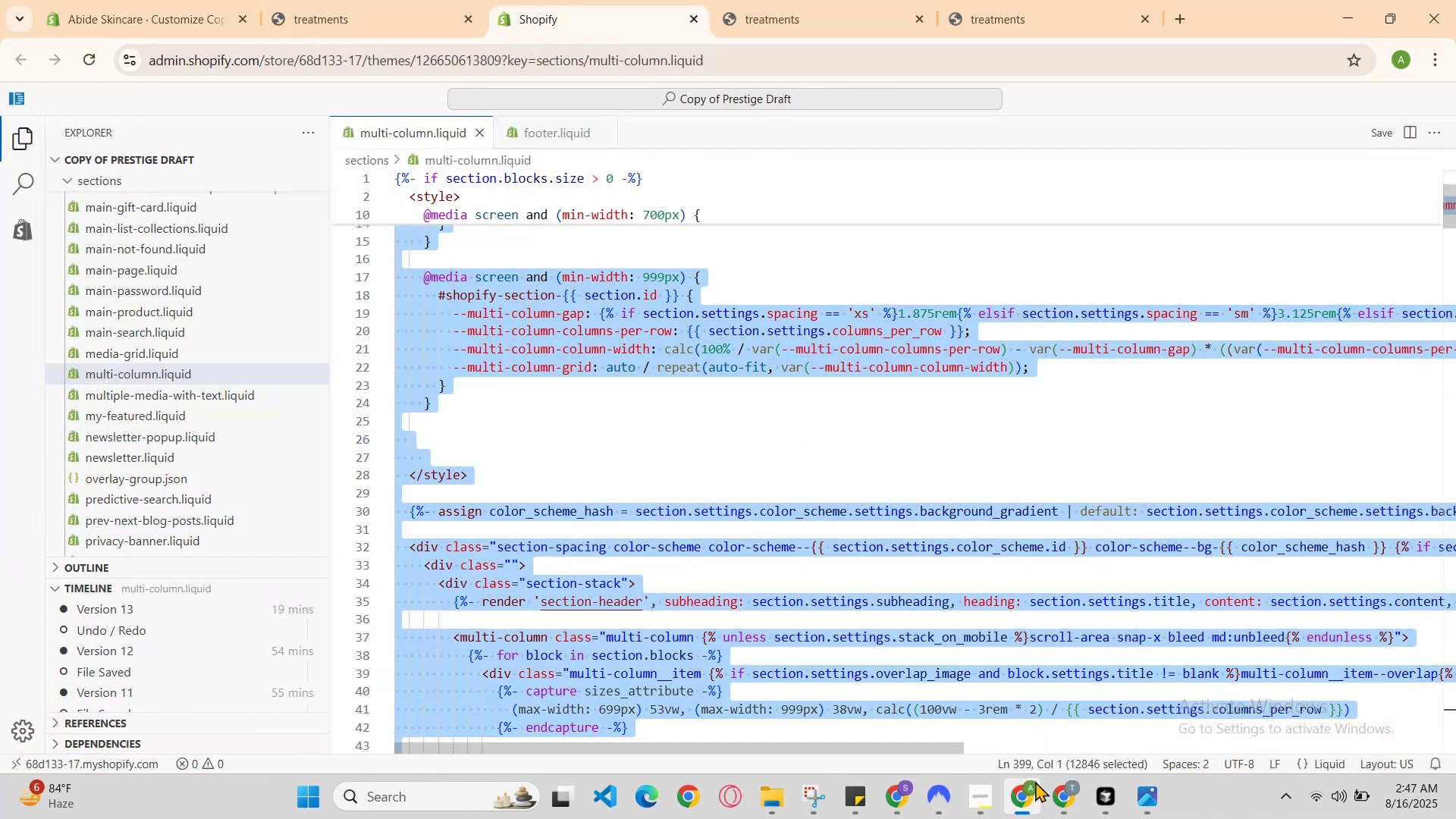 
left_click([1062, 790])
 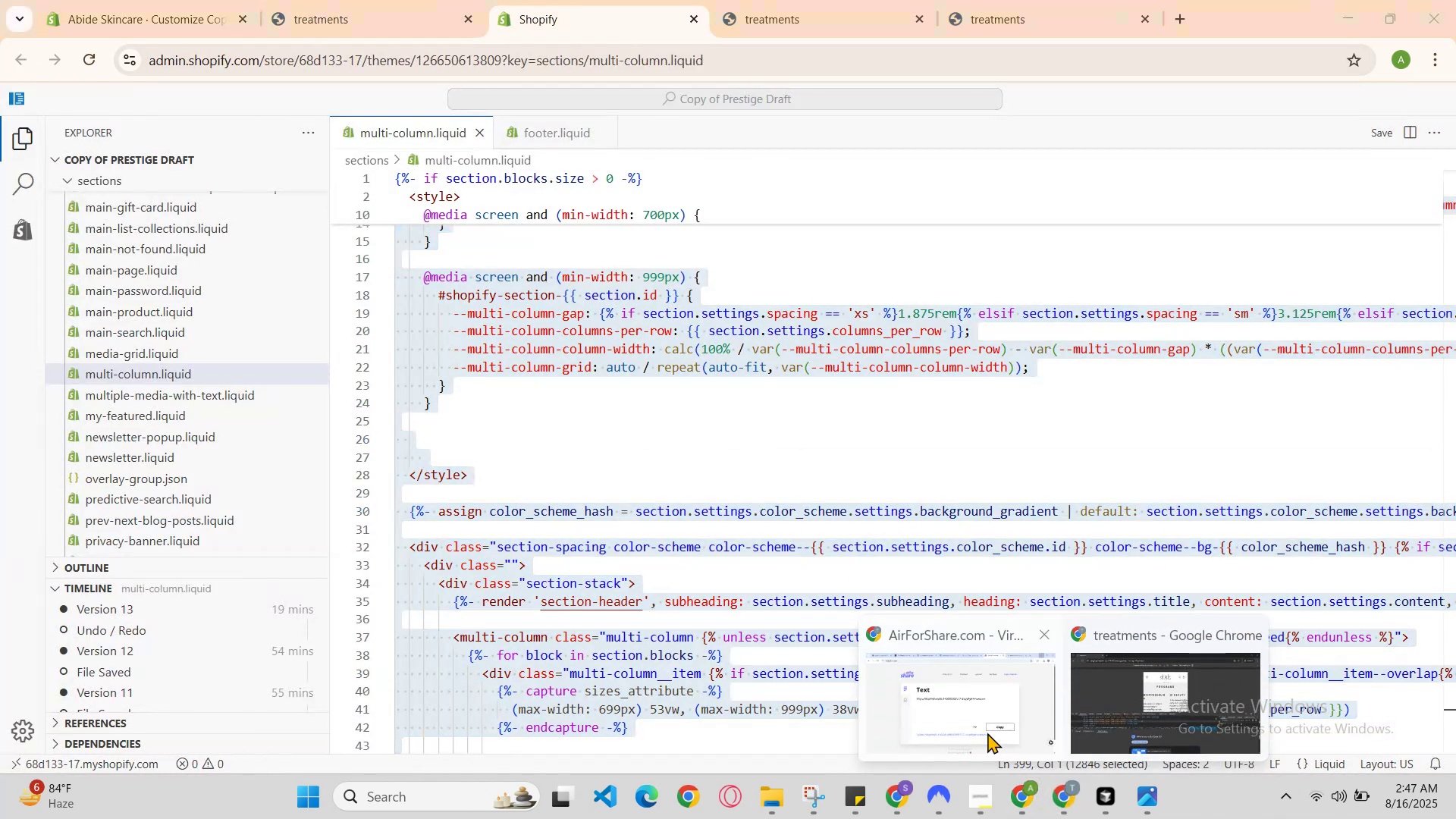 
left_click([987, 729])
 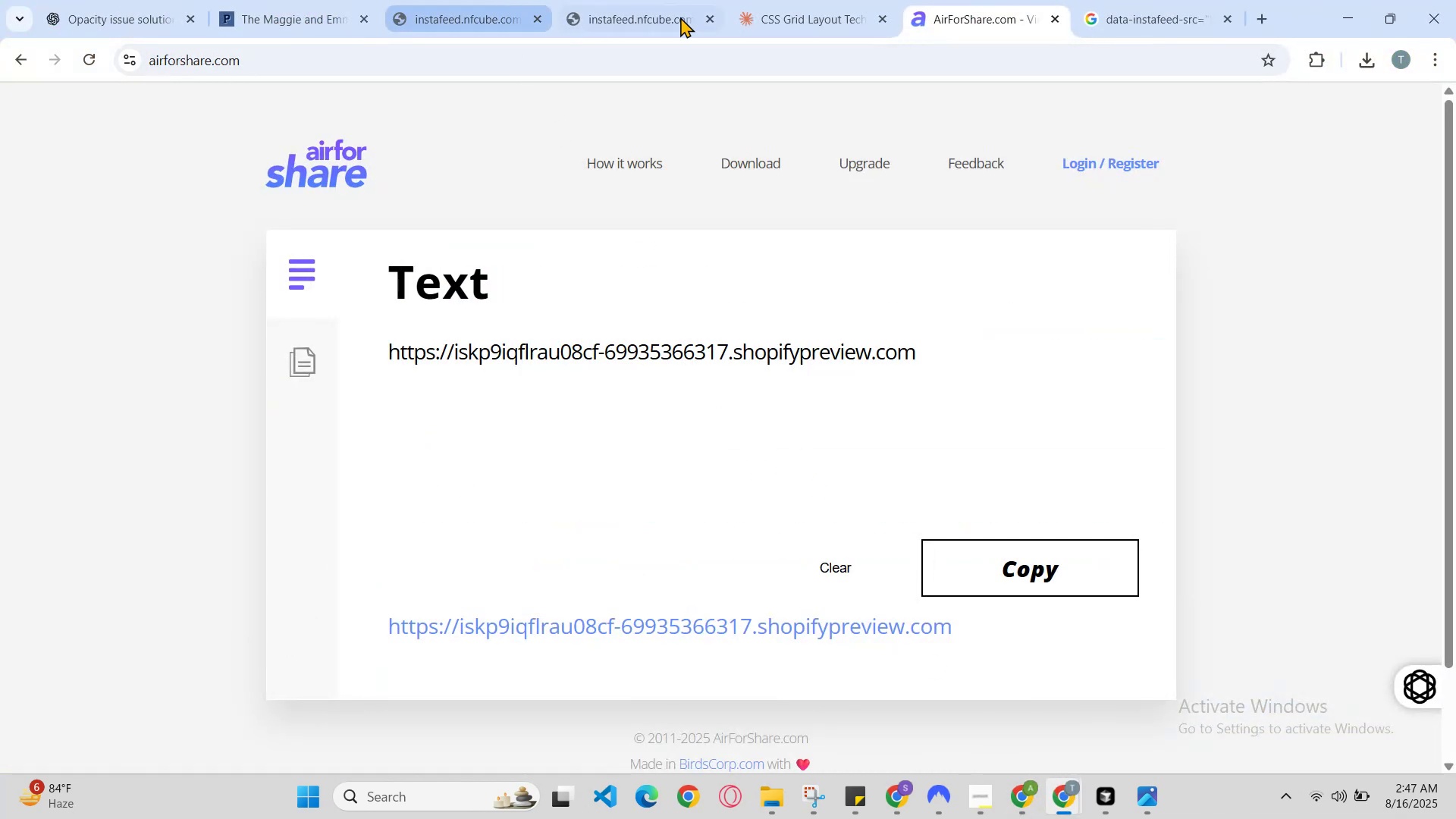 
left_click([689, 0])
 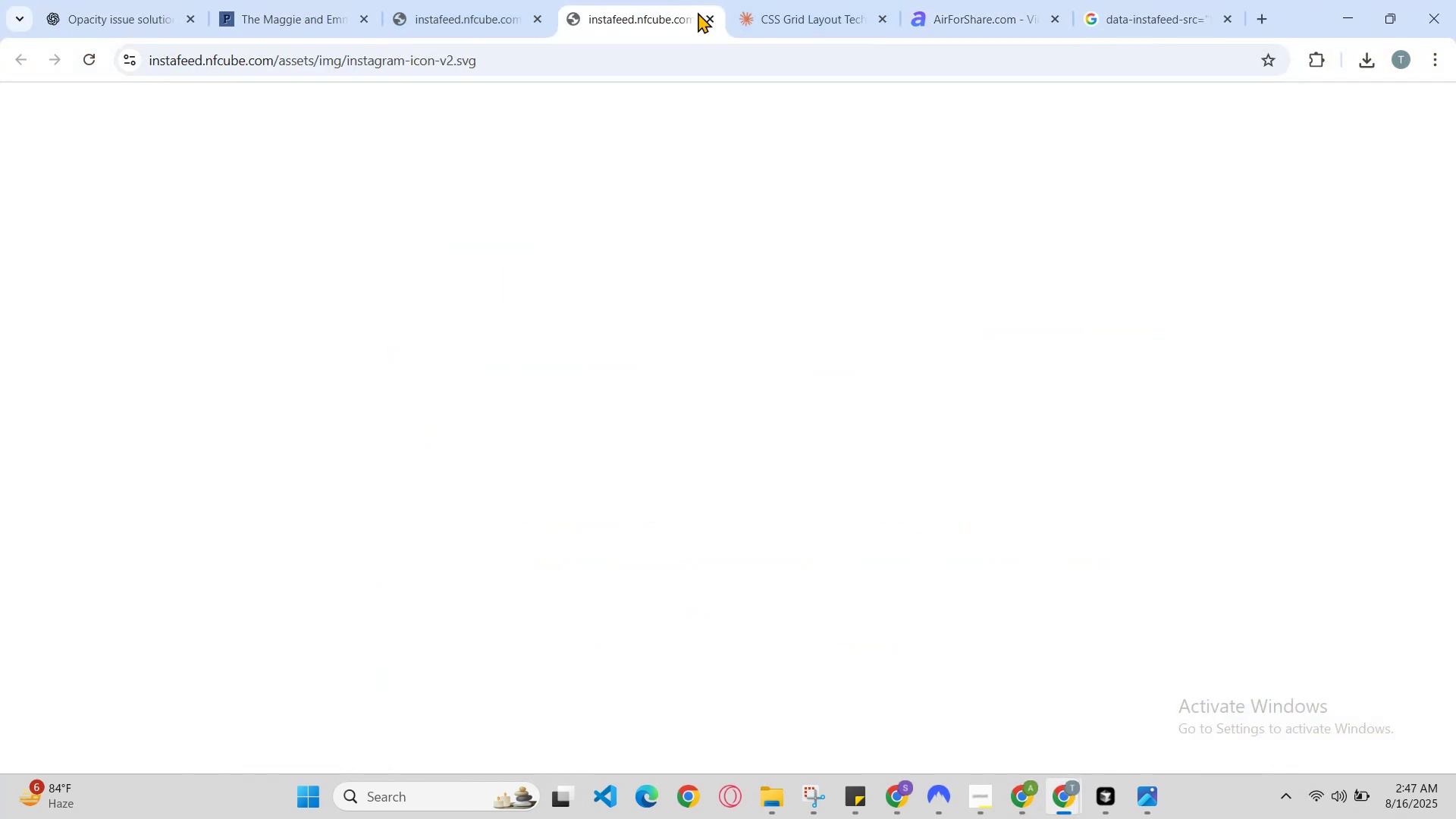 
left_click_drag(start_coordinate=[698, 14], to_coordinate=[703, 14])
 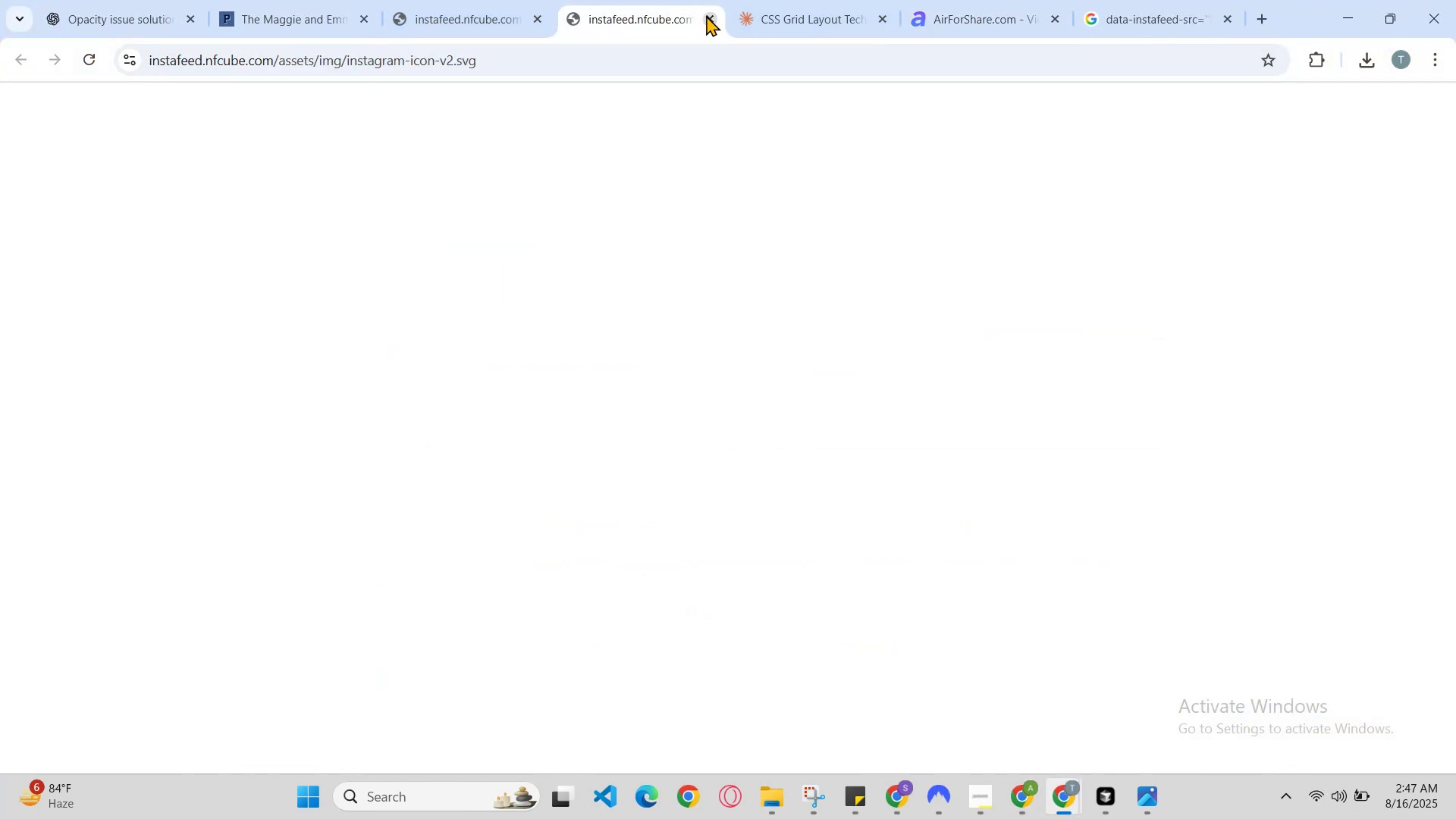 
double_click([706, 15])
 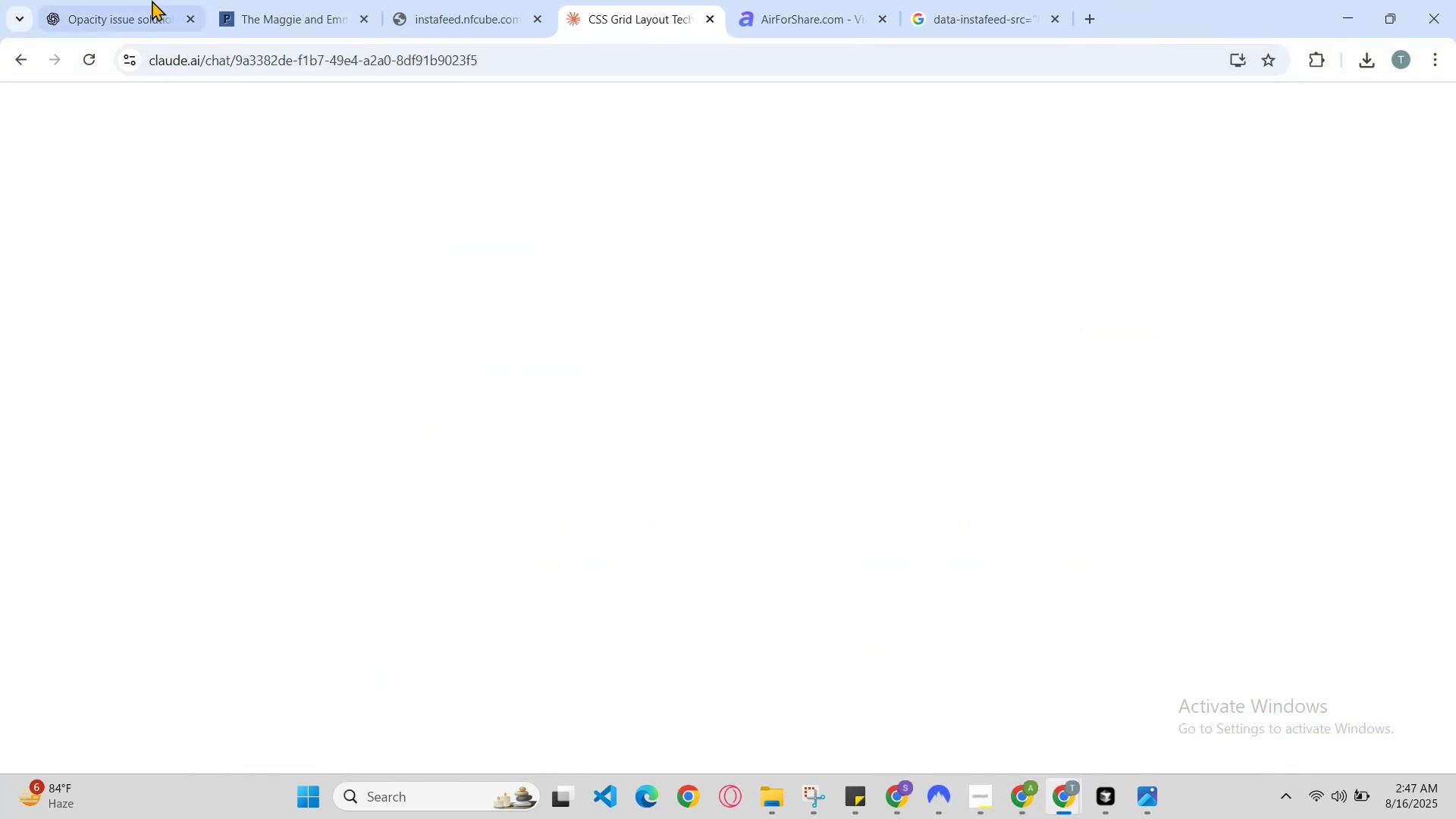 
left_click([150, 0])
 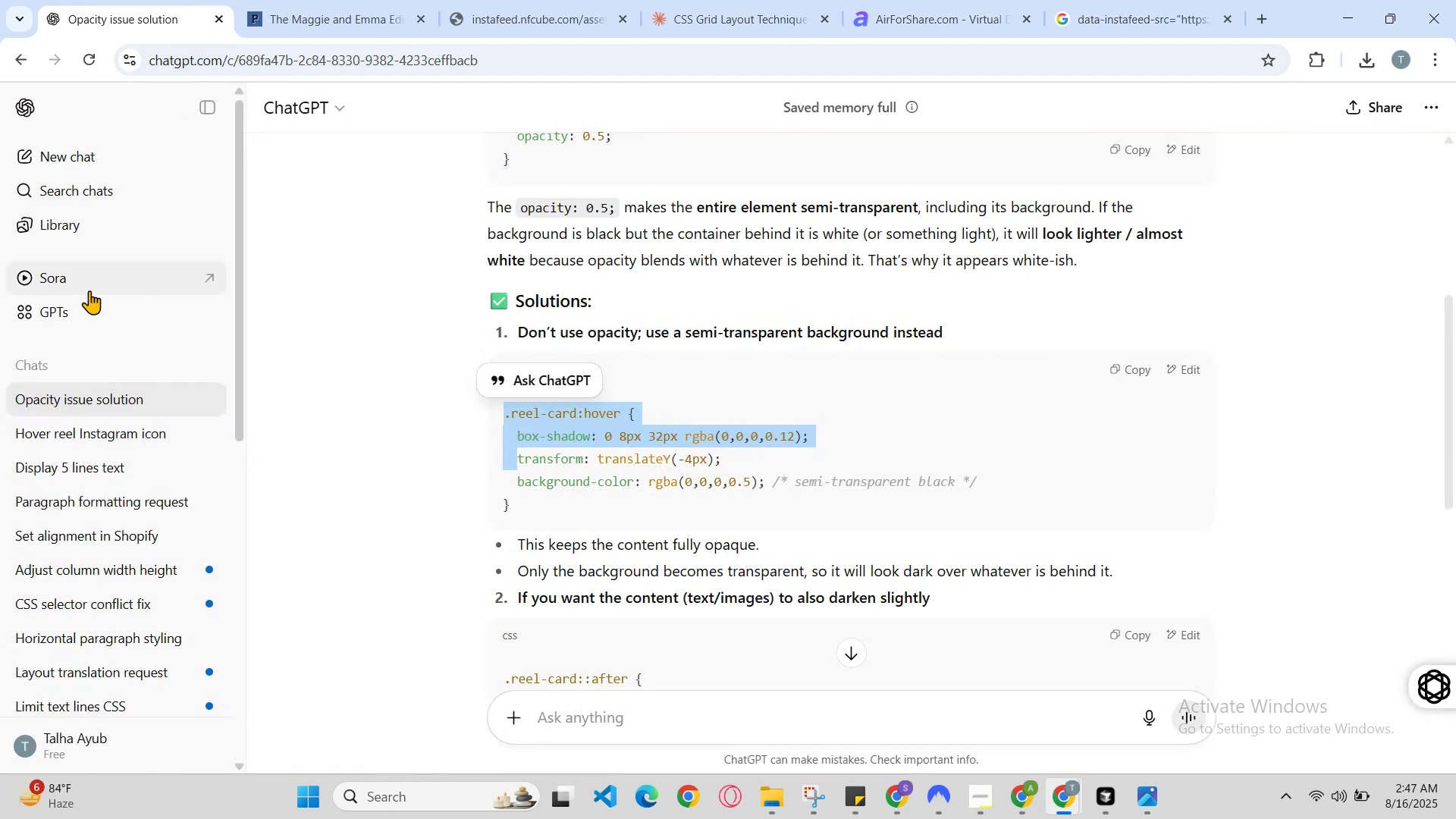 
left_click([115, 152])
 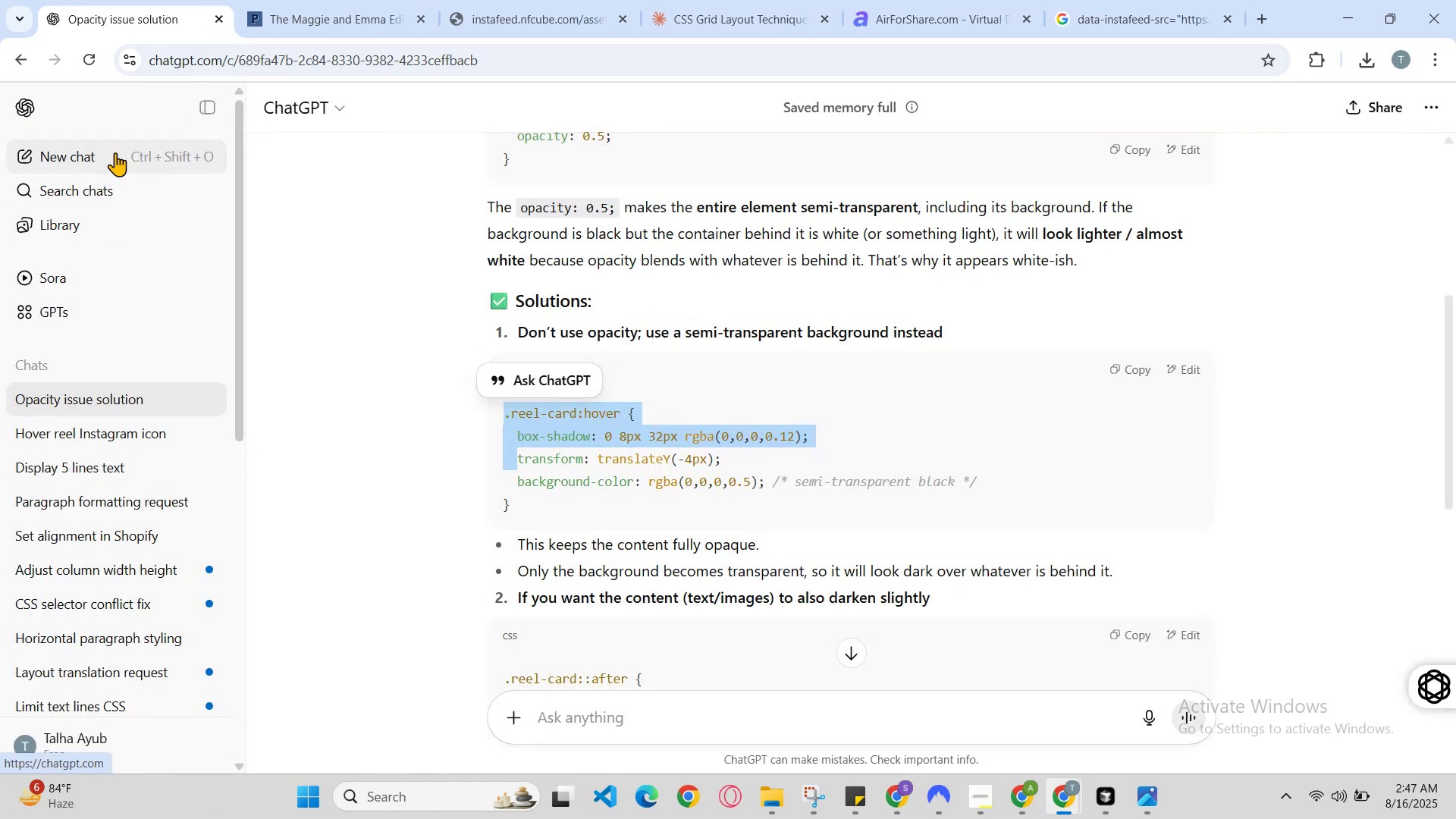 
key(Control+V)
 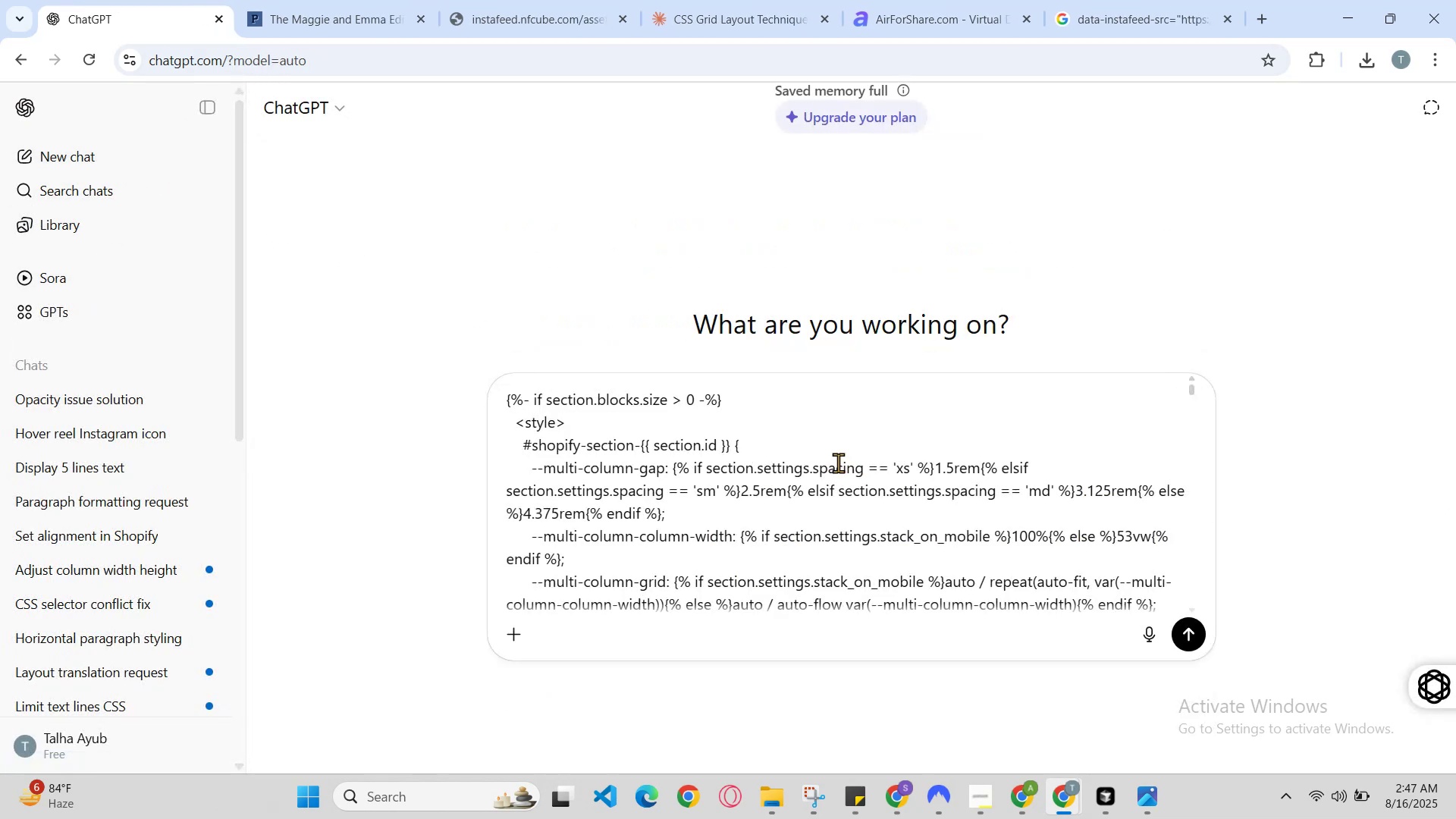 
scroll: coordinate [1281, 495], scroll_direction: down, amount: 20.0
 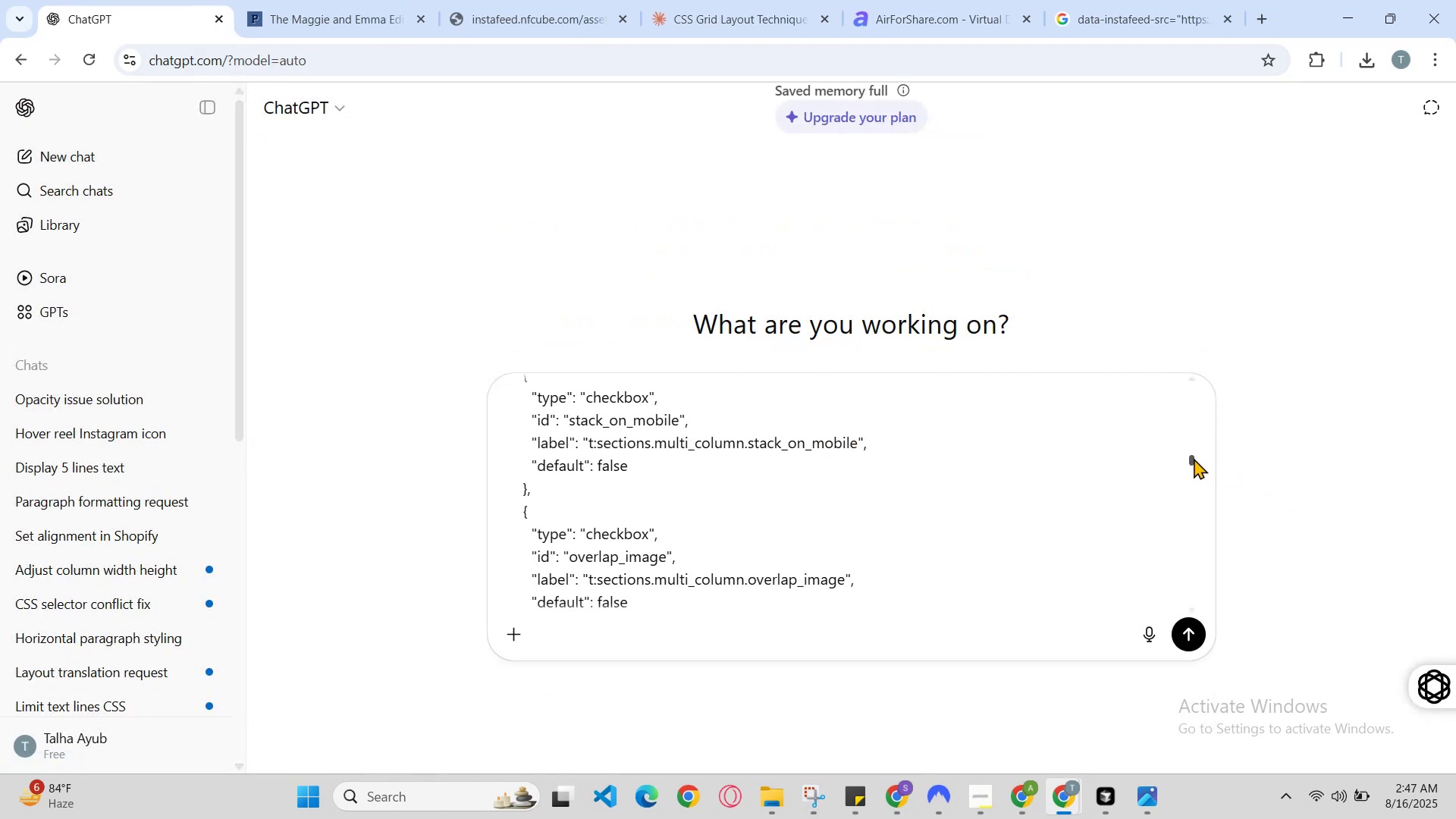 
left_click_drag(start_coordinate=[1191, 475], to_coordinate=[1165, 662])
 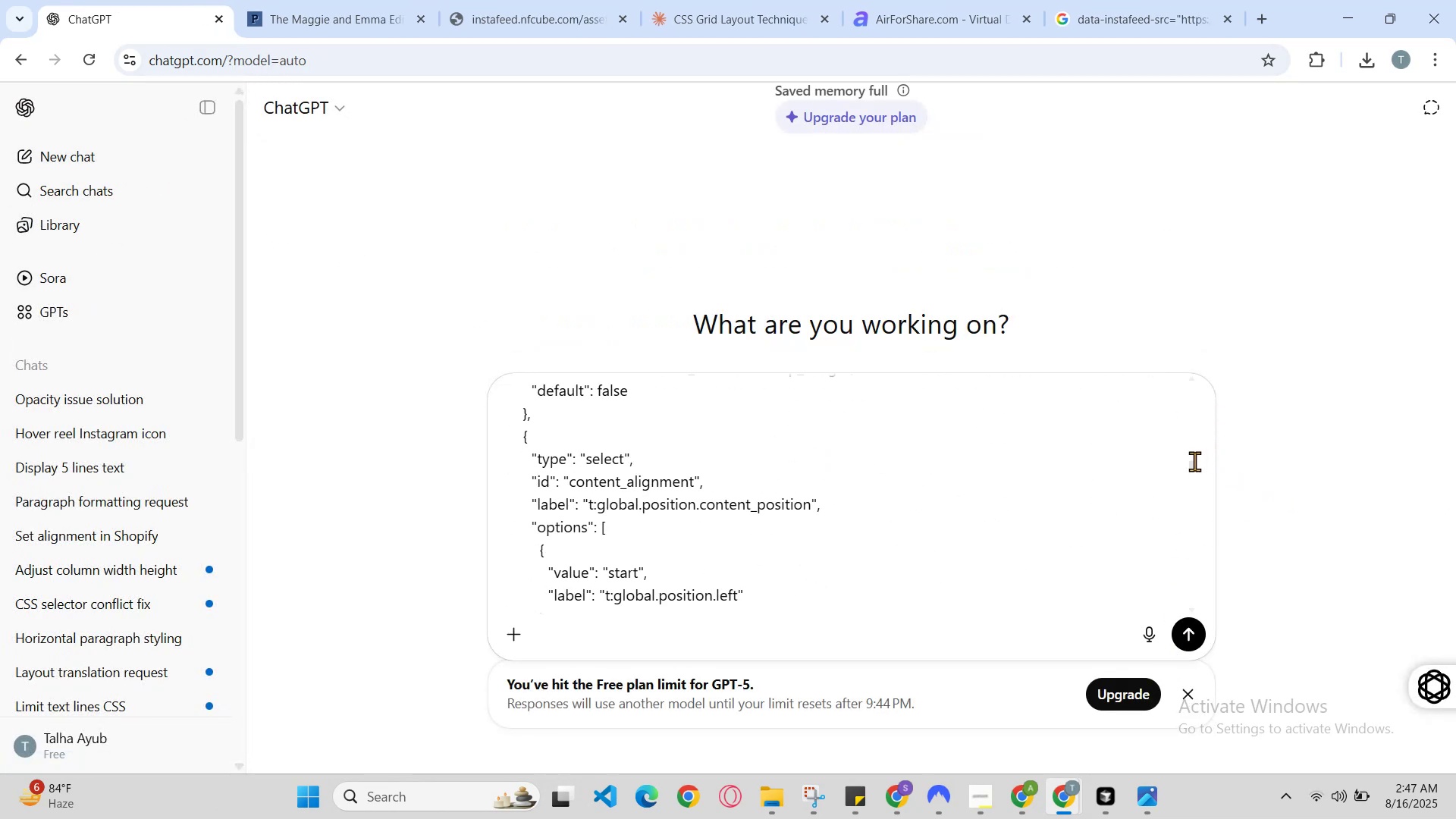 
left_click_drag(start_coordinate=[1191, 464], to_coordinate=[1165, 654])
 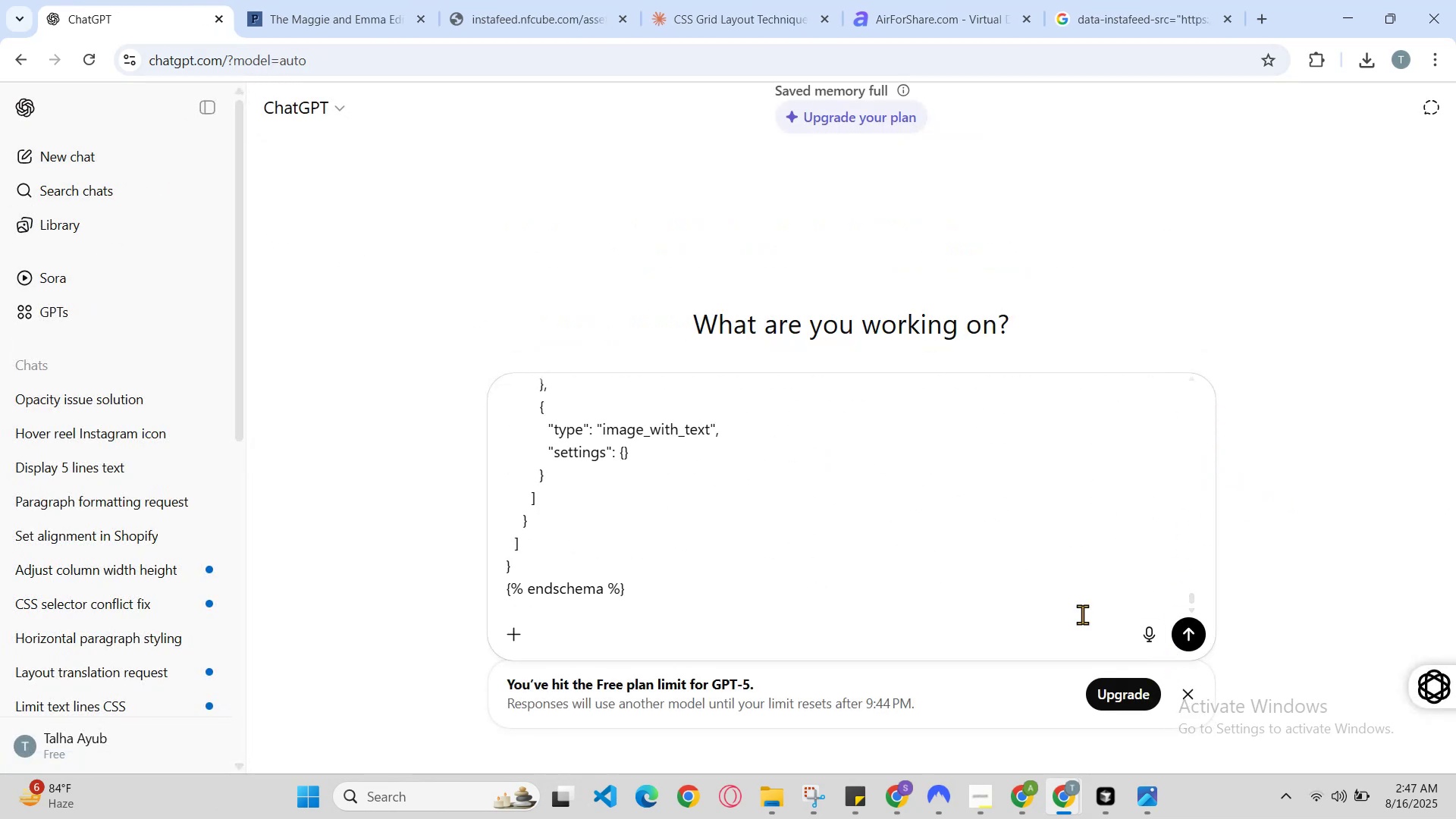 
key(Space)
 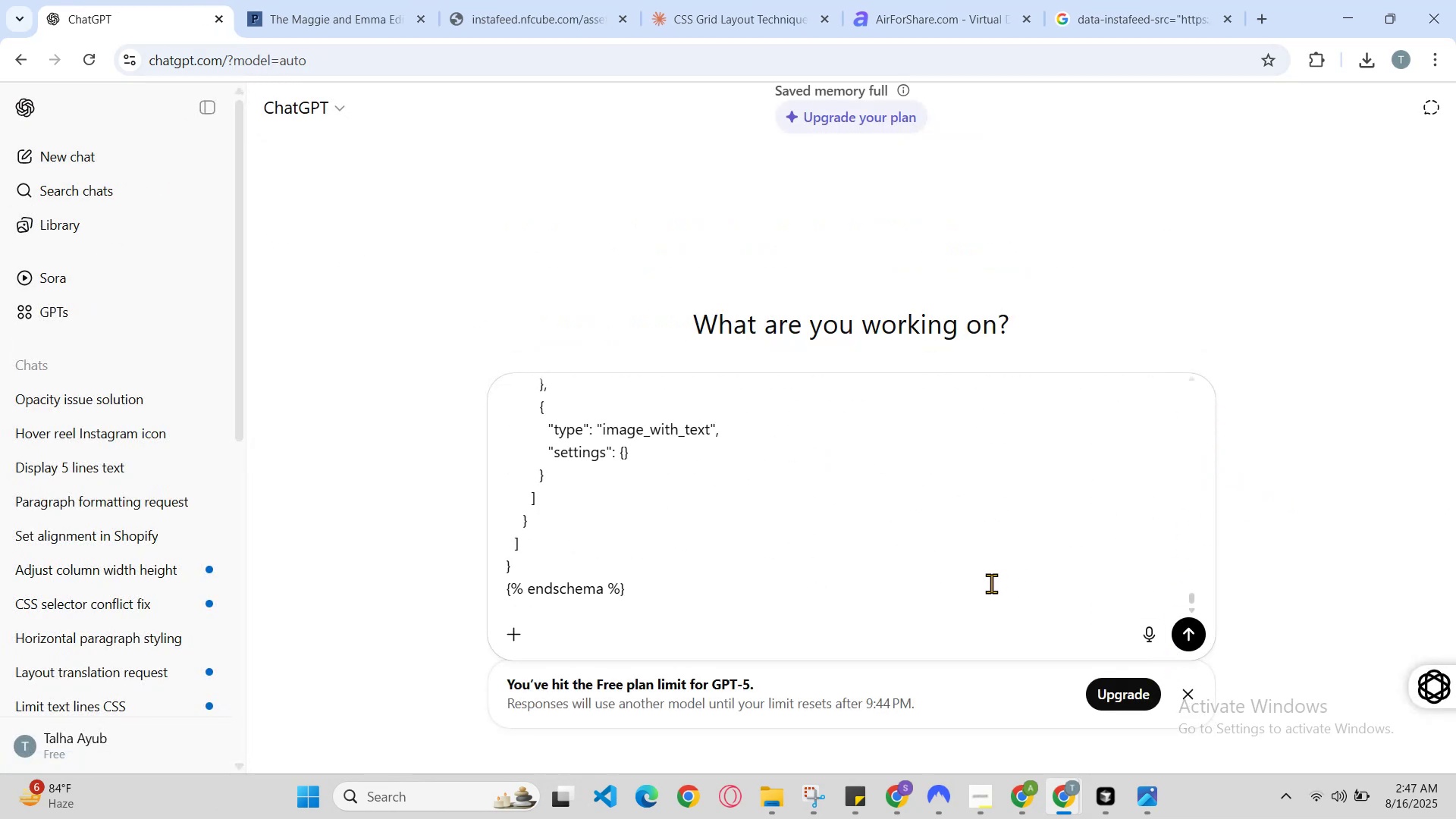 
left_click([976, 590])
 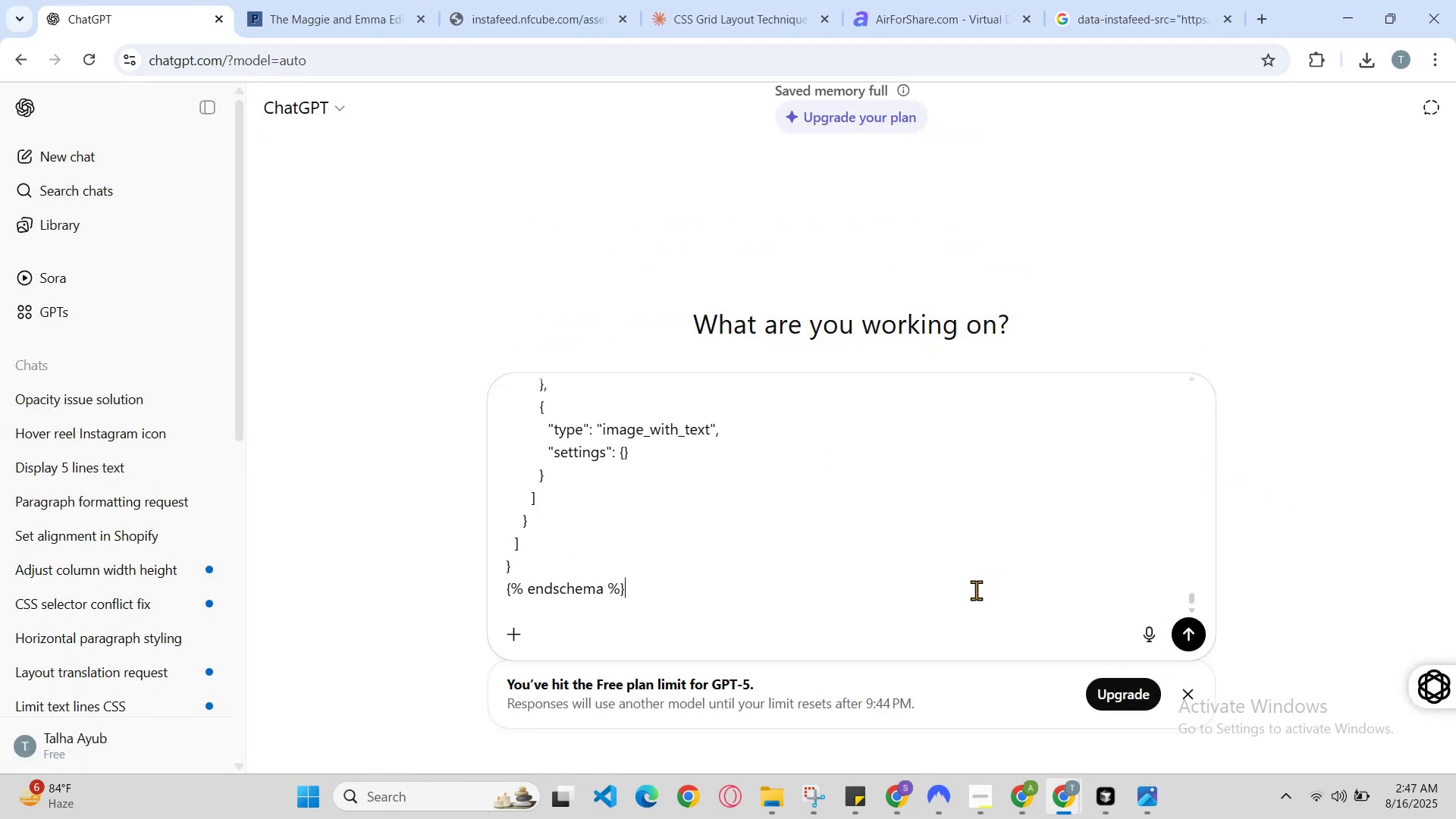 
hold_key(key=Space, duration=0.6)
 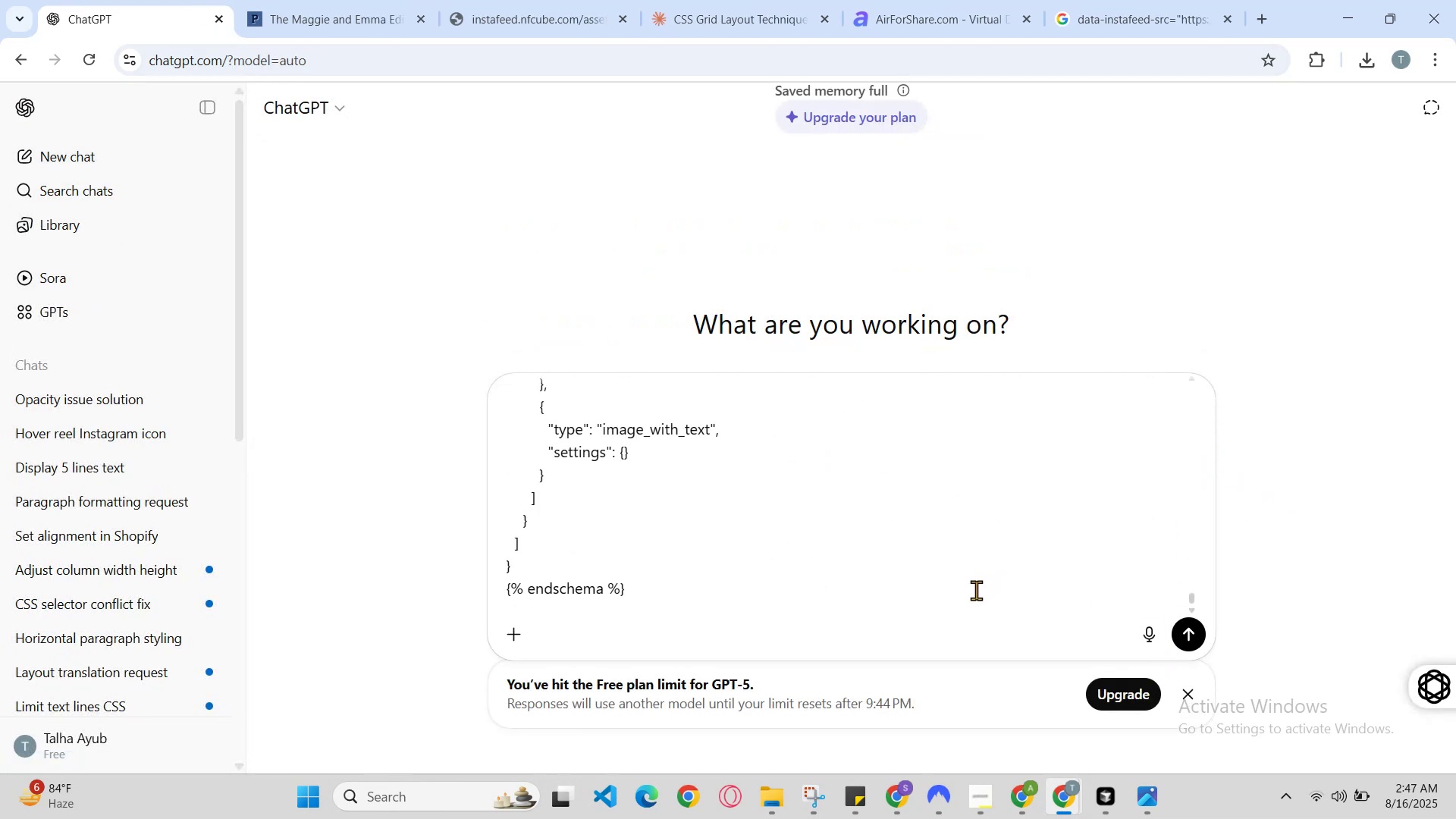 
type(desktop screen m button)
key(Backspace)
key(Backspace)
key(Backspace)
key(Backspace)
key(Backspace)
key(Backspace)
type(paddinf)
key(Backspace)
type(h)
key(Backspace)
type(g ded )
key(Backspace)
type(o or mobil e)
key(Backspace)
key(Backspace)
type(w)
key(Backspace)
type(e pr bhi lefu)
key(Backspace)
key(Backspace)
key(Backspace)
type(i)
key(Backspace)
key(Backspace)
key(Backspace)
key(Backspace)
key(Backspace)
key(Backspace)
key(Backspace)
key(Backspace)
type(margin dedo desktop and mob)
key(Backspace)
type(bl)
key(Backspace)
type(ile screen pr)
 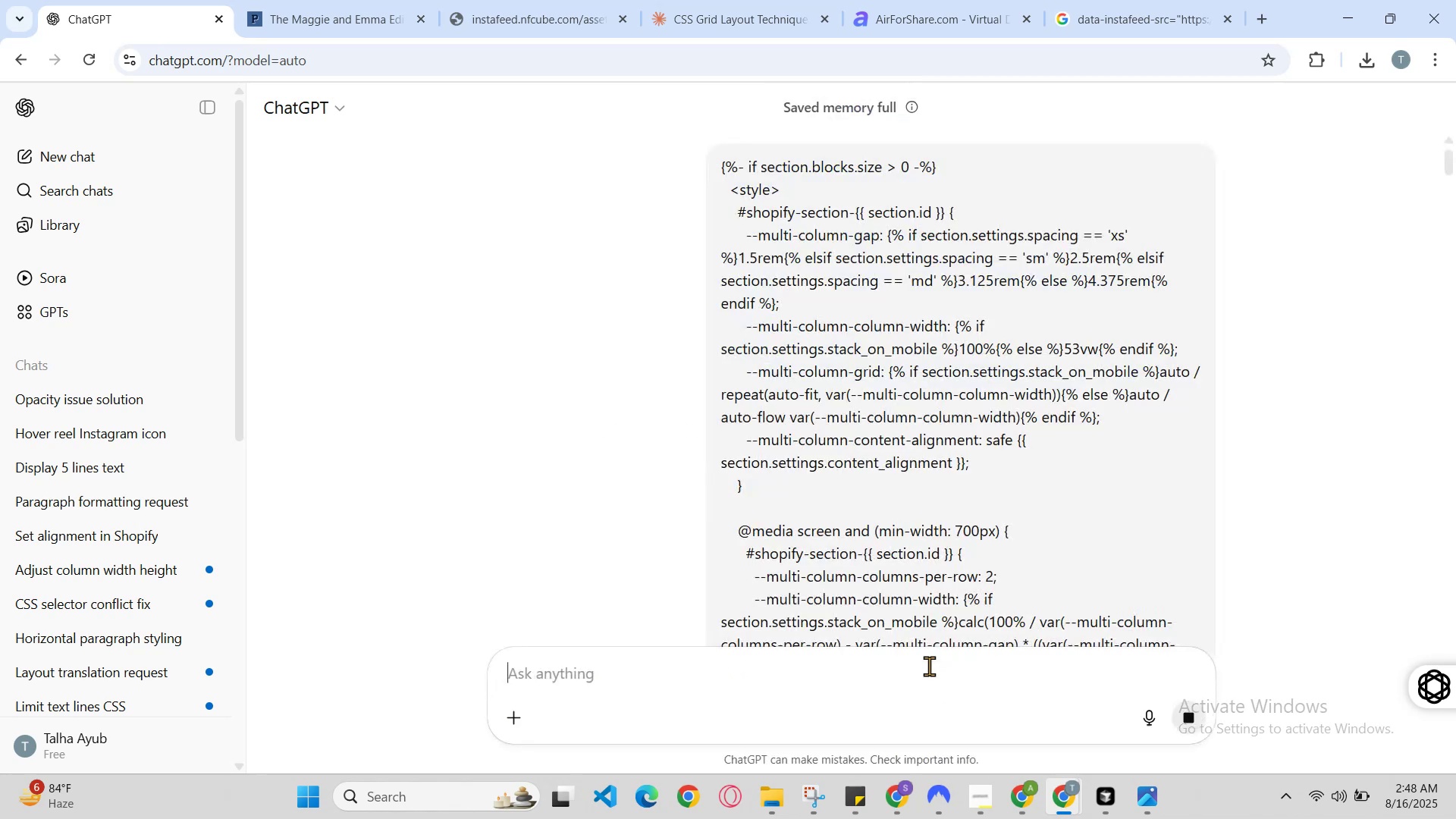 
key(Enter)
 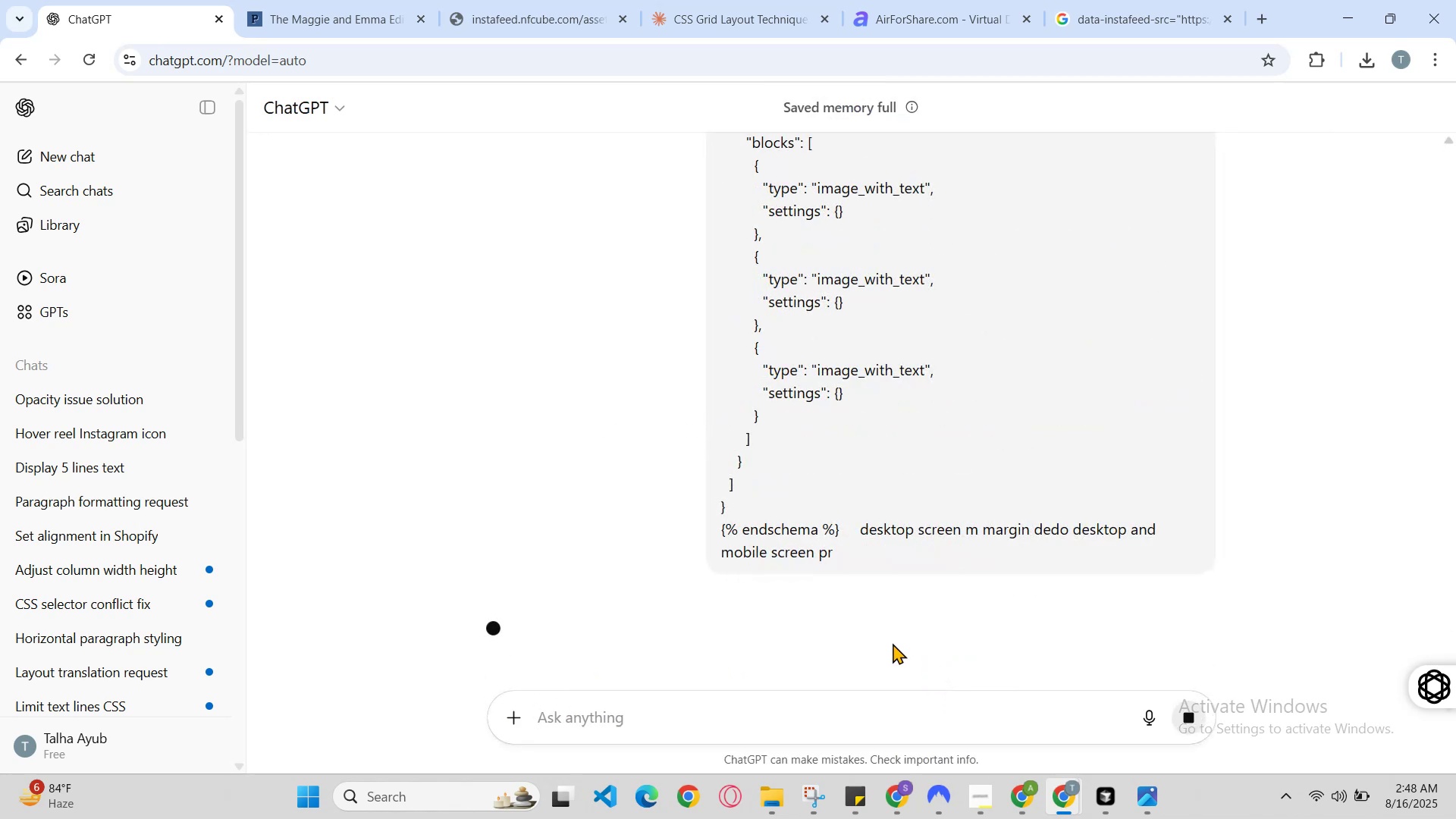 
scroll: coordinate [739, 436], scroll_direction: down, amount: 15.0
 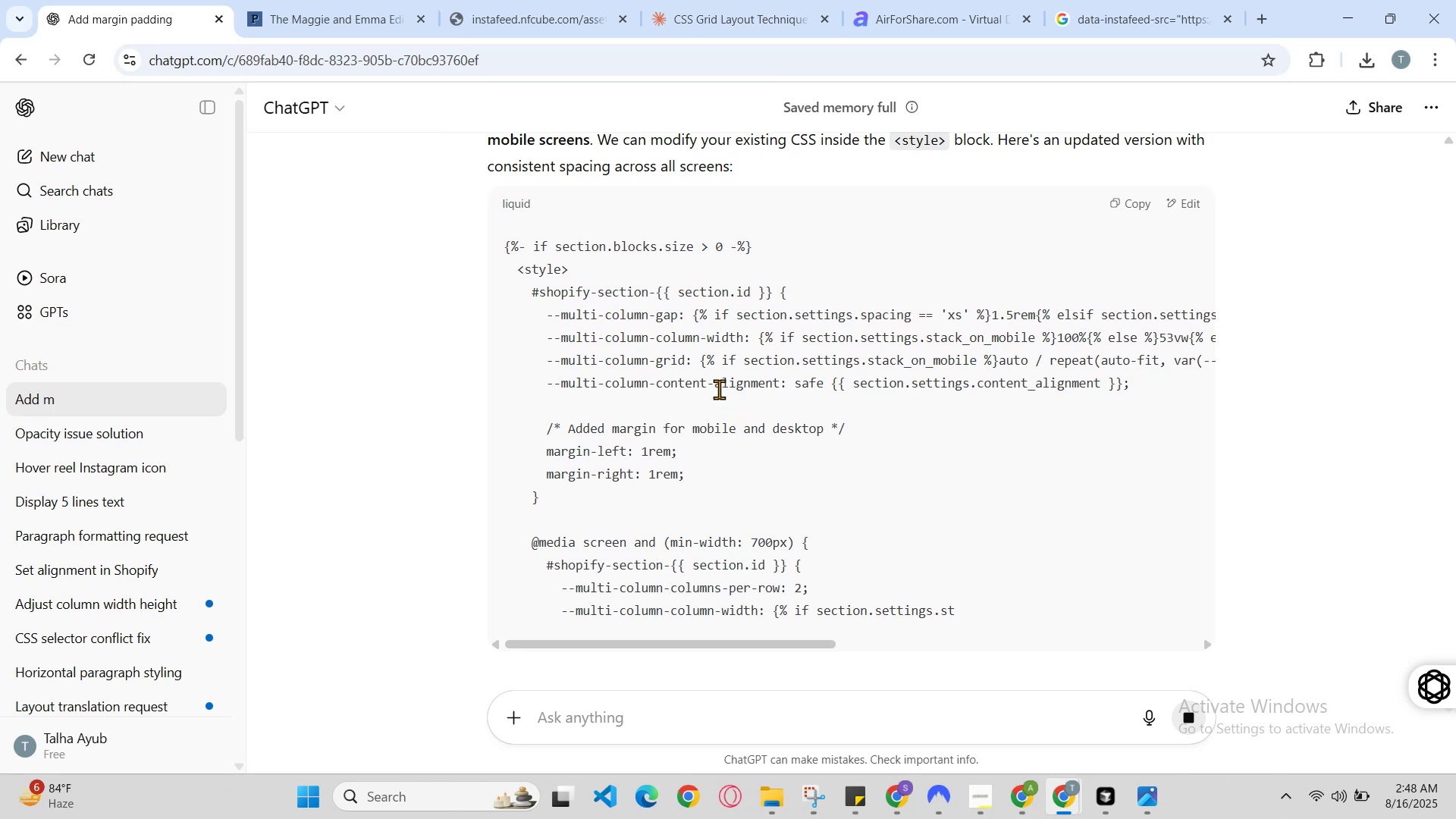 
scroll: coordinate [718, 372], scroll_direction: down, amount: 2.0
 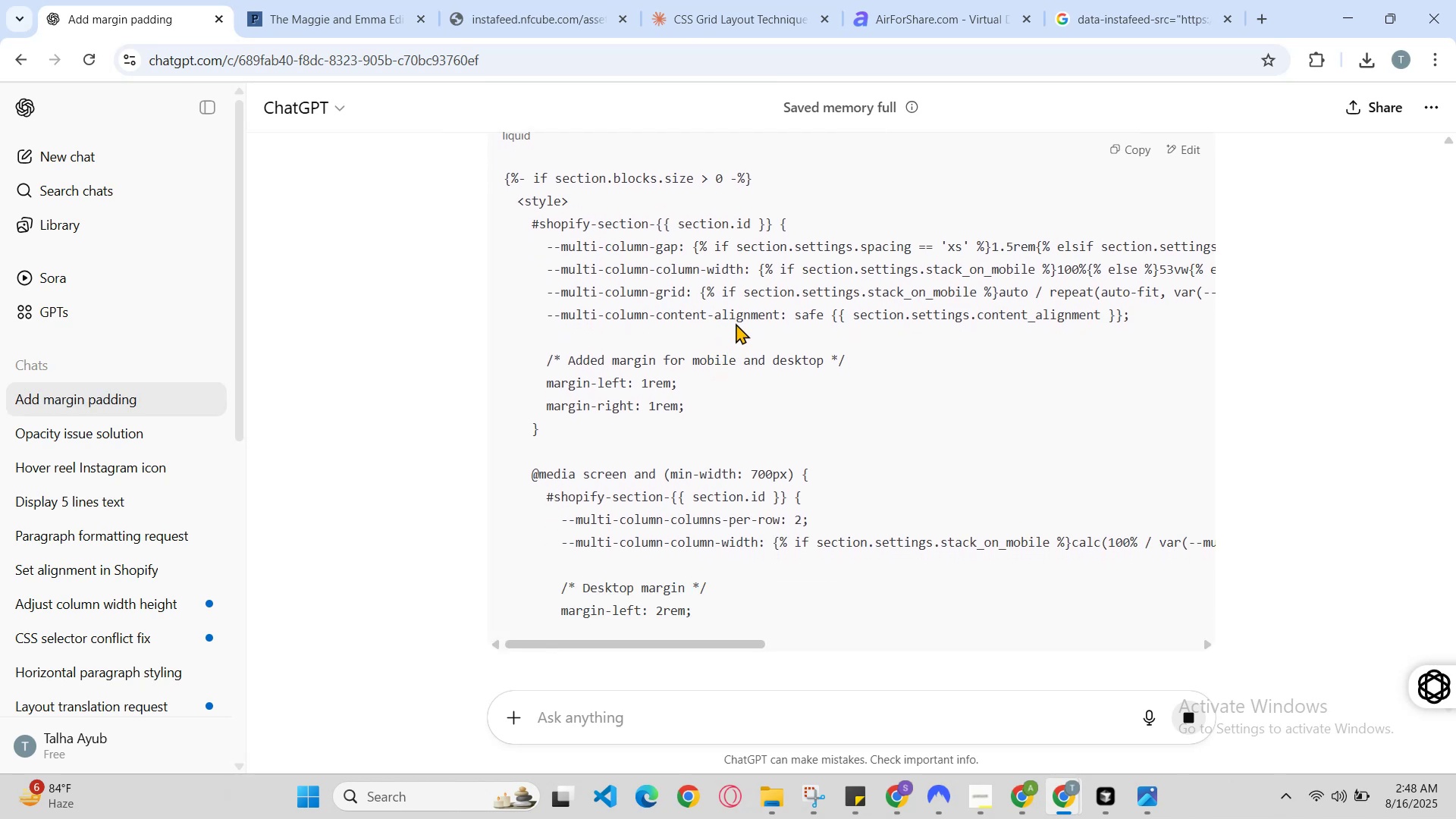 
scroll: coordinate [742, 315], scroll_direction: none, amount: 0.0
 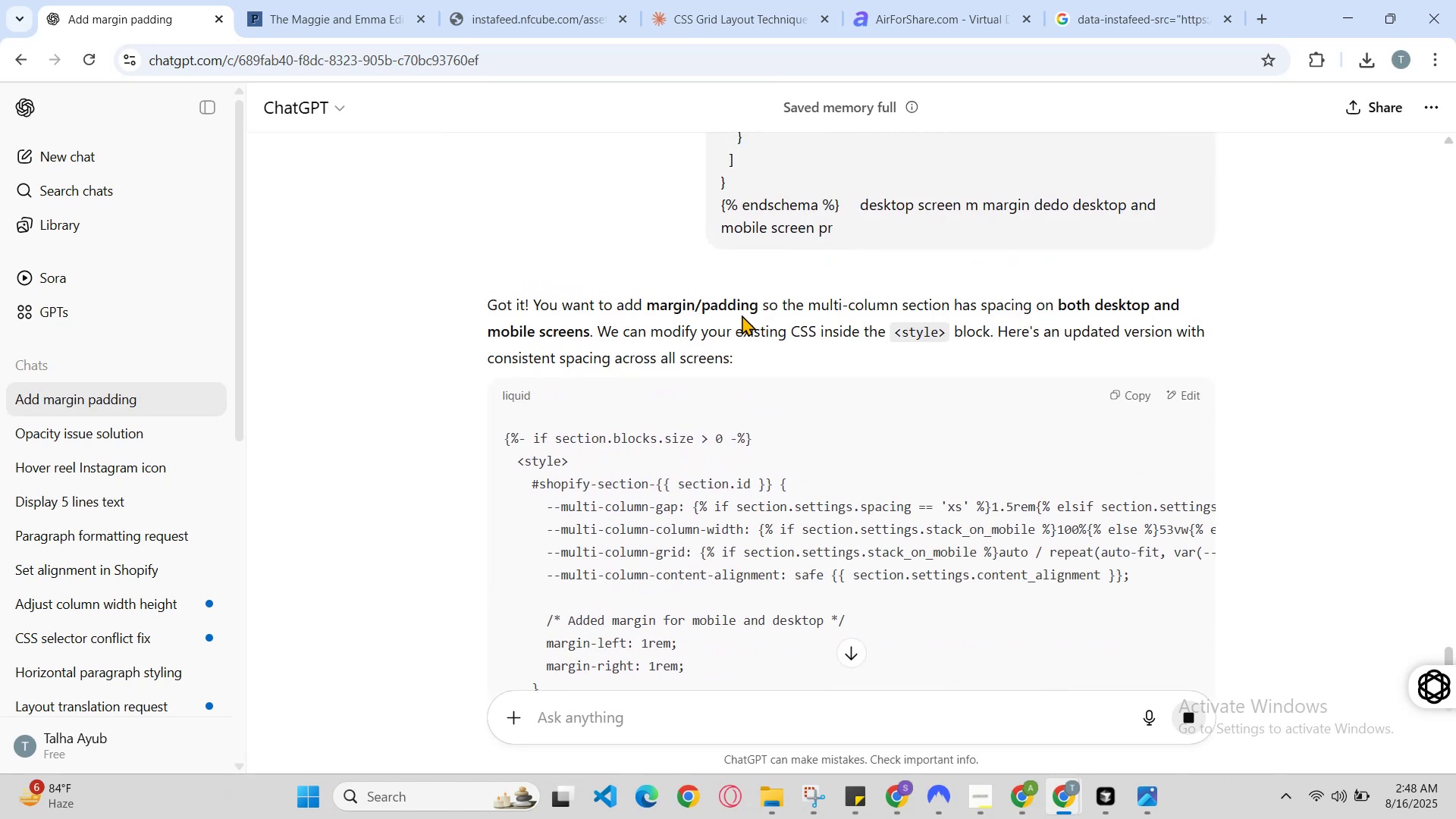 
scroll: coordinate [741, 315], scroll_direction: down, amount: 2.0
 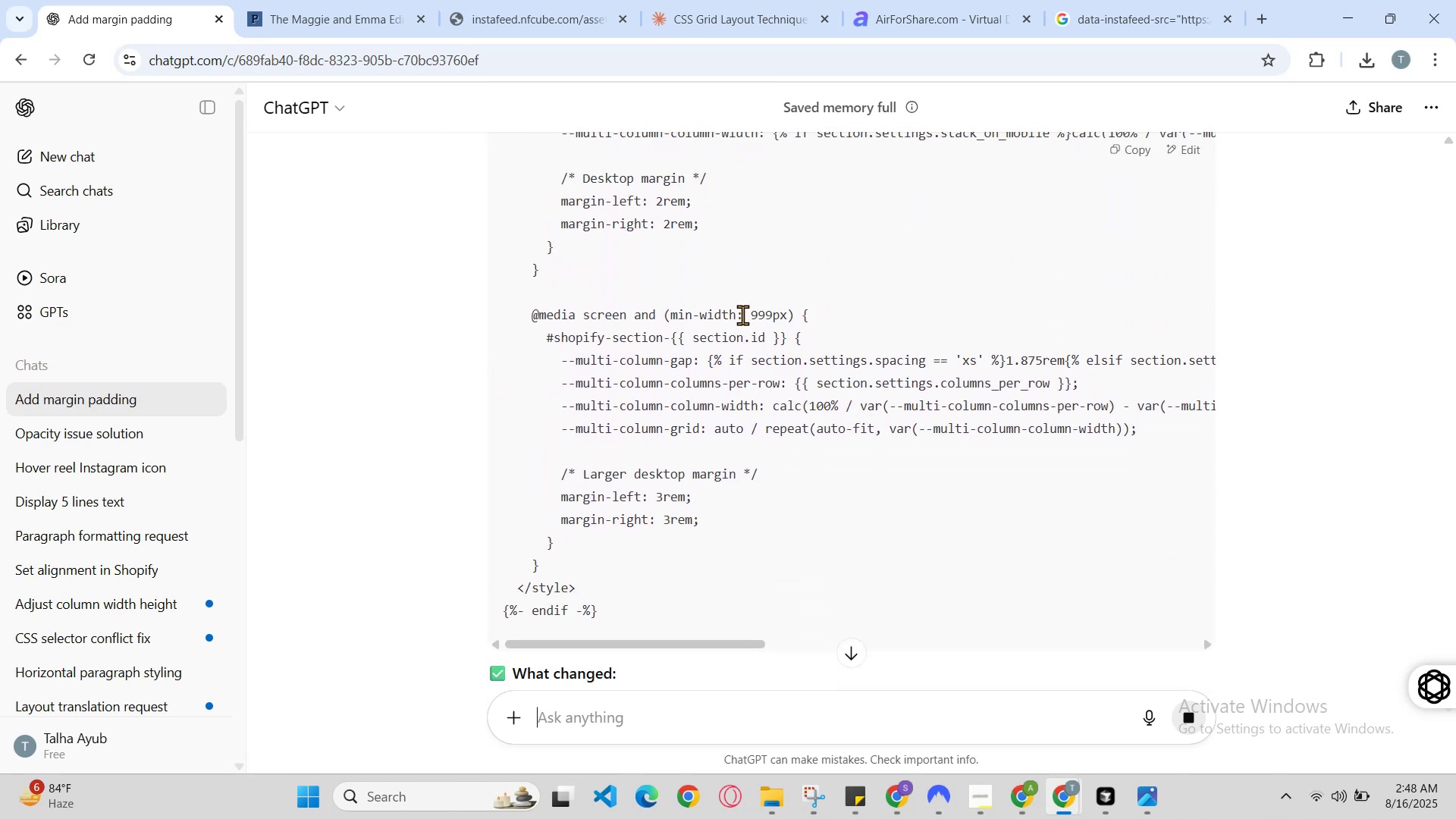 
scroll: coordinate [745, 313], scroll_direction: none, amount: 0.0
 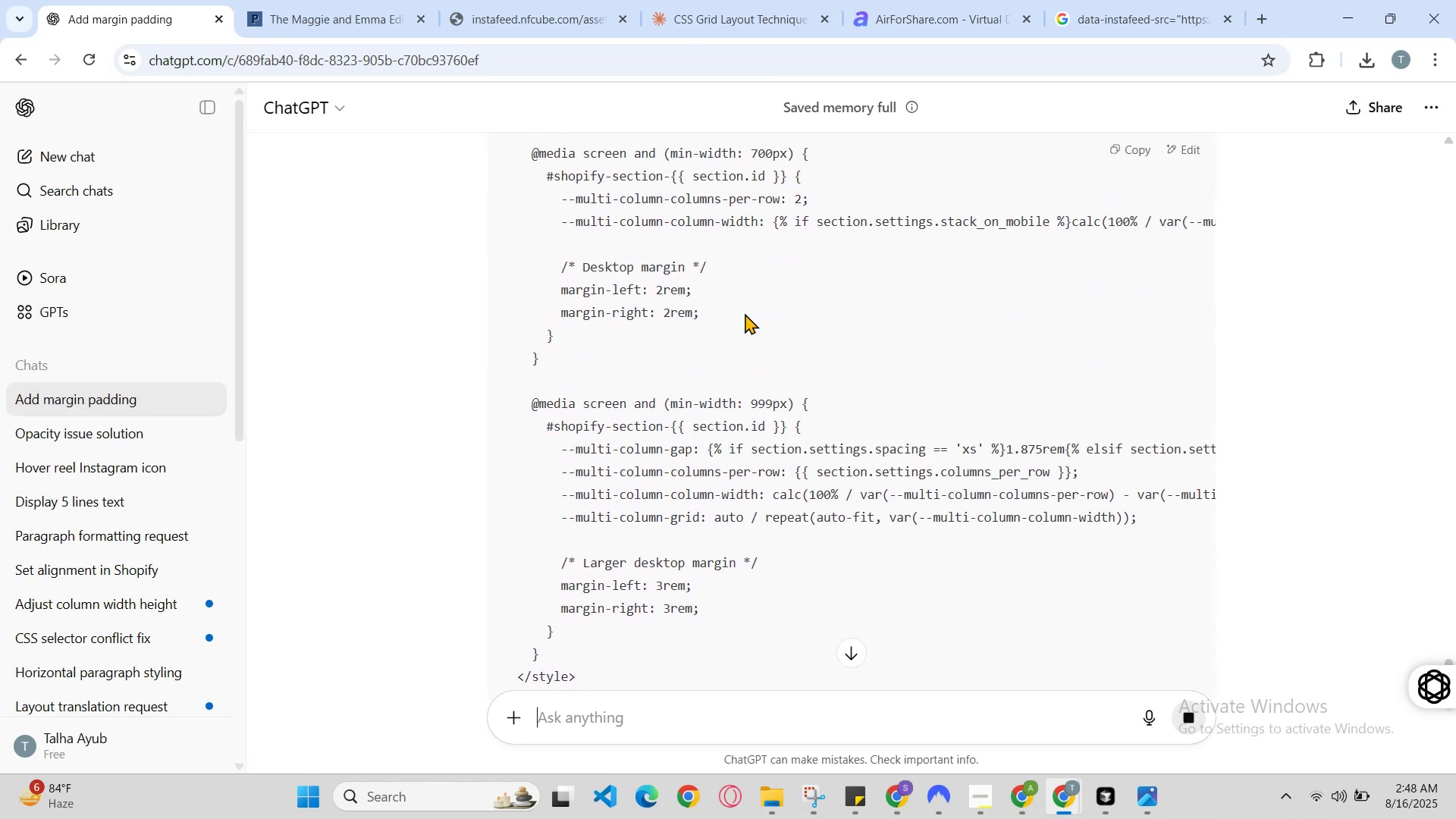 
scroll: coordinate [745, 313], scroll_direction: down, amount: 1.0
 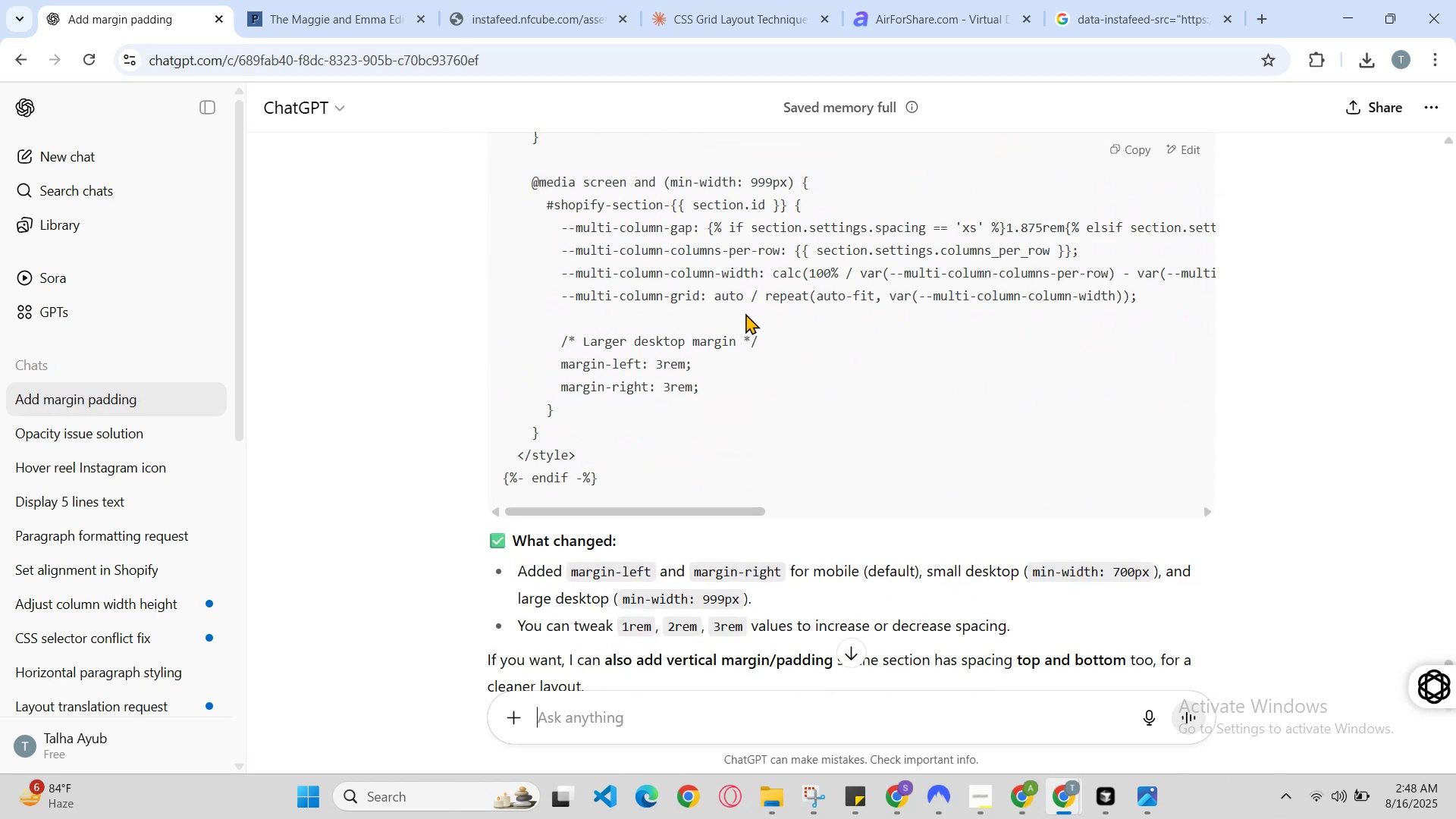 
scroll: coordinate [746, 313], scroll_direction: up, amount: 3.0
 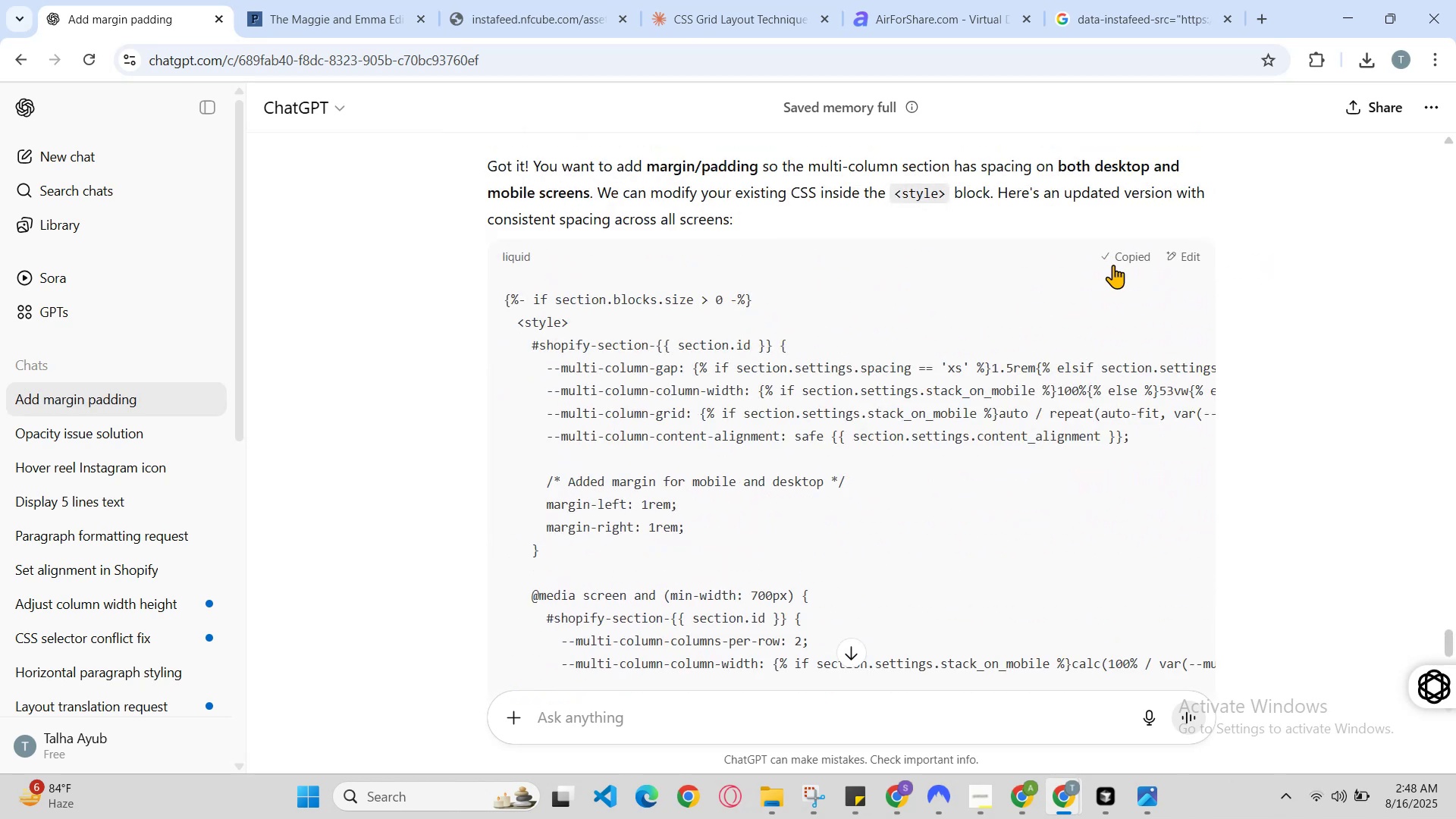 
scroll: coordinate [1018, 308], scroll_direction: down, amount: 1.0
 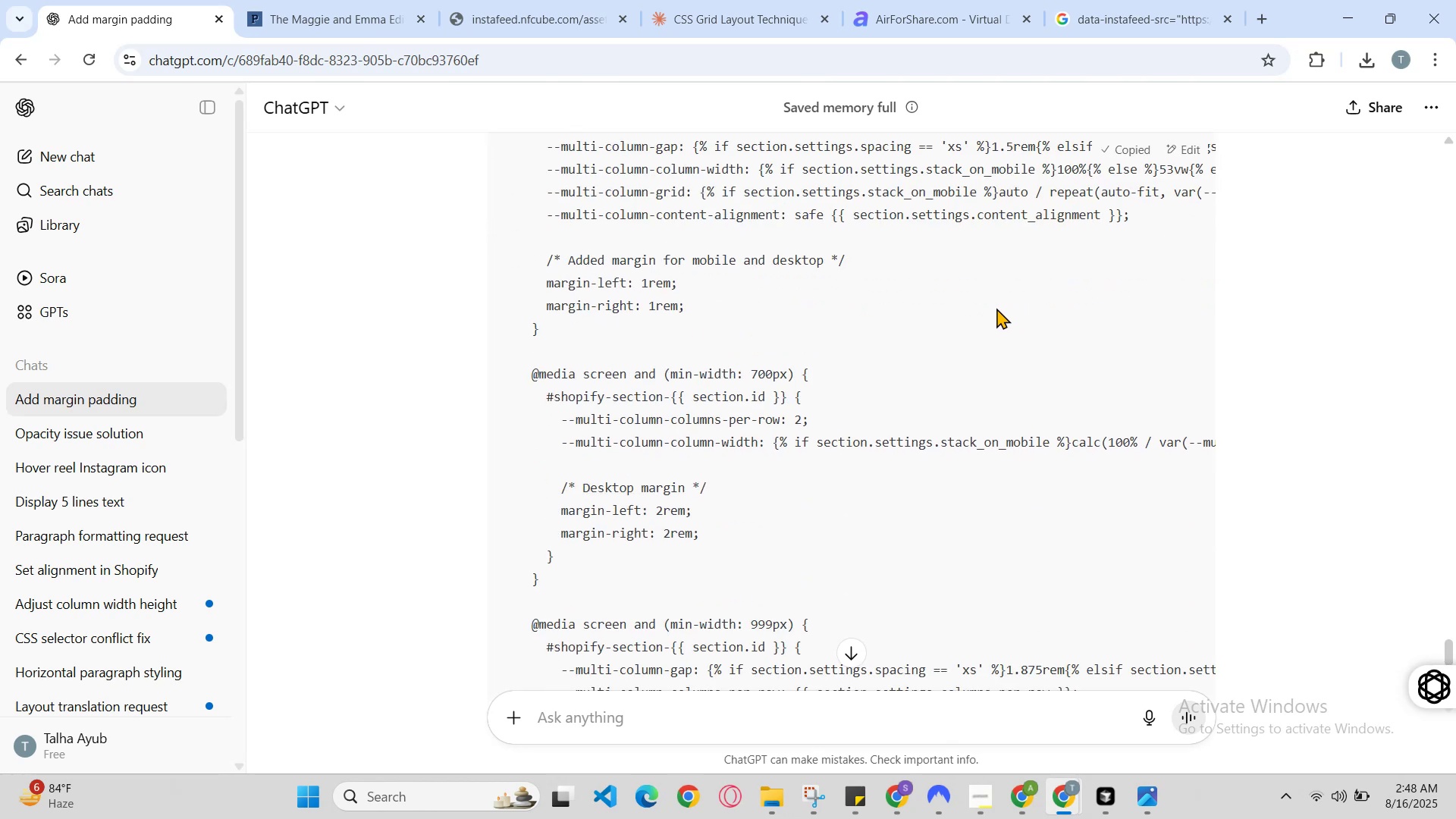 
scroll: coordinate [901, 322], scroll_direction: up, amount: 2.0
 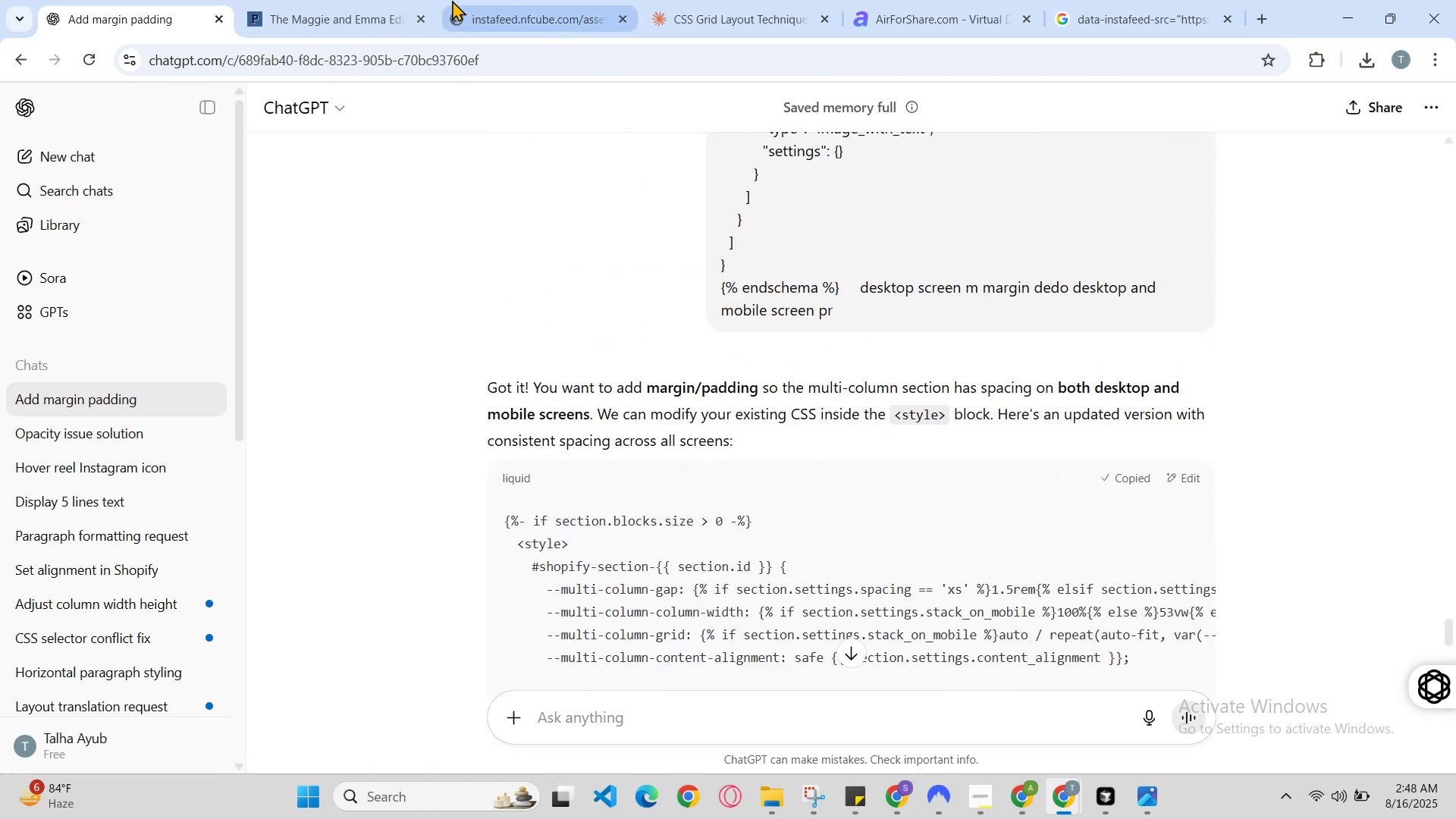 
left_click([418, 0])
 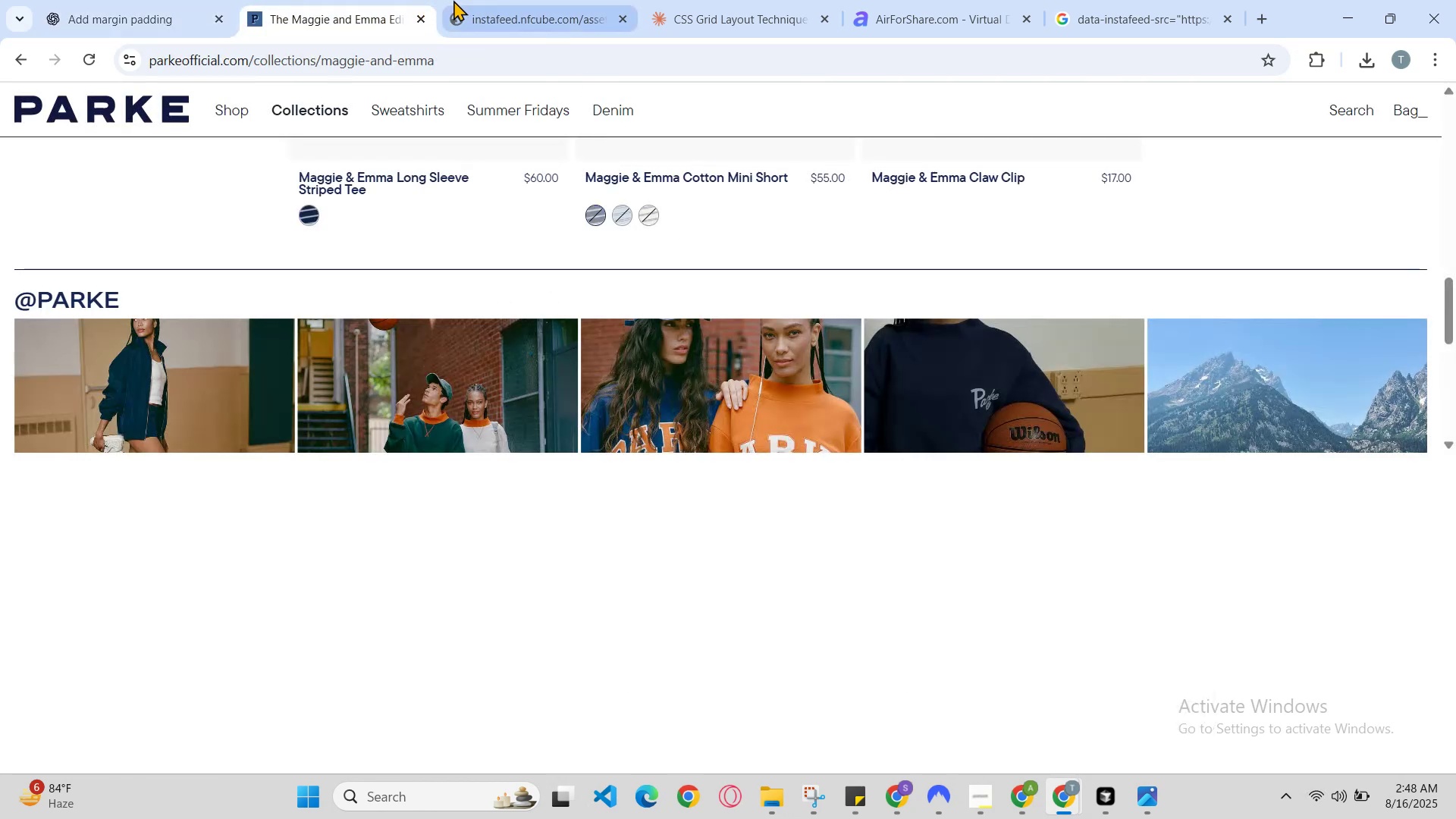 
left_click([453, 0])
 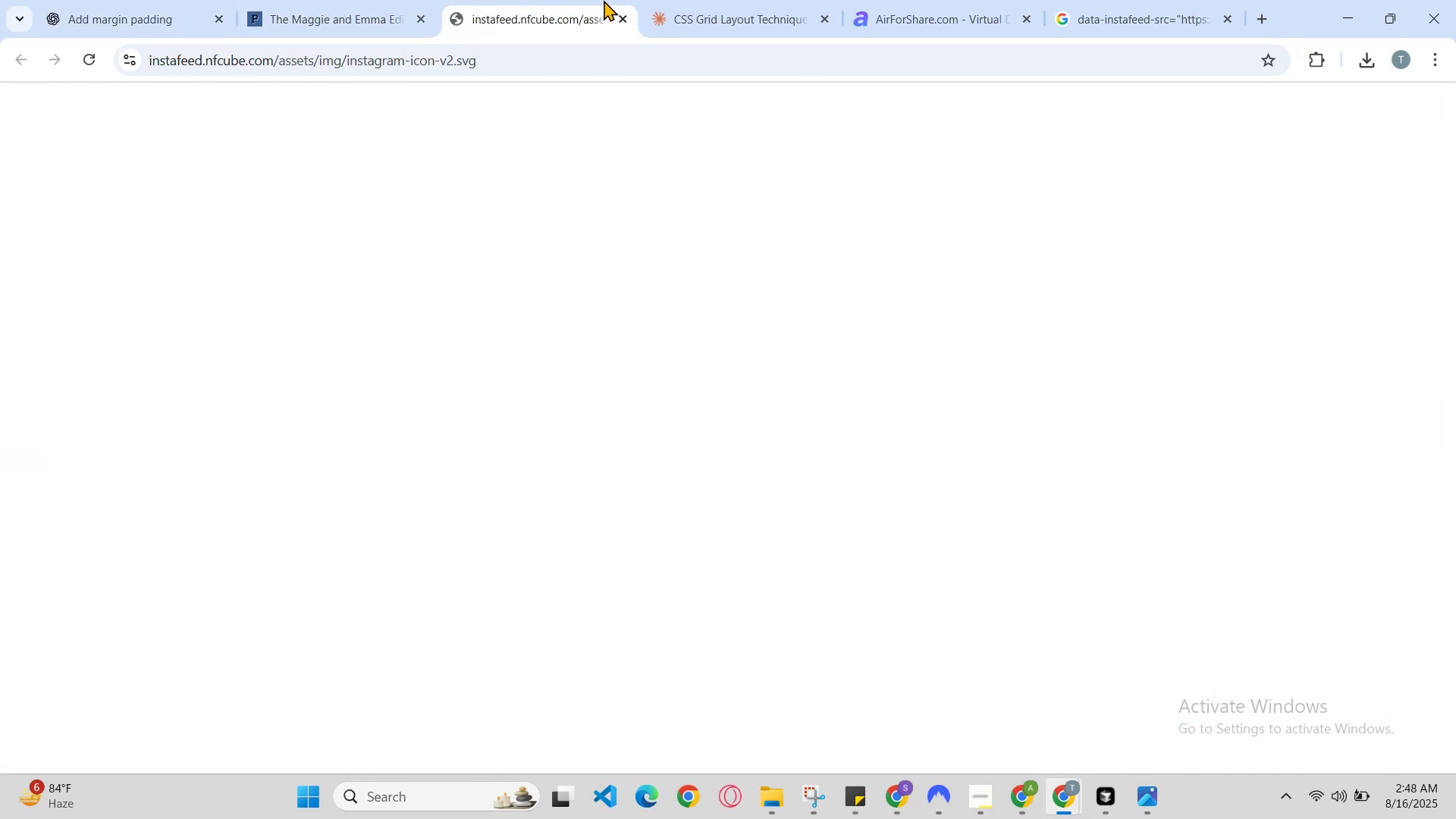 
left_click([654, 0])
 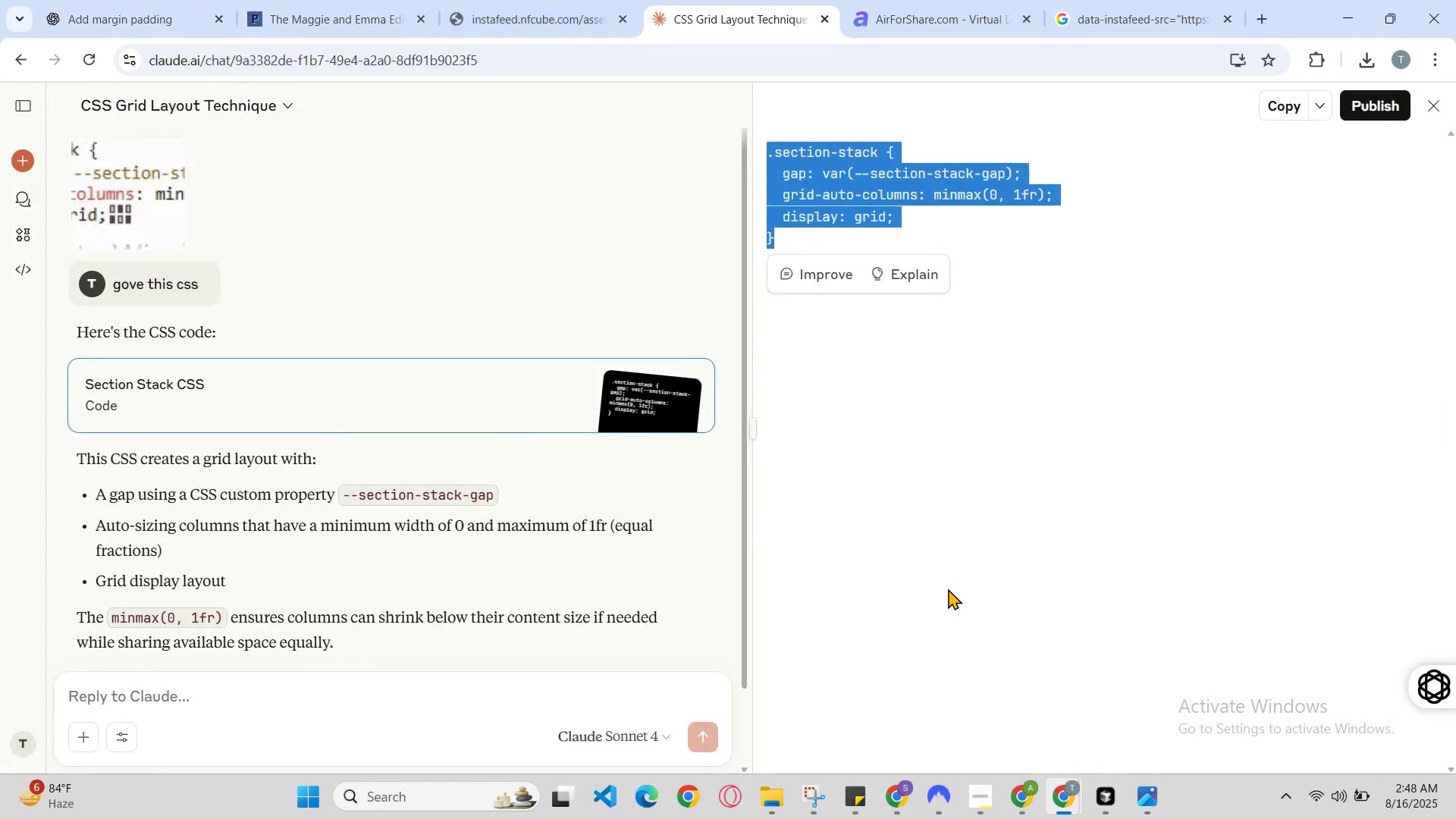 
left_click([1027, 792])
 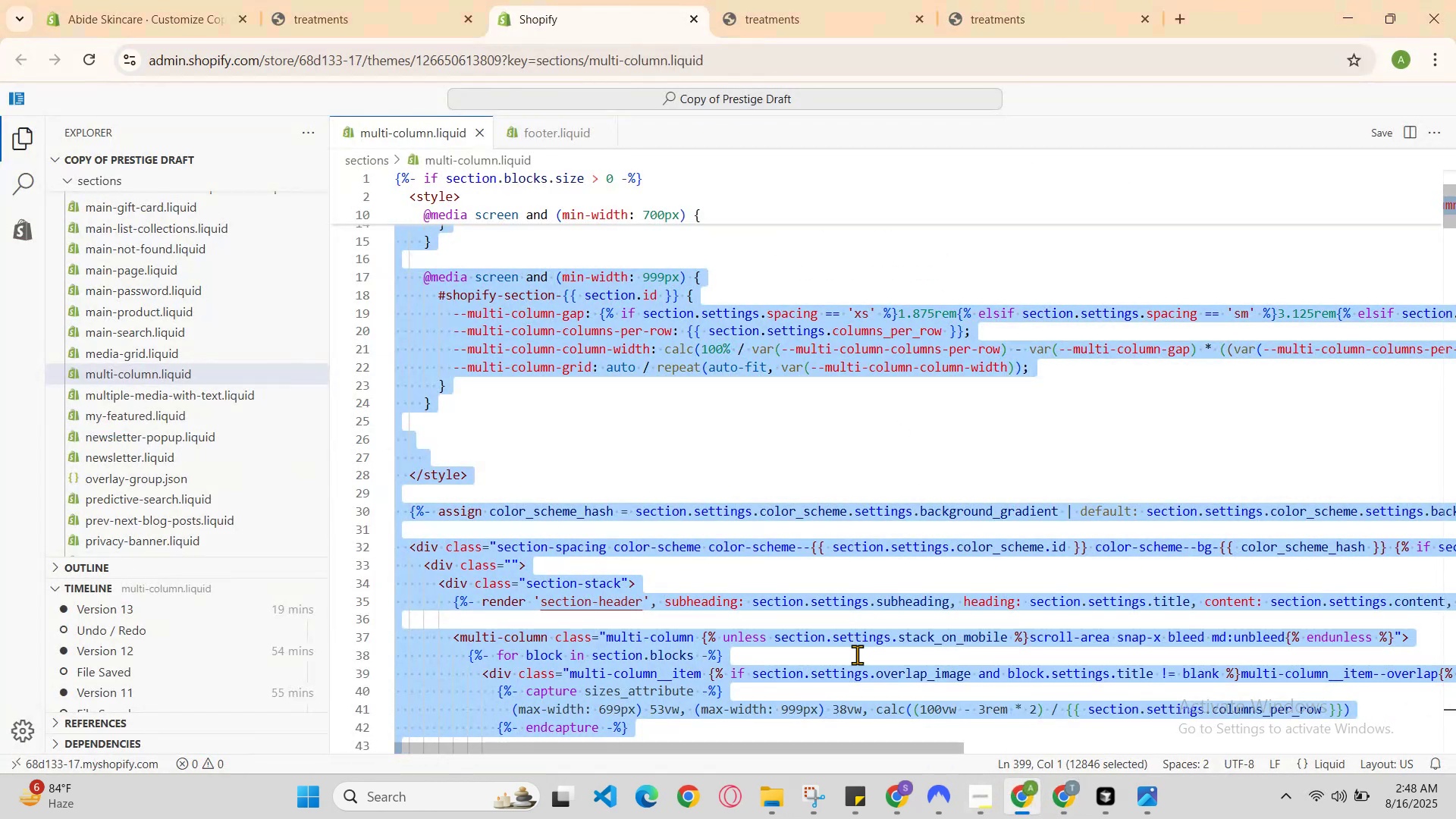 
left_click([771, 457])
 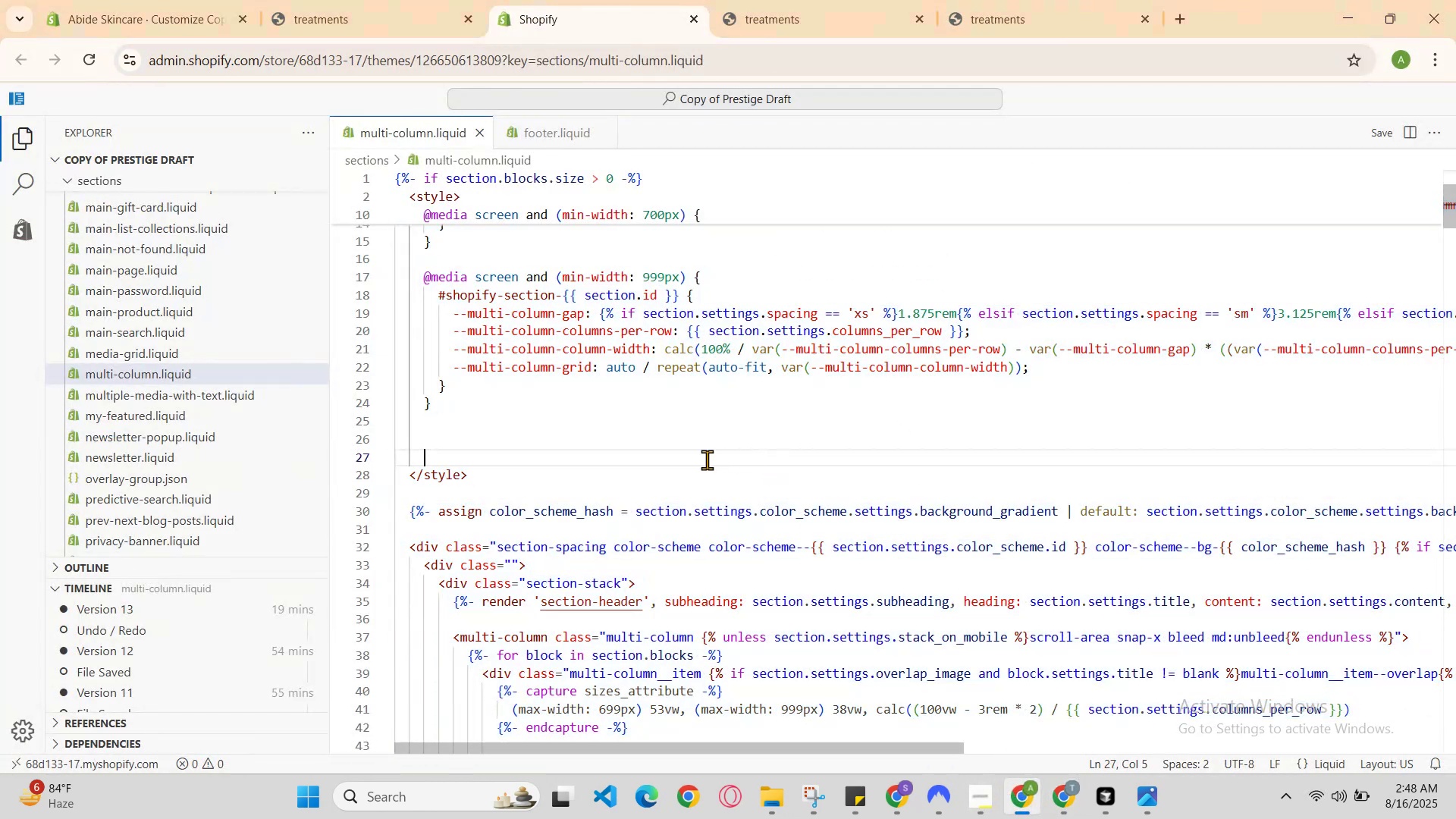 
scroll: coordinate [441, 533], scroll_direction: up, amount: 7.0
 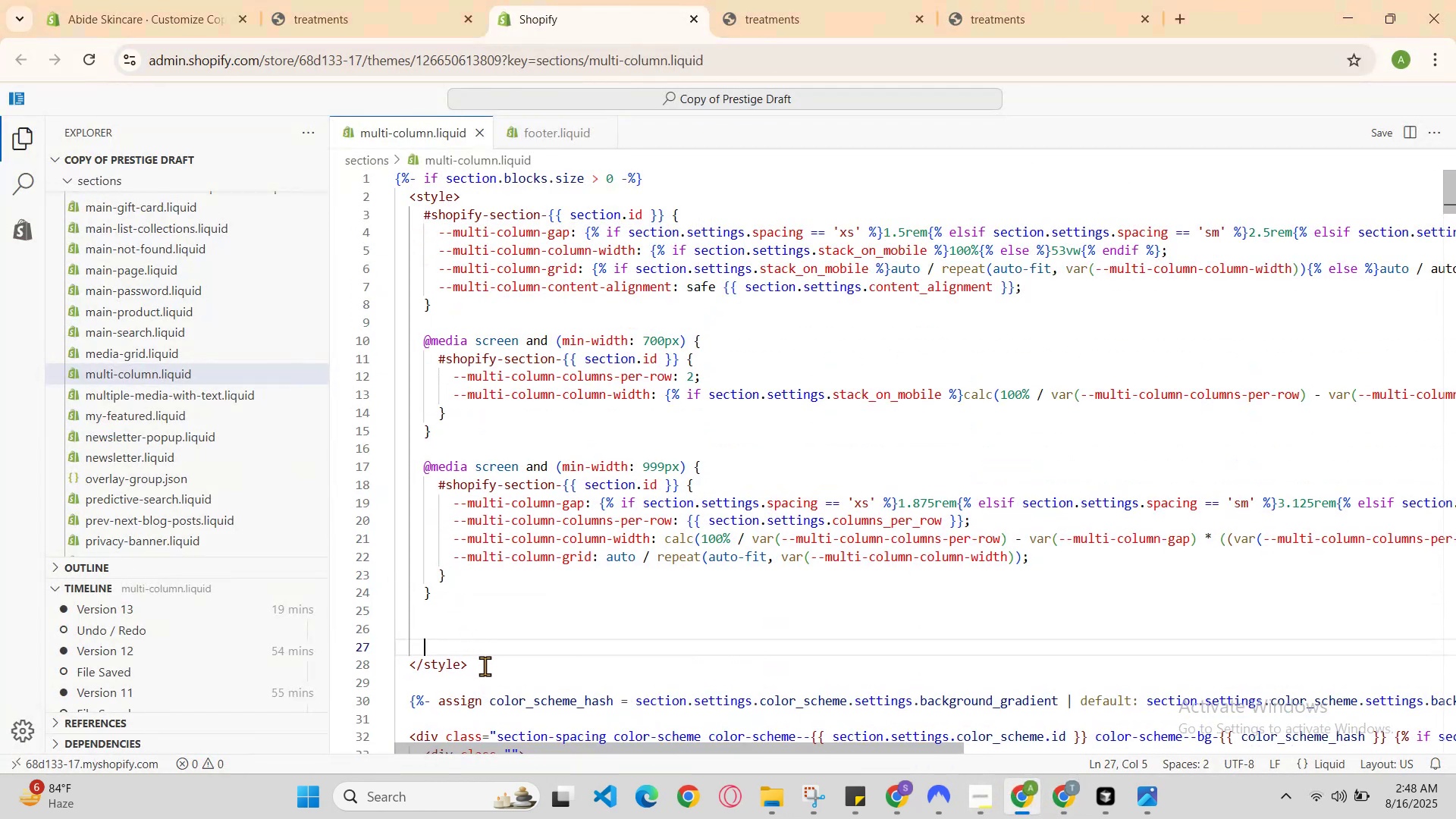 
scroll: coordinate [551, 675], scroll_direction: down, amount: 1.0
 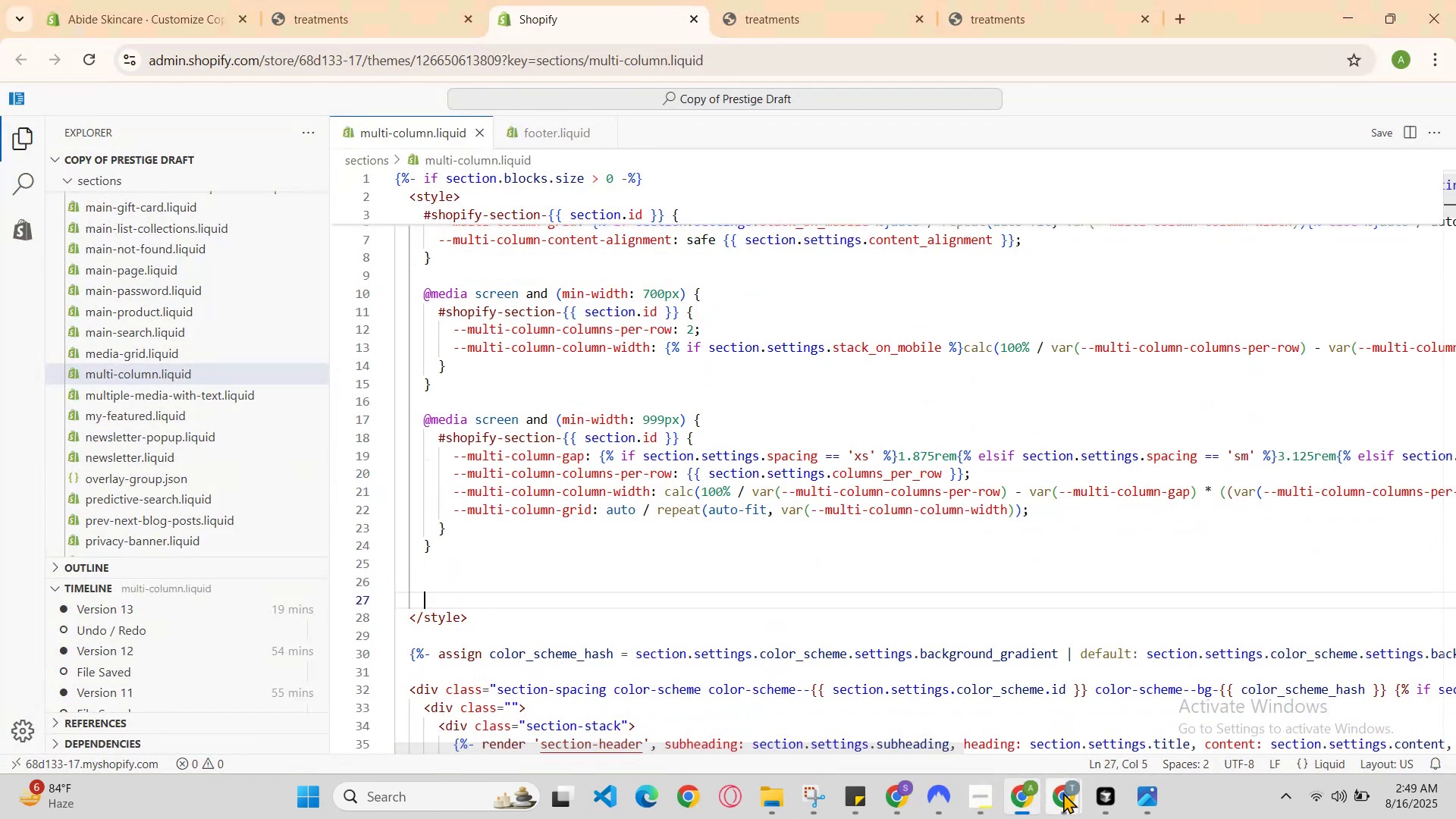 
left_click([1031, 743])
 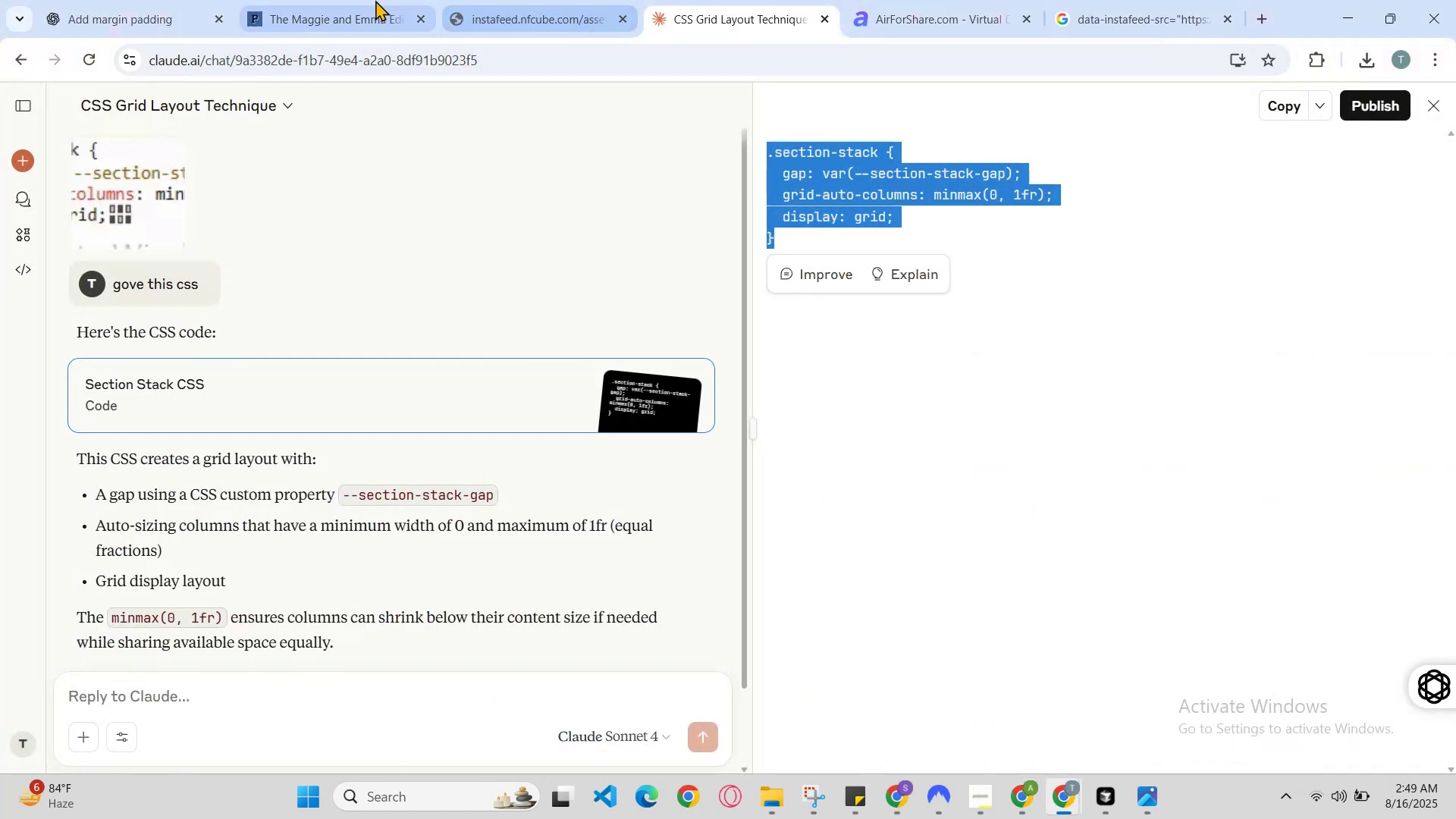 
left_click([157, 0])
 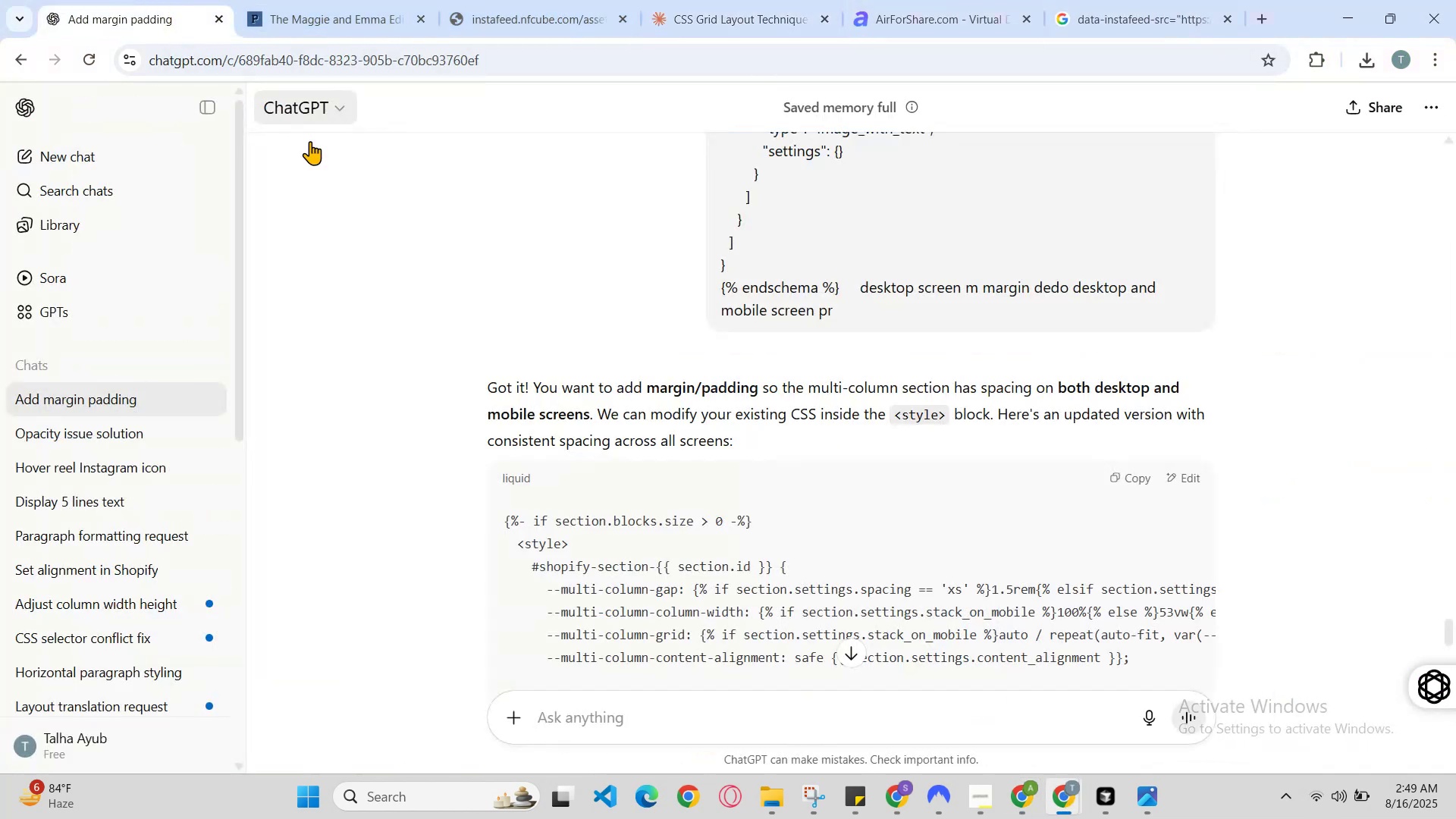 
scroll: coordinate [635, 543], scroll_direction: down, amount: 4.0
 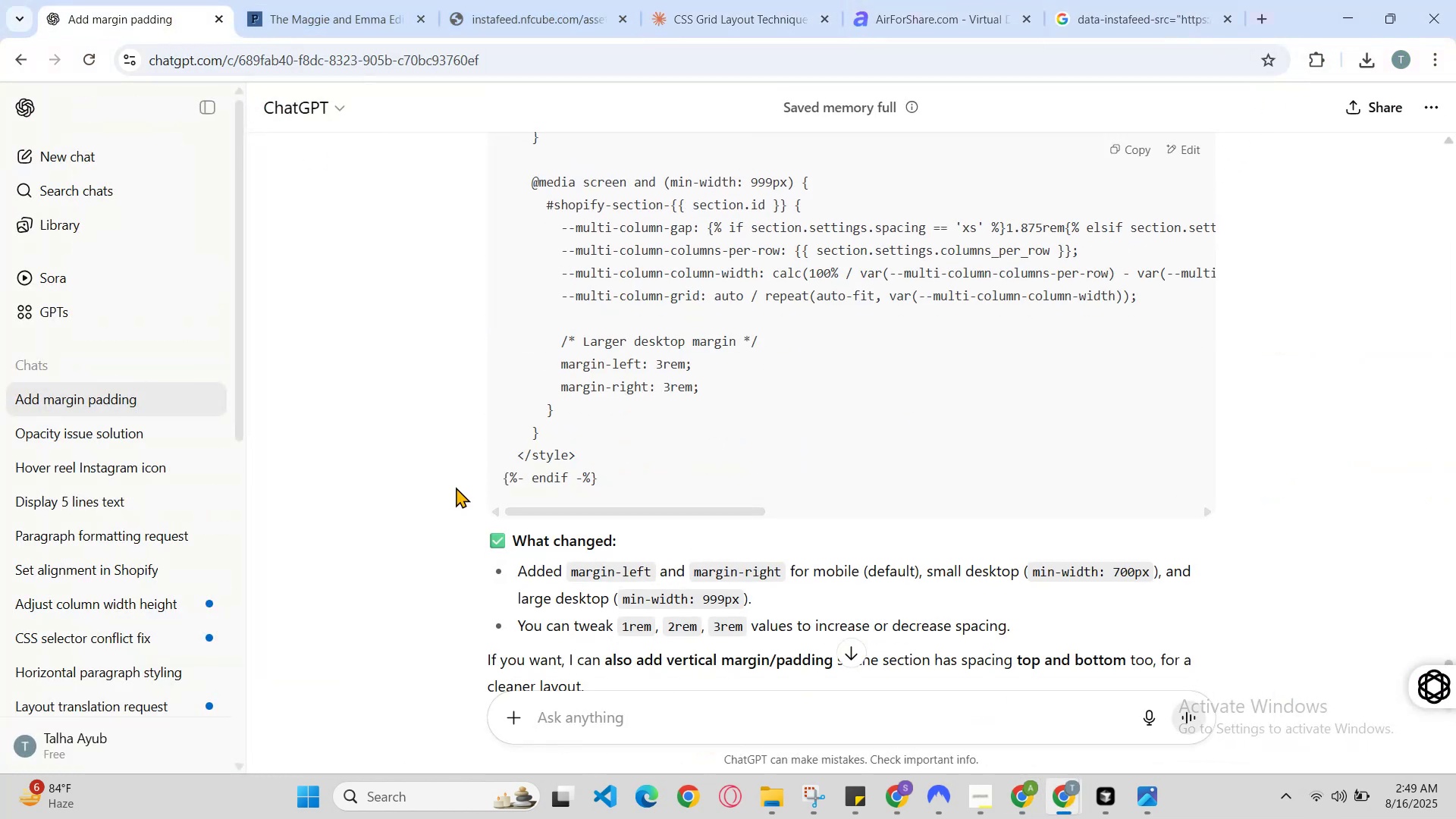 
left_click_drag(start_coordinate=[552, 431], to_coordinate=[516, 347])
 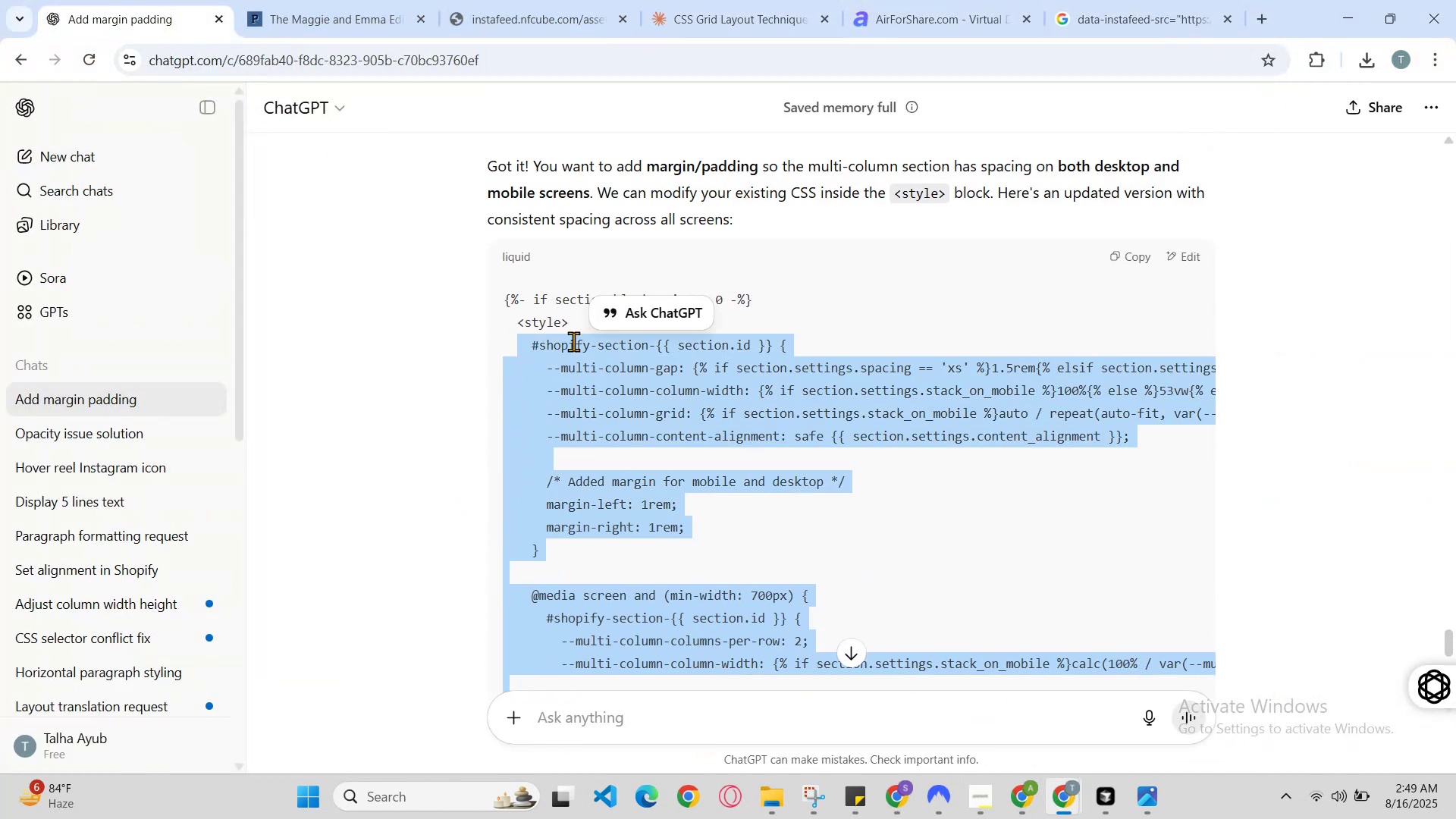 
scroll: coordinate [516, 361], scroll_direction: up, amount: 5.0
 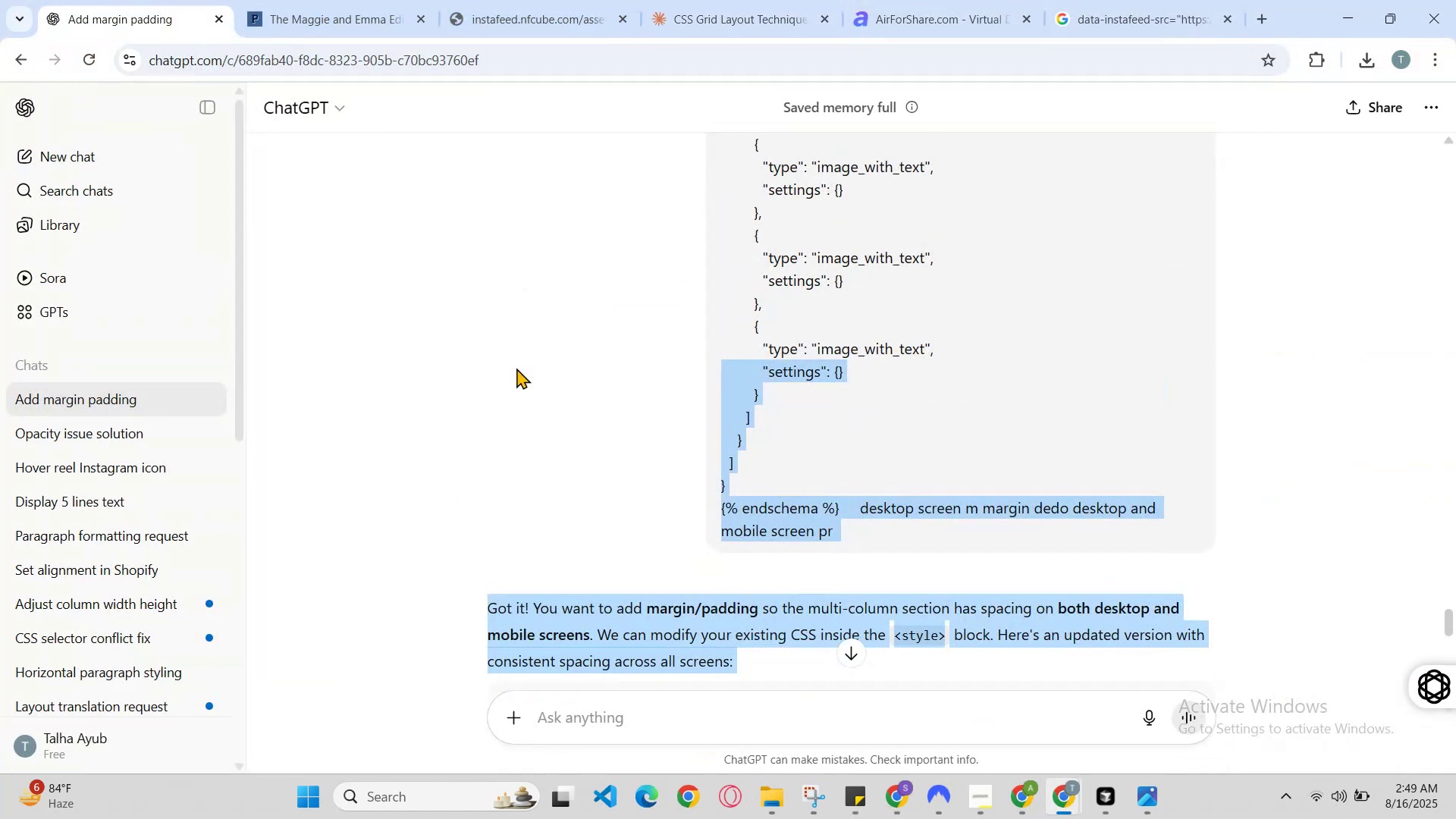 
scroll: coordinate [507, 522], scroll_direction: down, amount: 2.0
 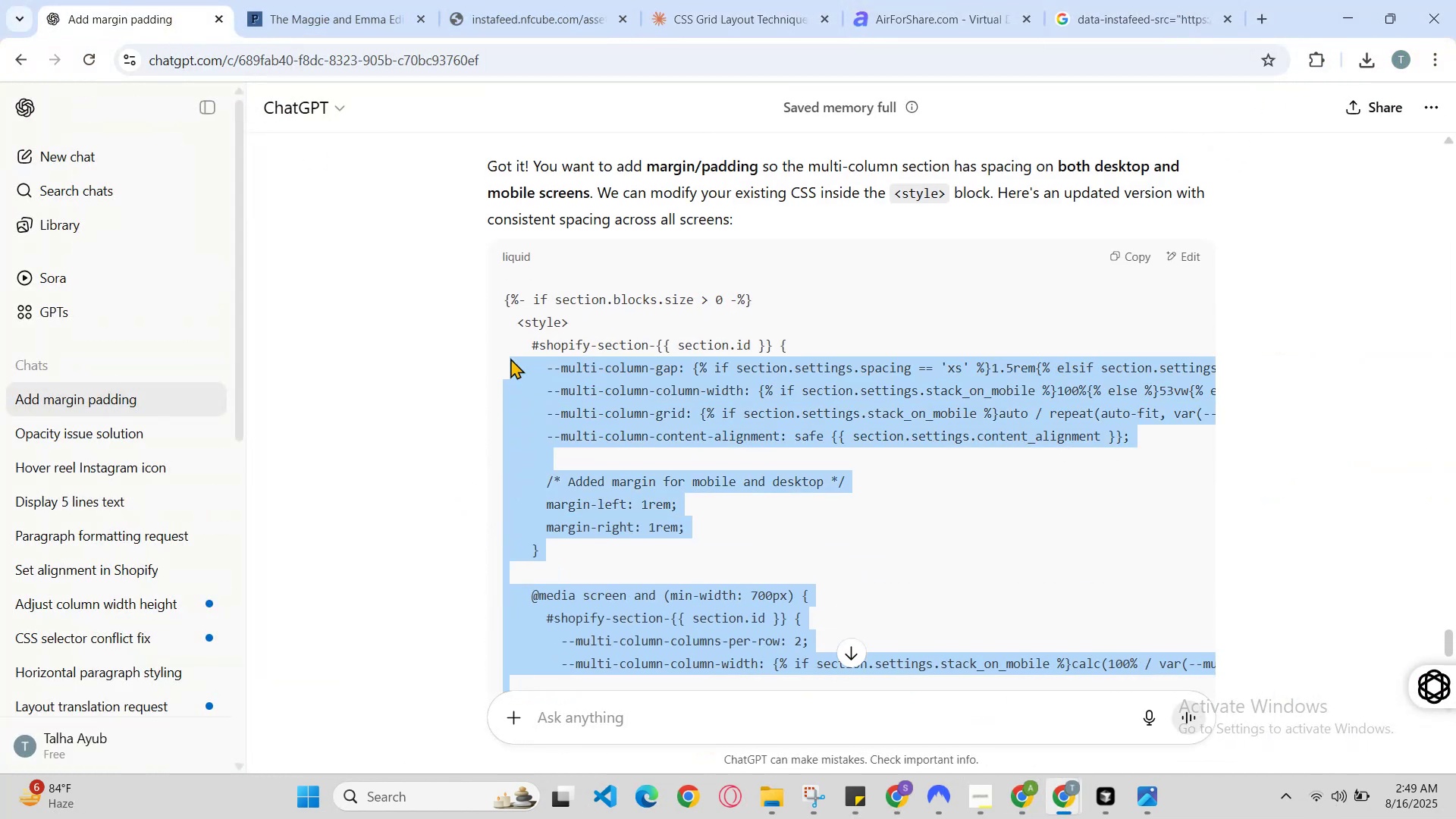 
key(Control+C)
 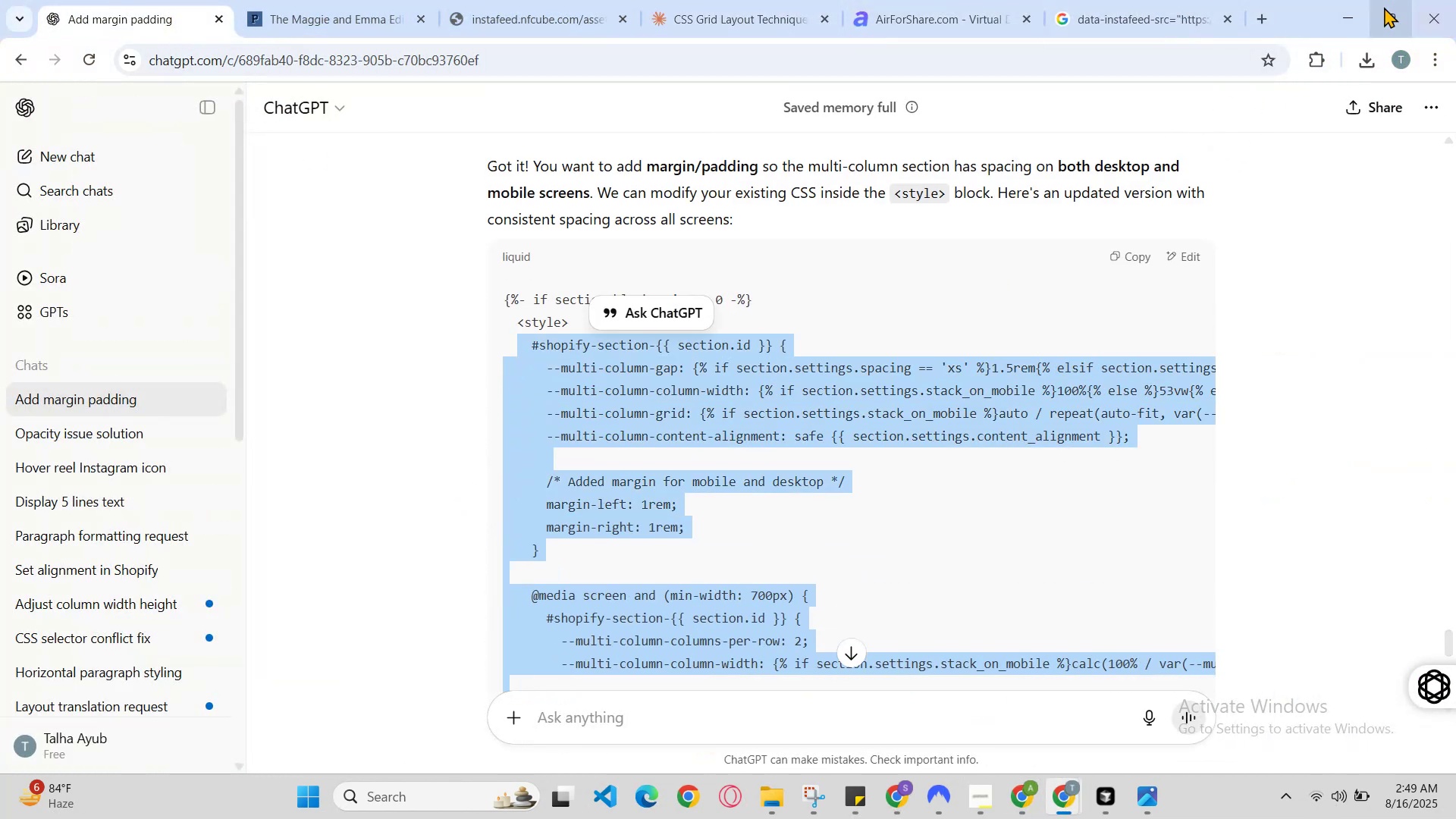 
left_click([1353, 8])
 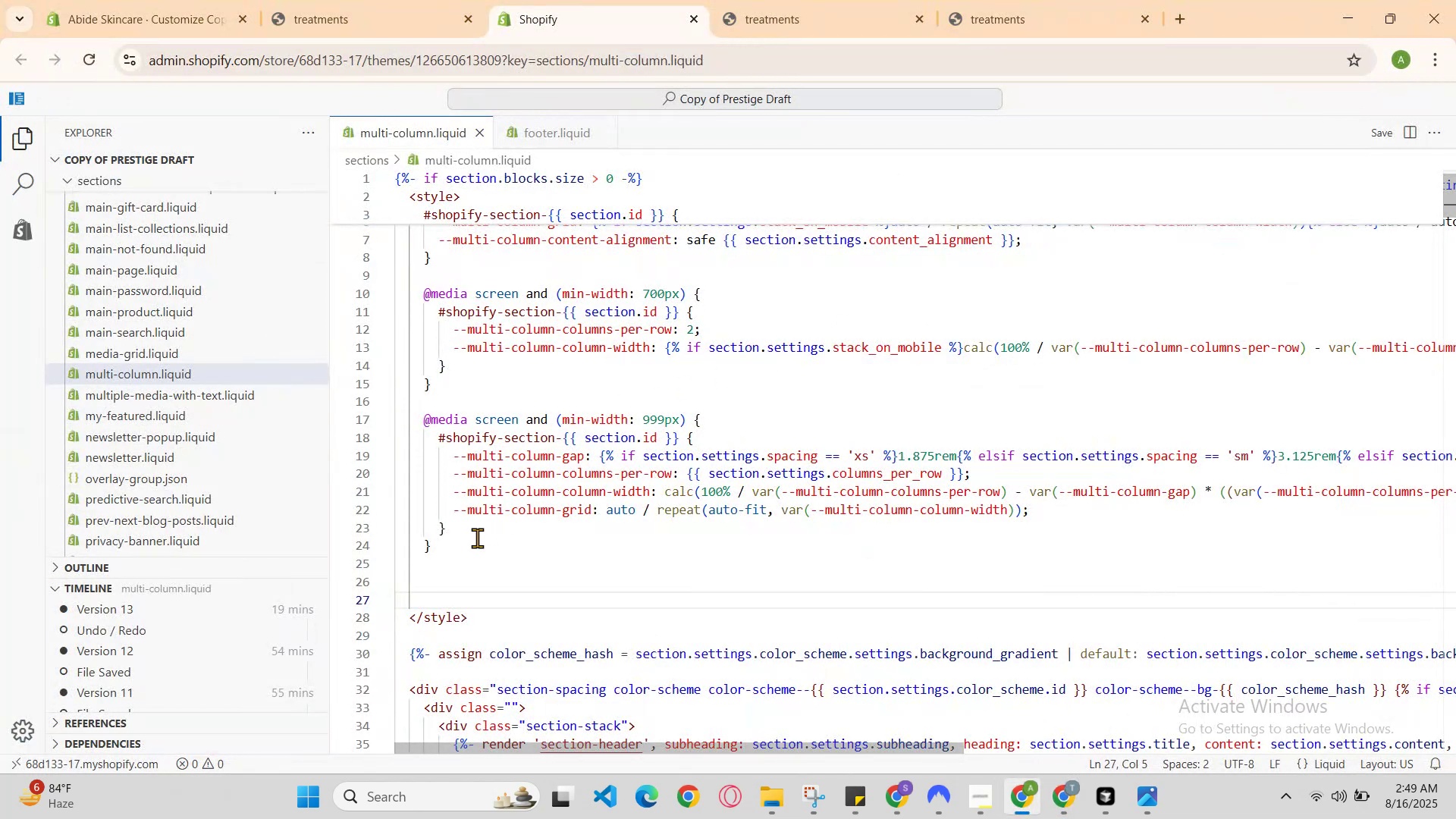 
left_click_drag(start_coordinate=[454, 577], to_coordinate=[459, 455])
 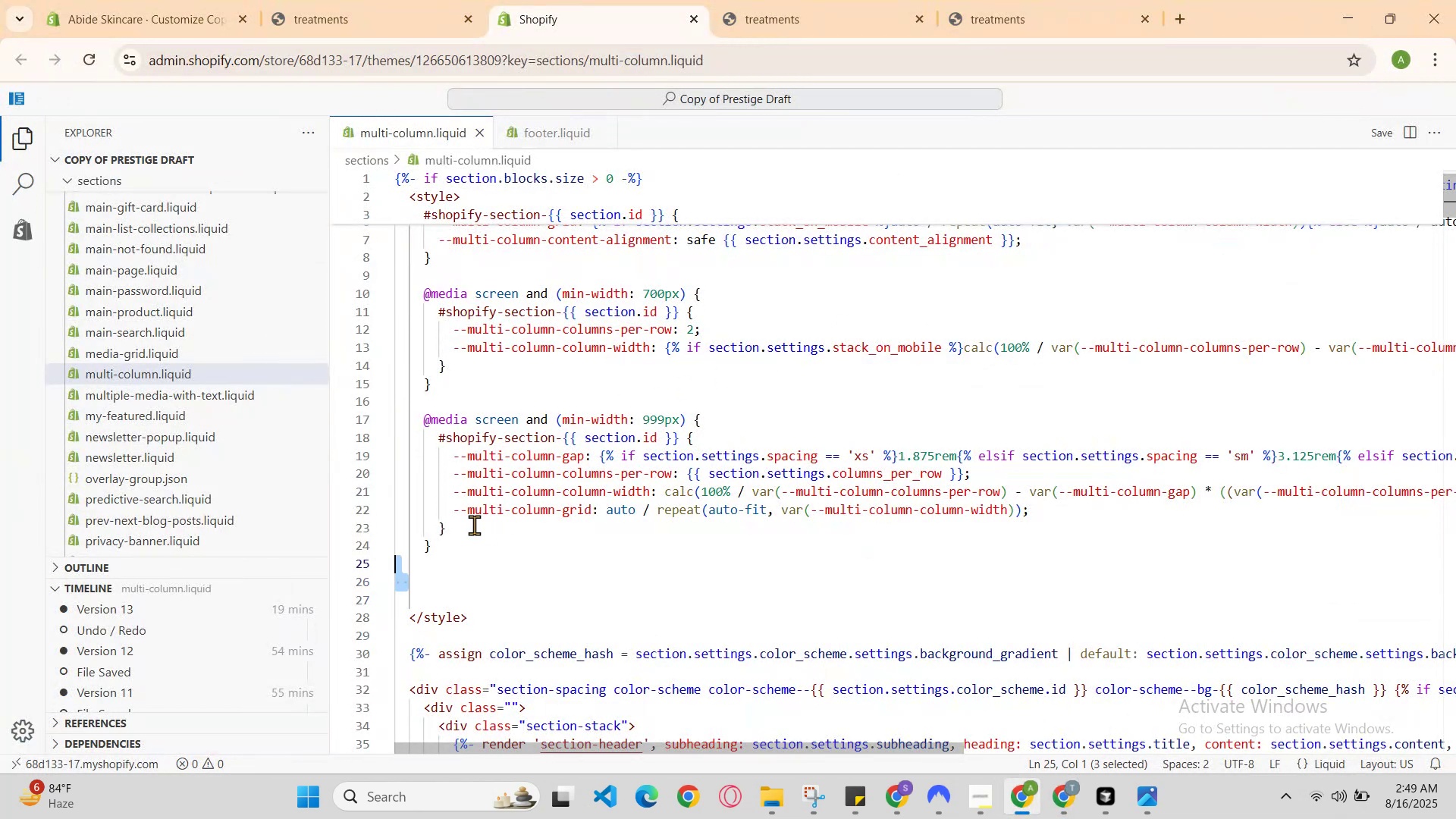 
left_click_drag(start_coordinate=[456, 445], to_coordinate=[449, 431])
 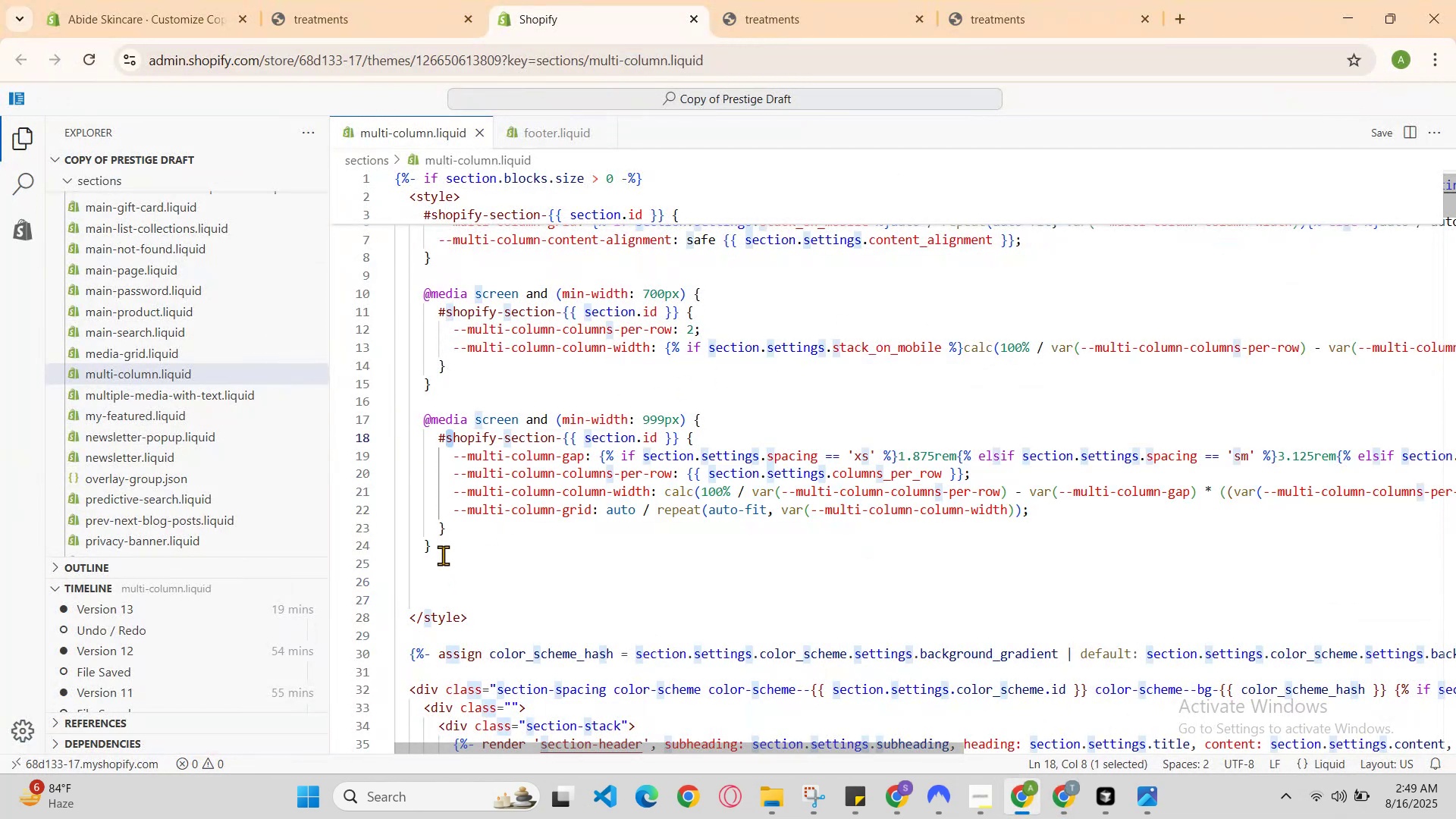 
left_click_drag(start_coordinate=[444, 563], to_coordinate=[406, 217])
 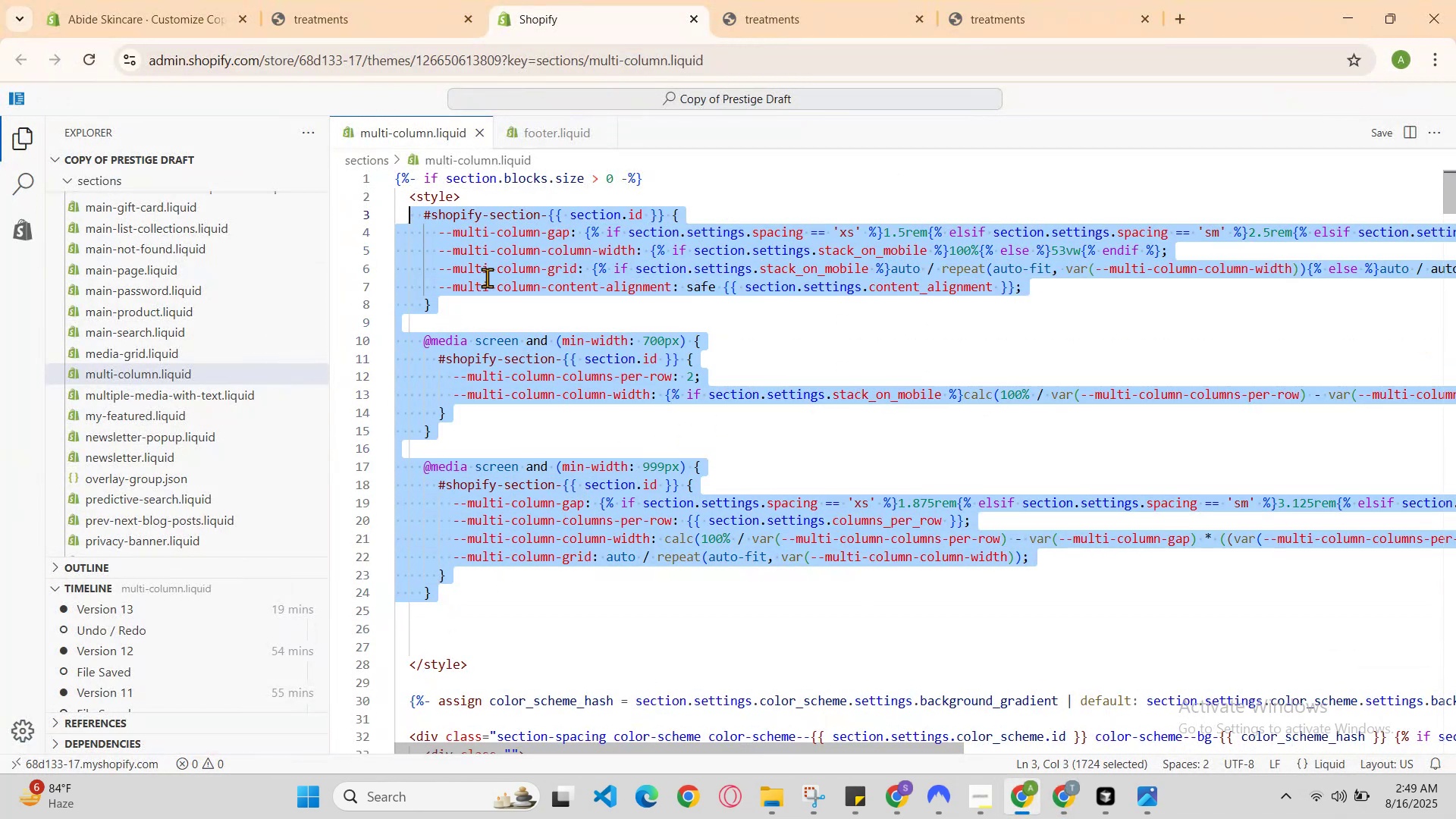 
scroll: coordinate [457, 325], scroll_direction: up, amount: 8.0
 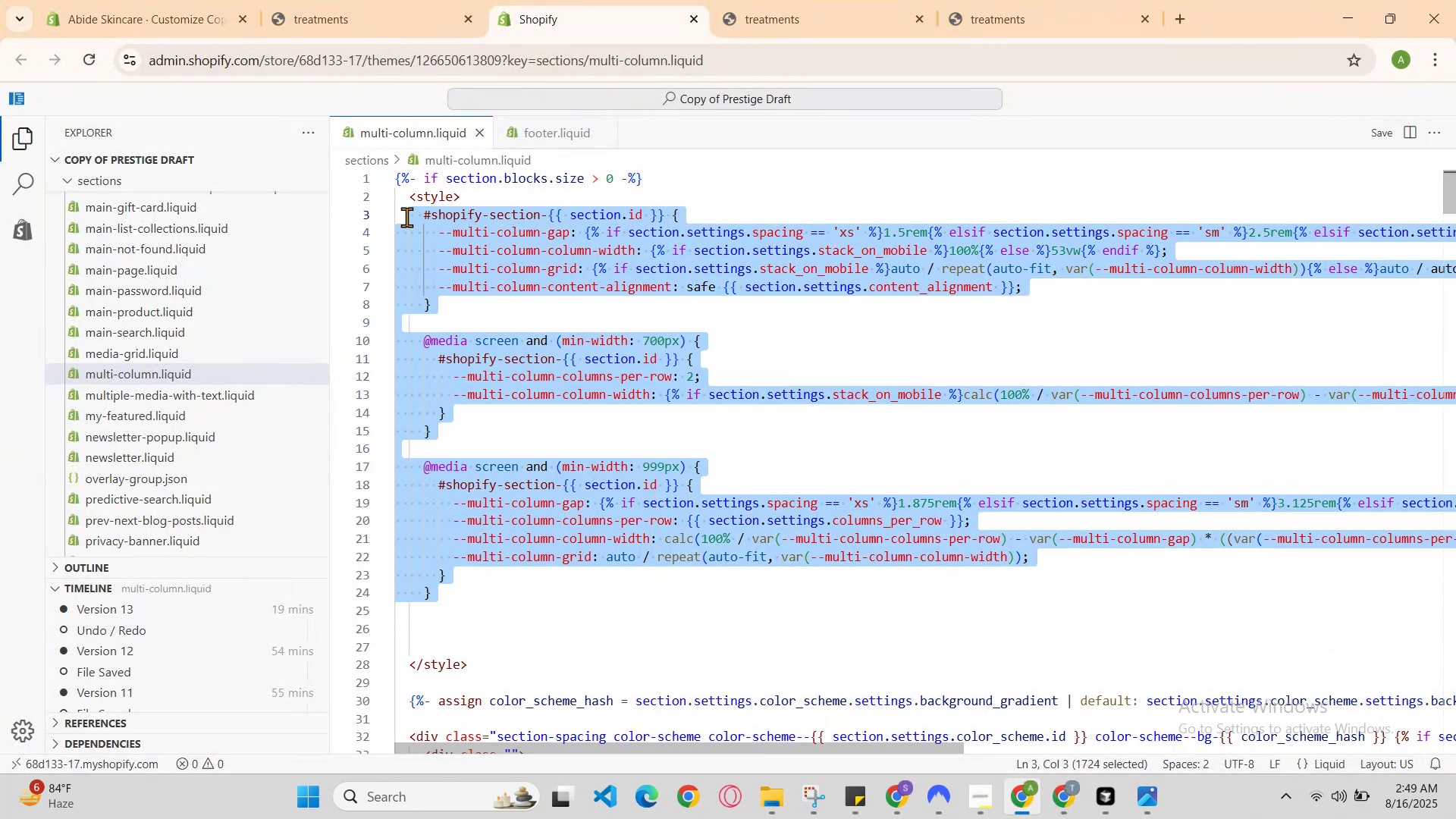 
key(Control+V)
 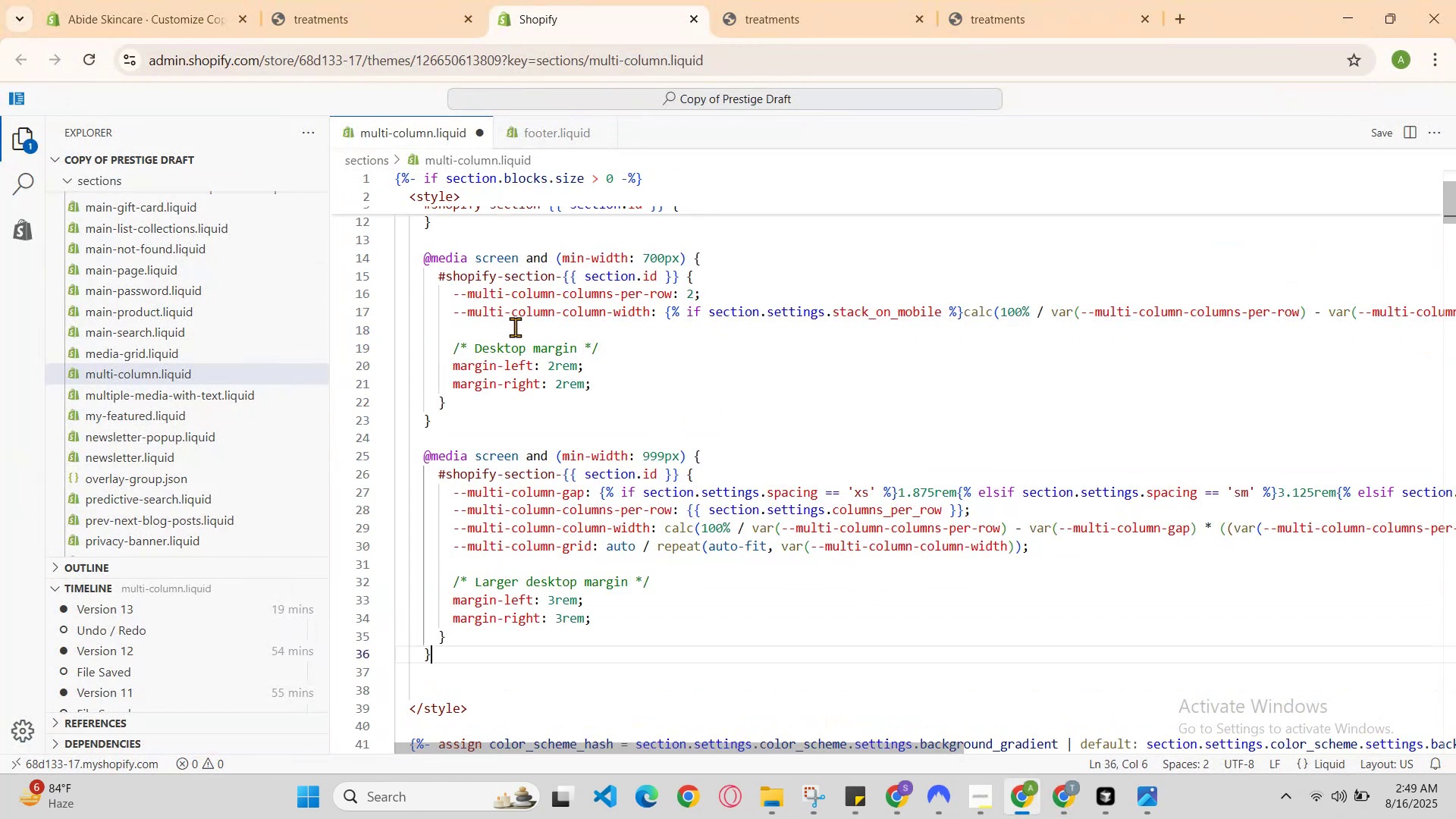 
hold_key(key=ControlLeft, duration=0.83)
 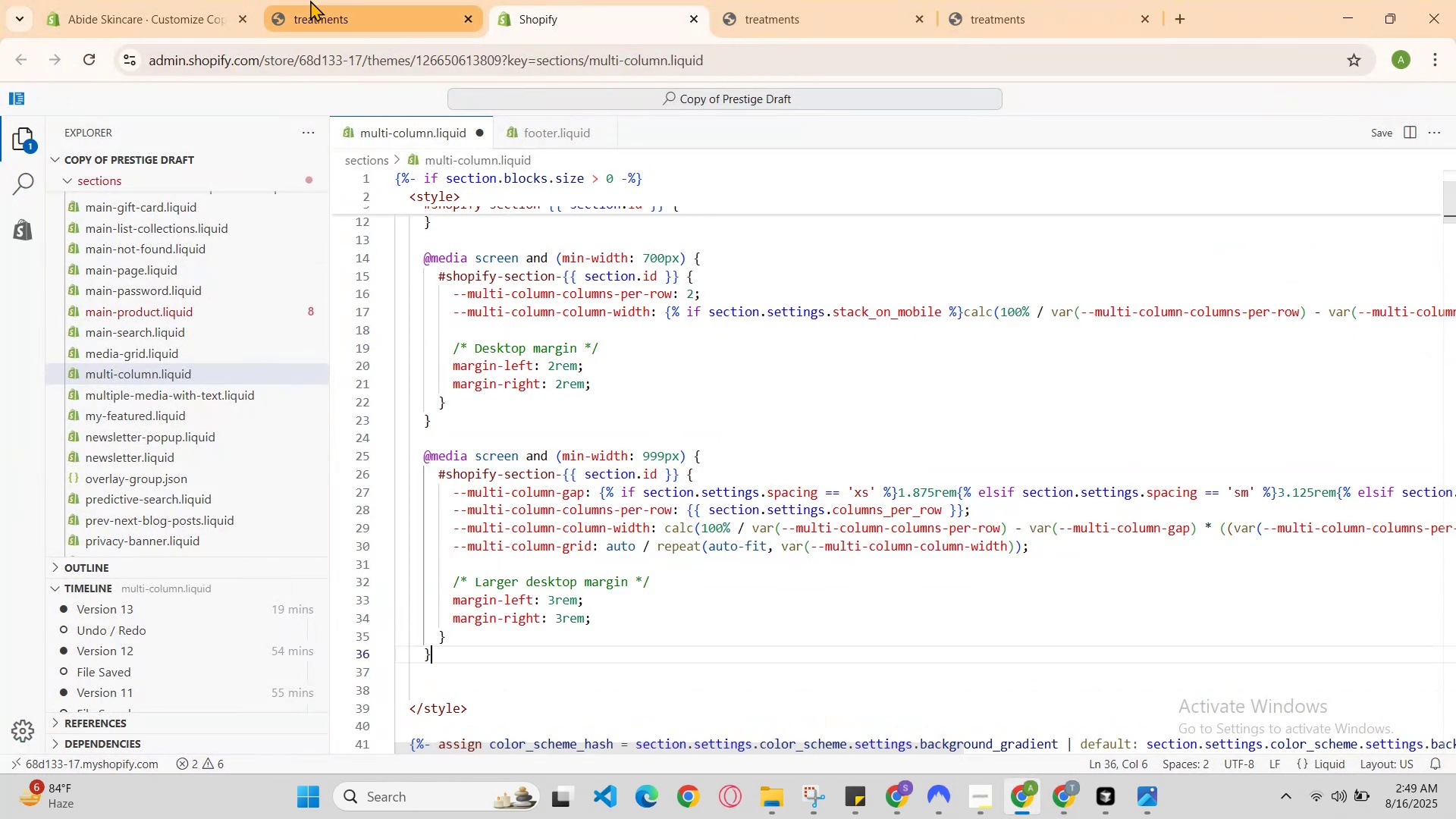 
hold_key(key=S, duration=0.37)
 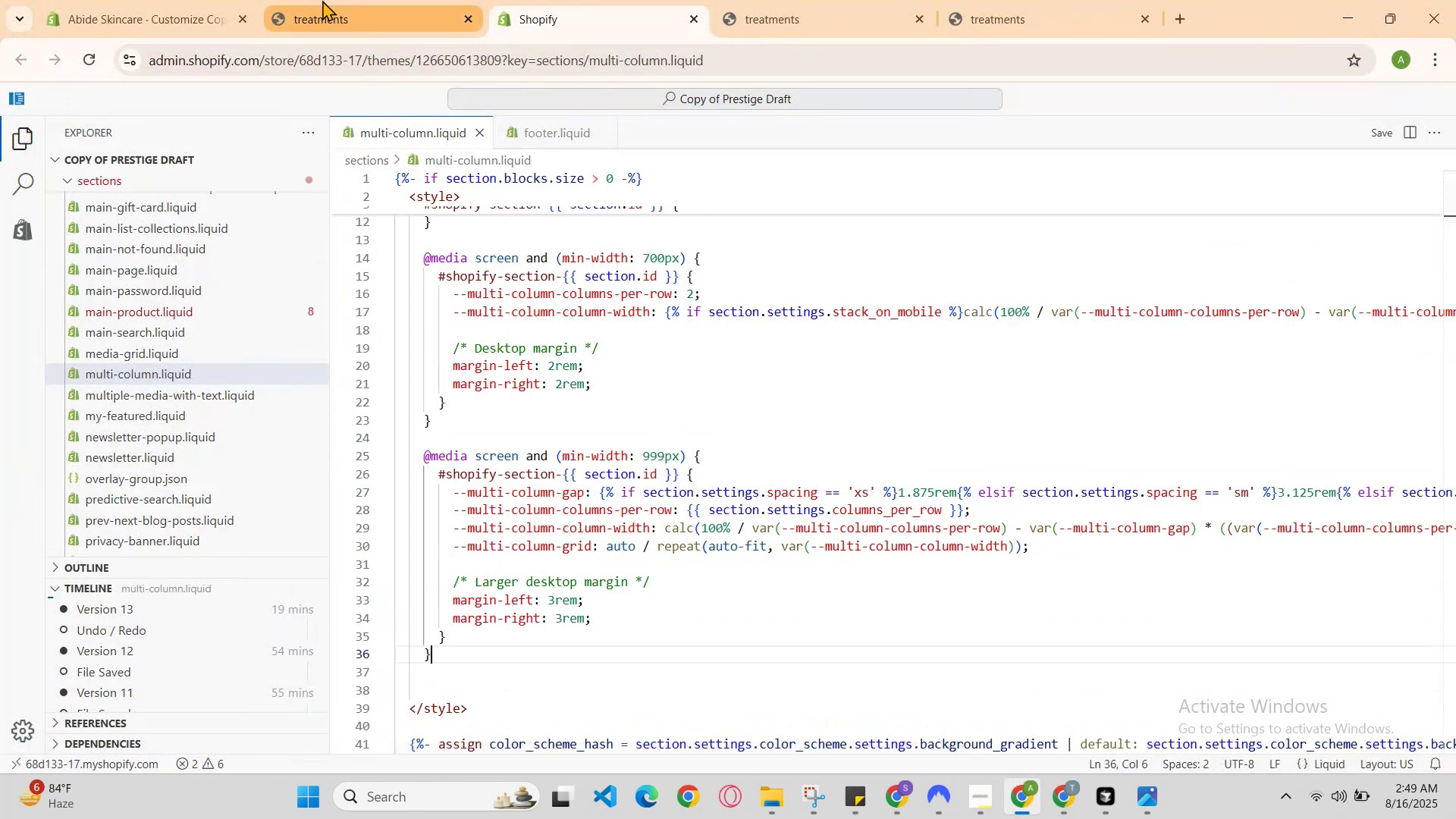 
left_click([327, 0])
 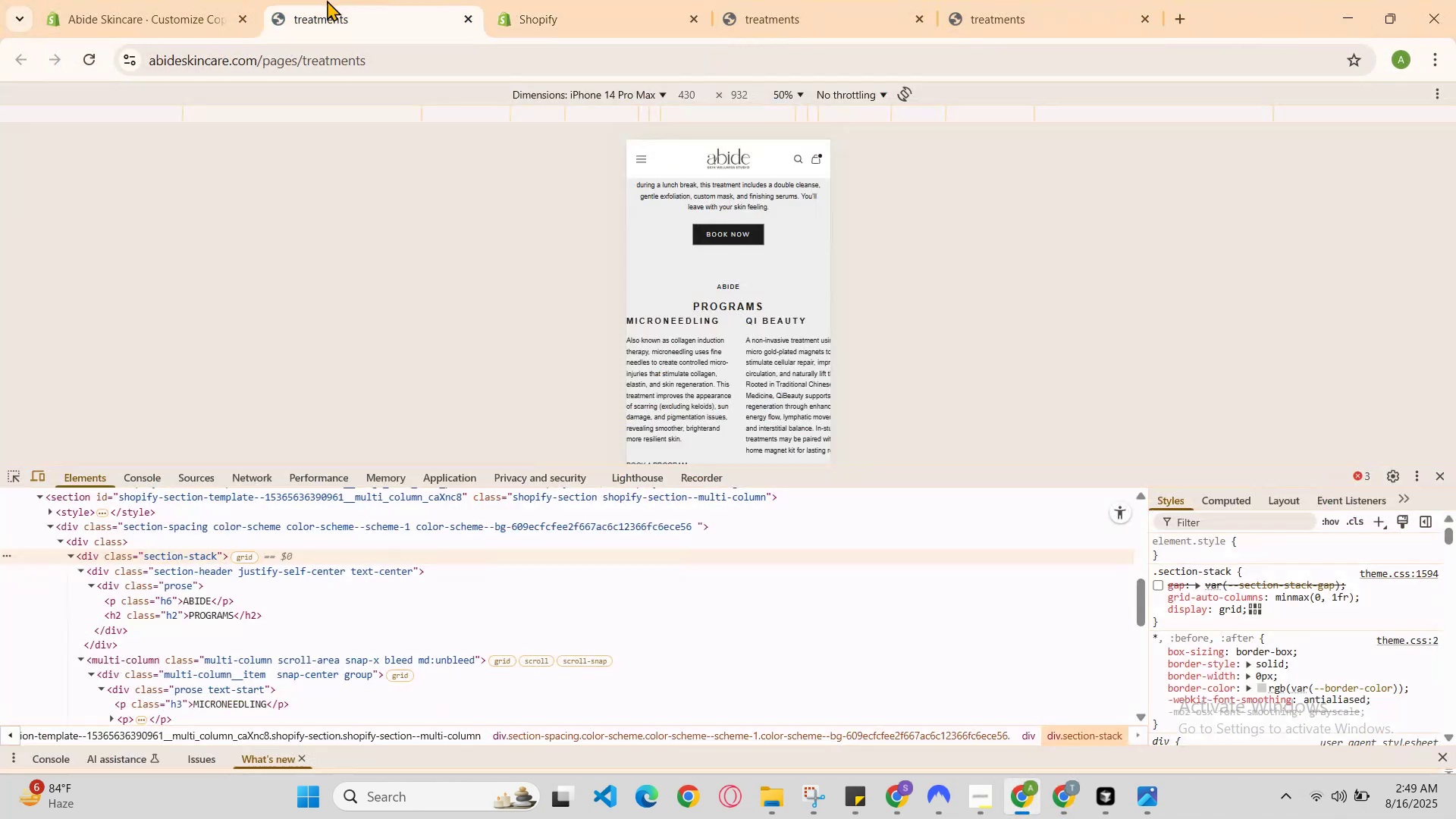 
key(Control+R)
 